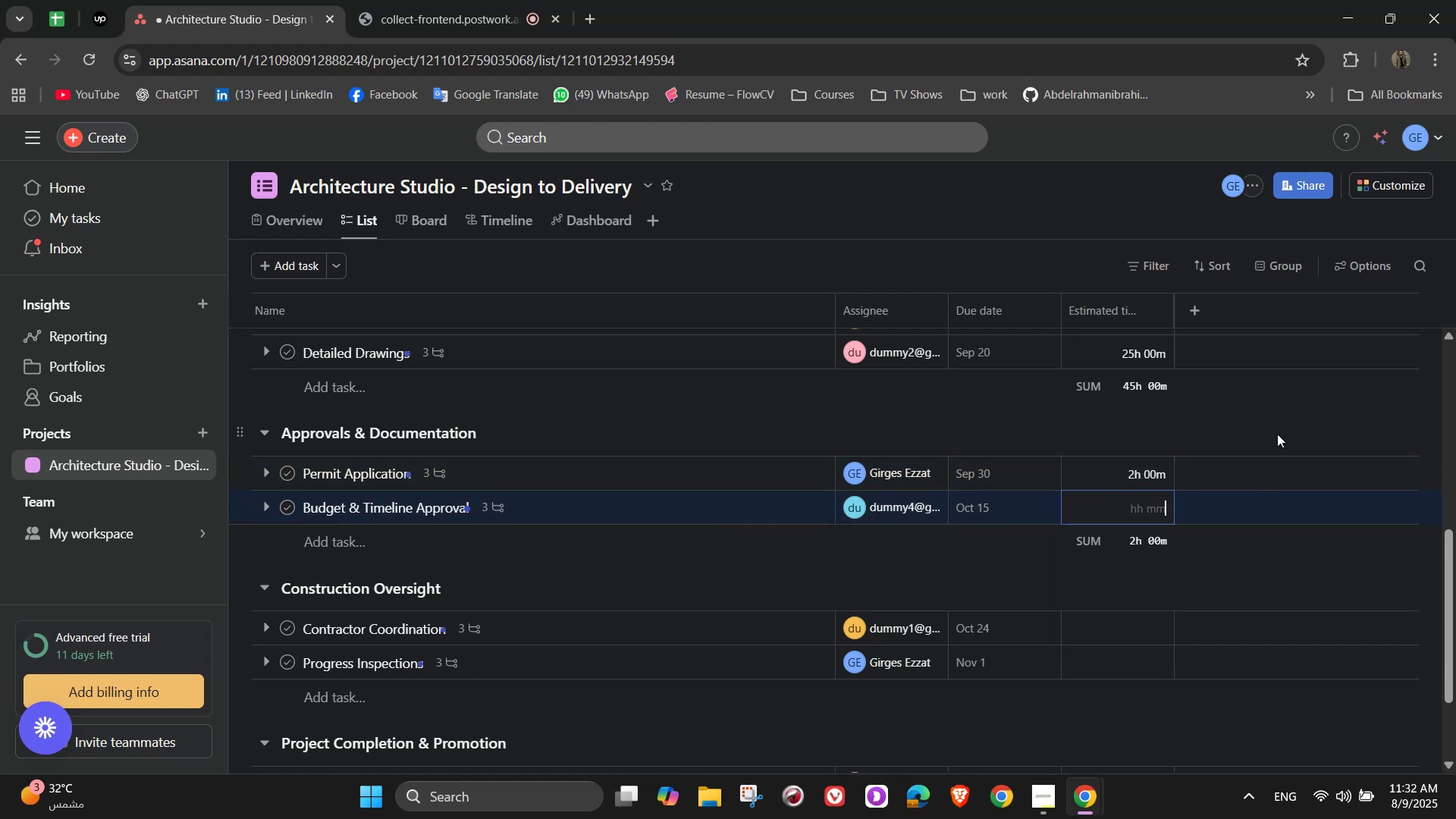 
key(Numpad5)
 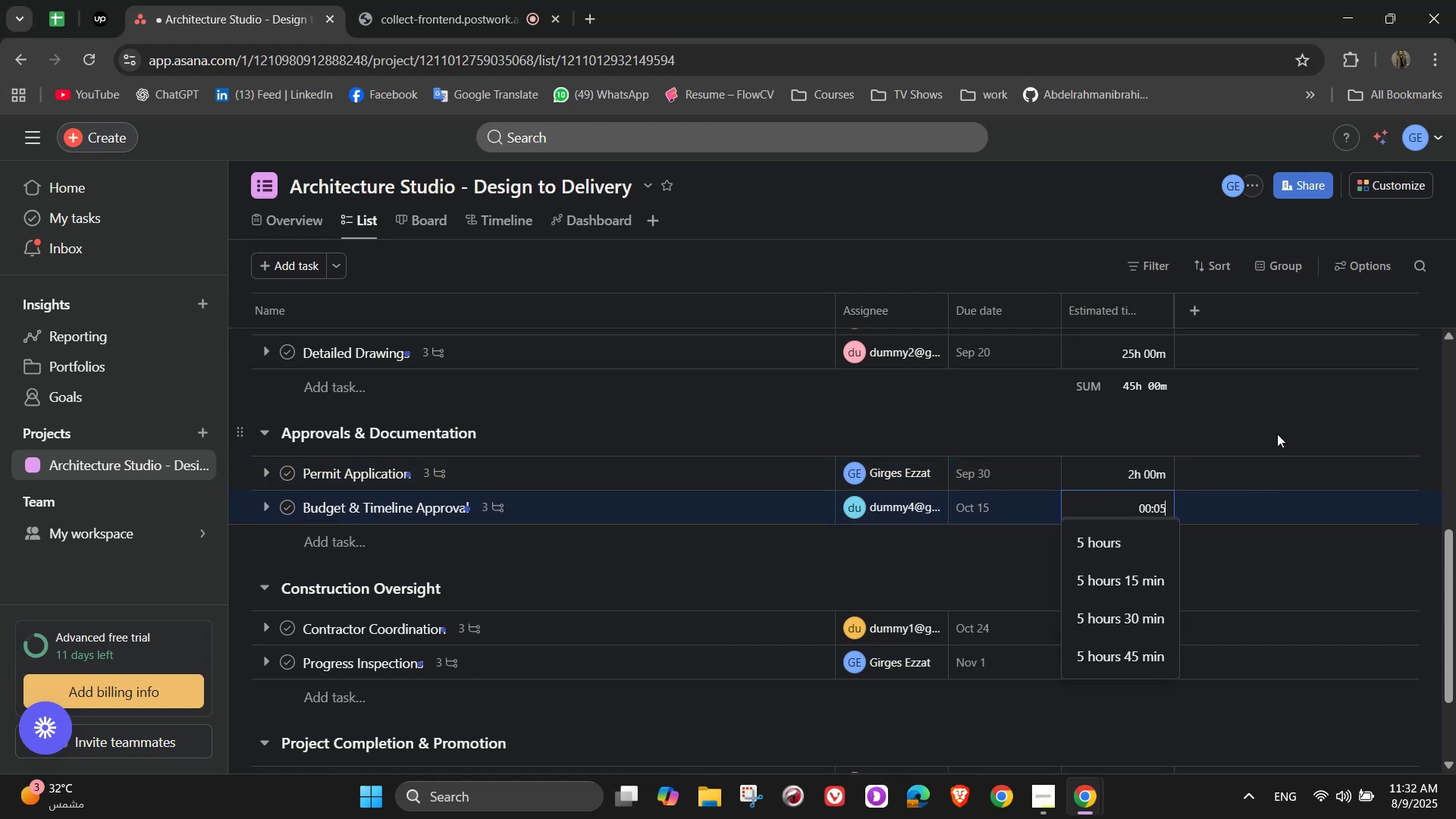 
key(Numpad0)
 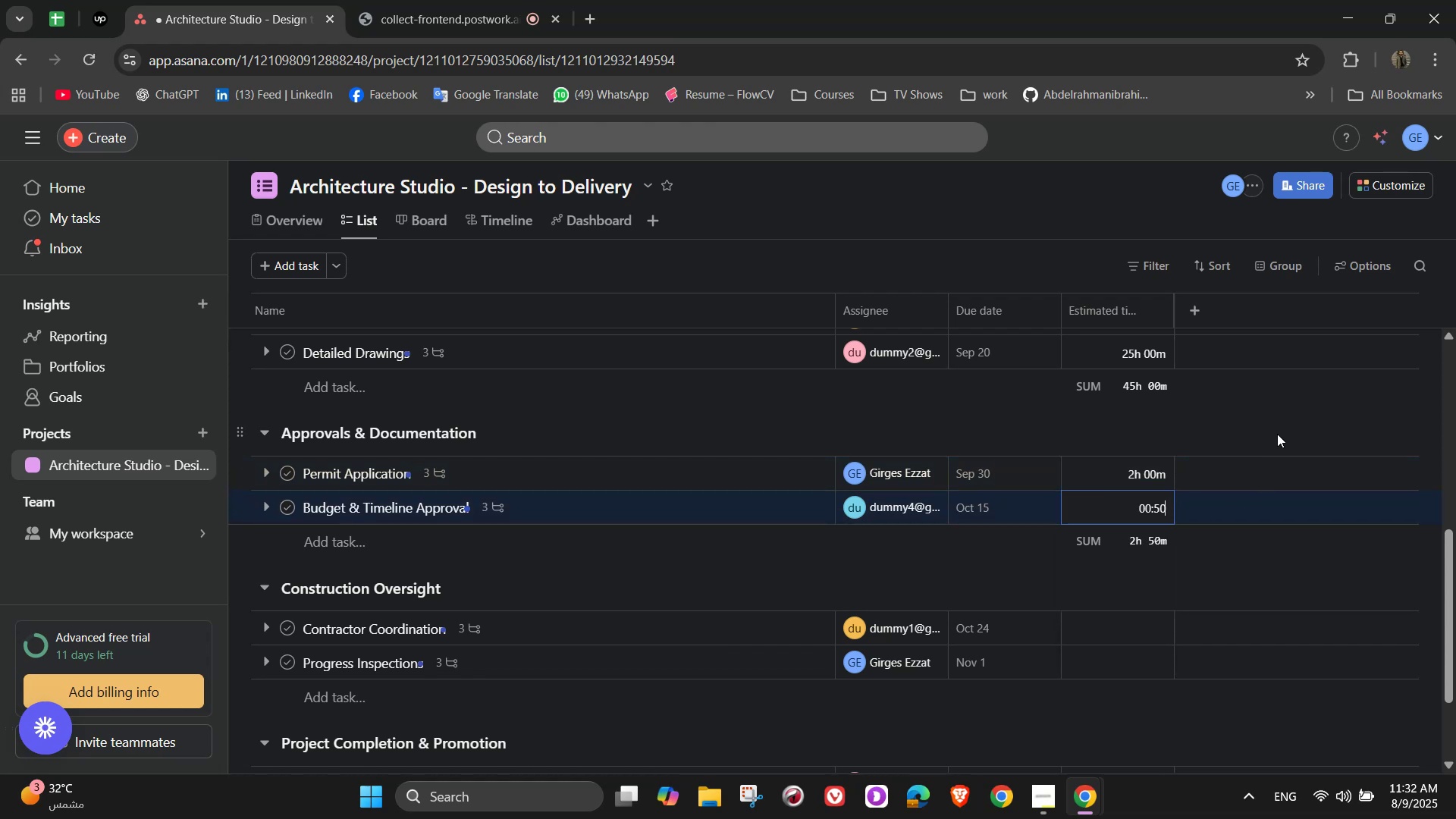 
key(Numpad0)
 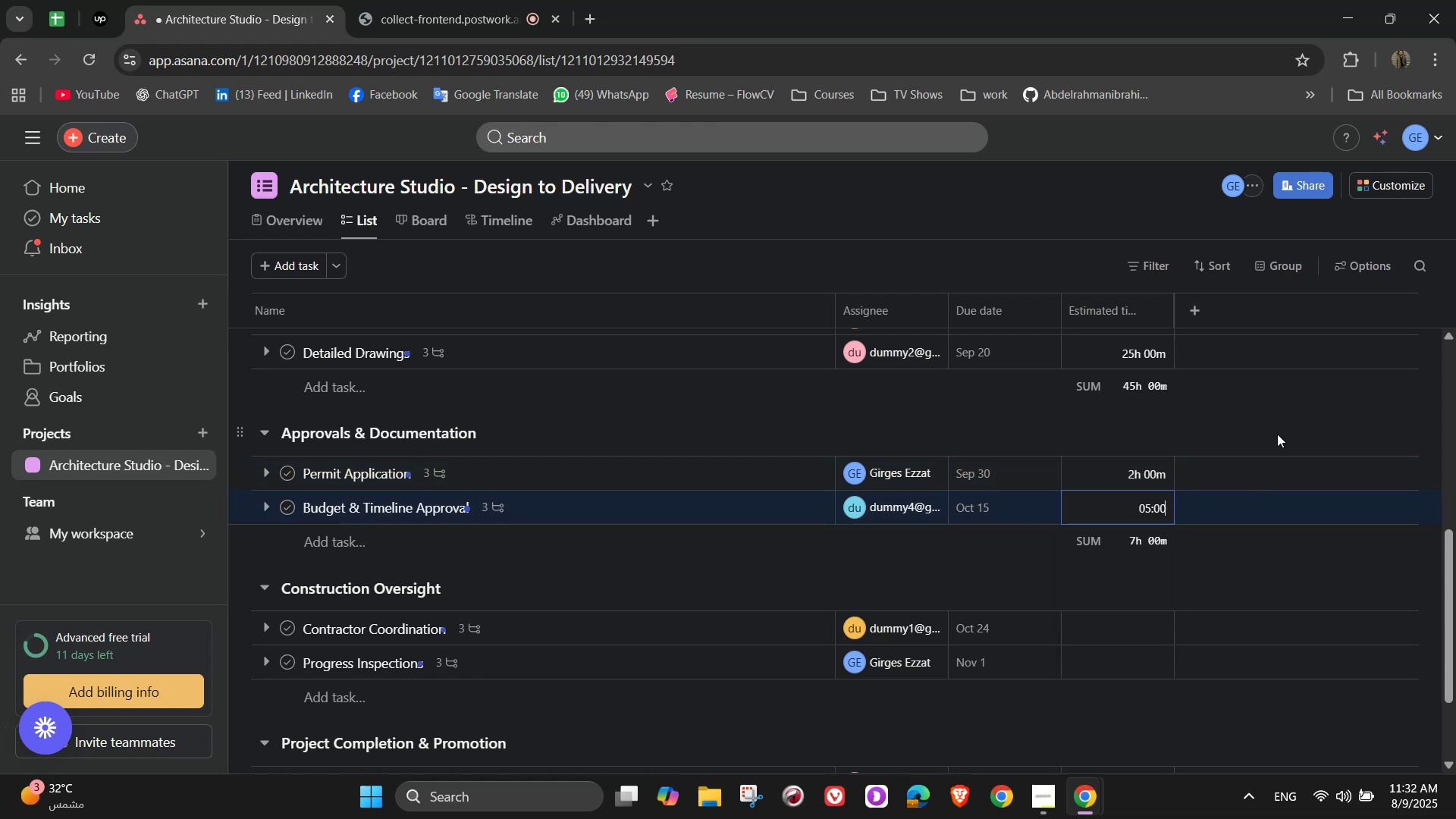 
key(Numpad0)
 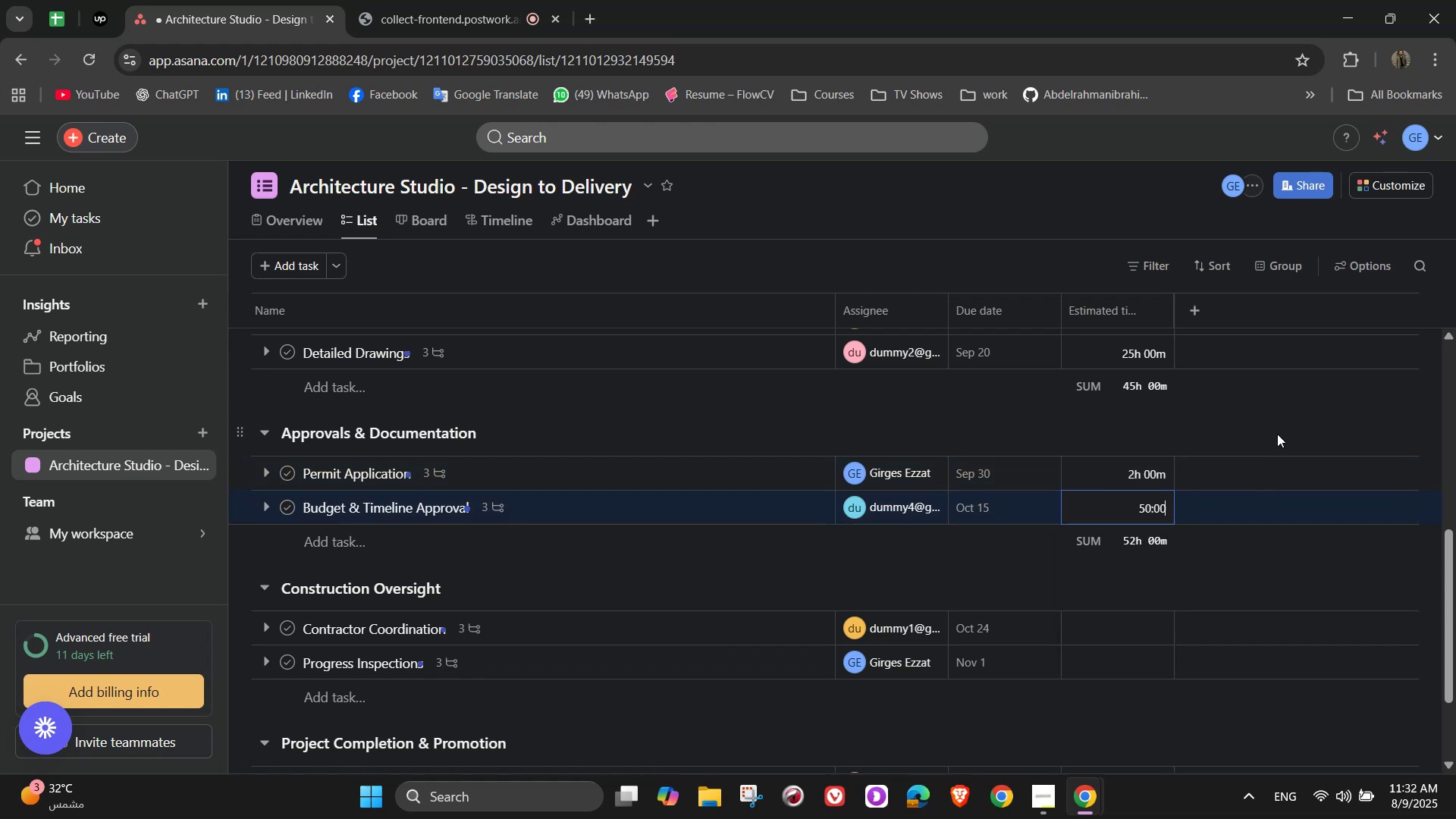 
key(Backspace)
 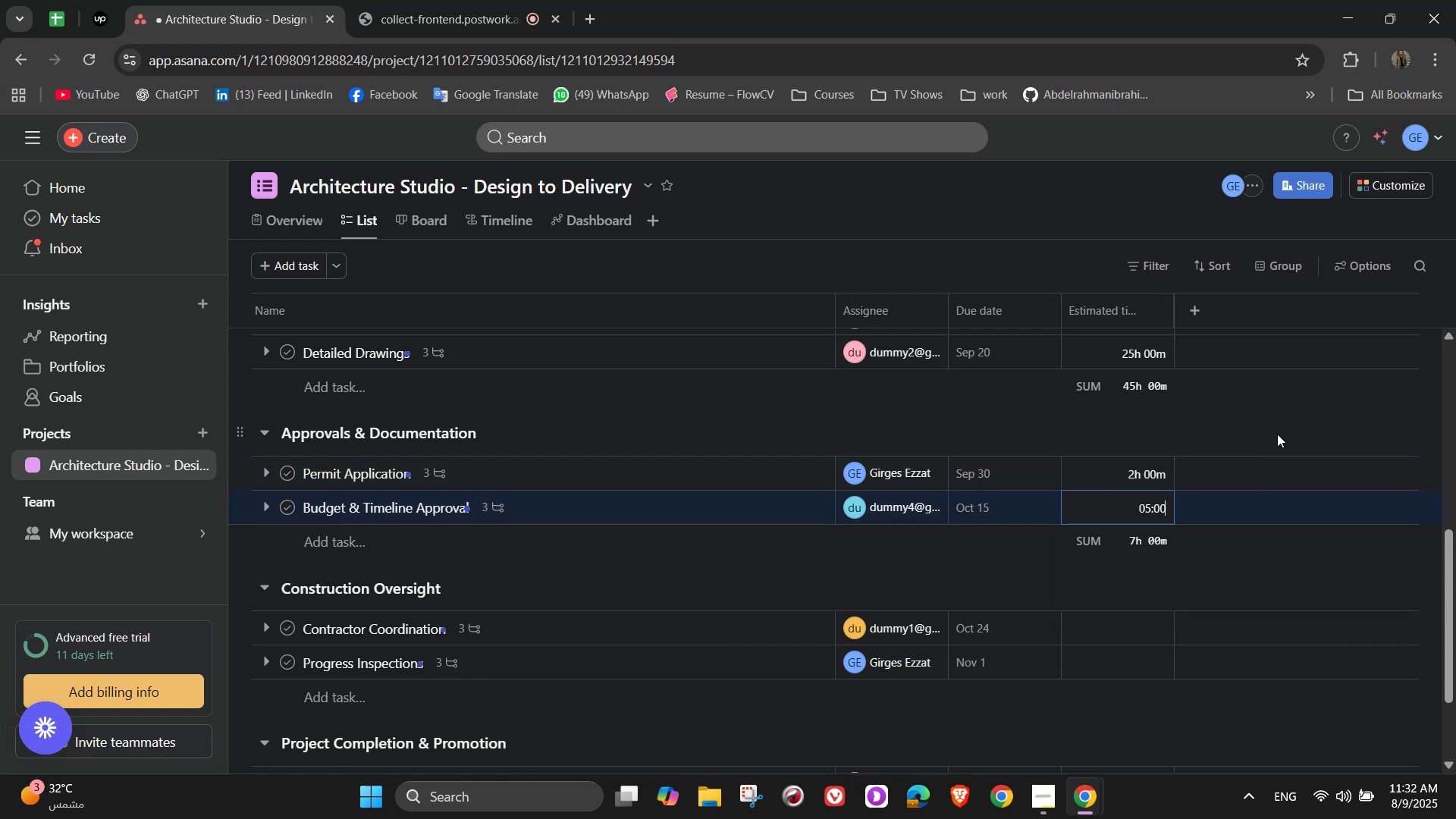 
left_click([1277, 434])
 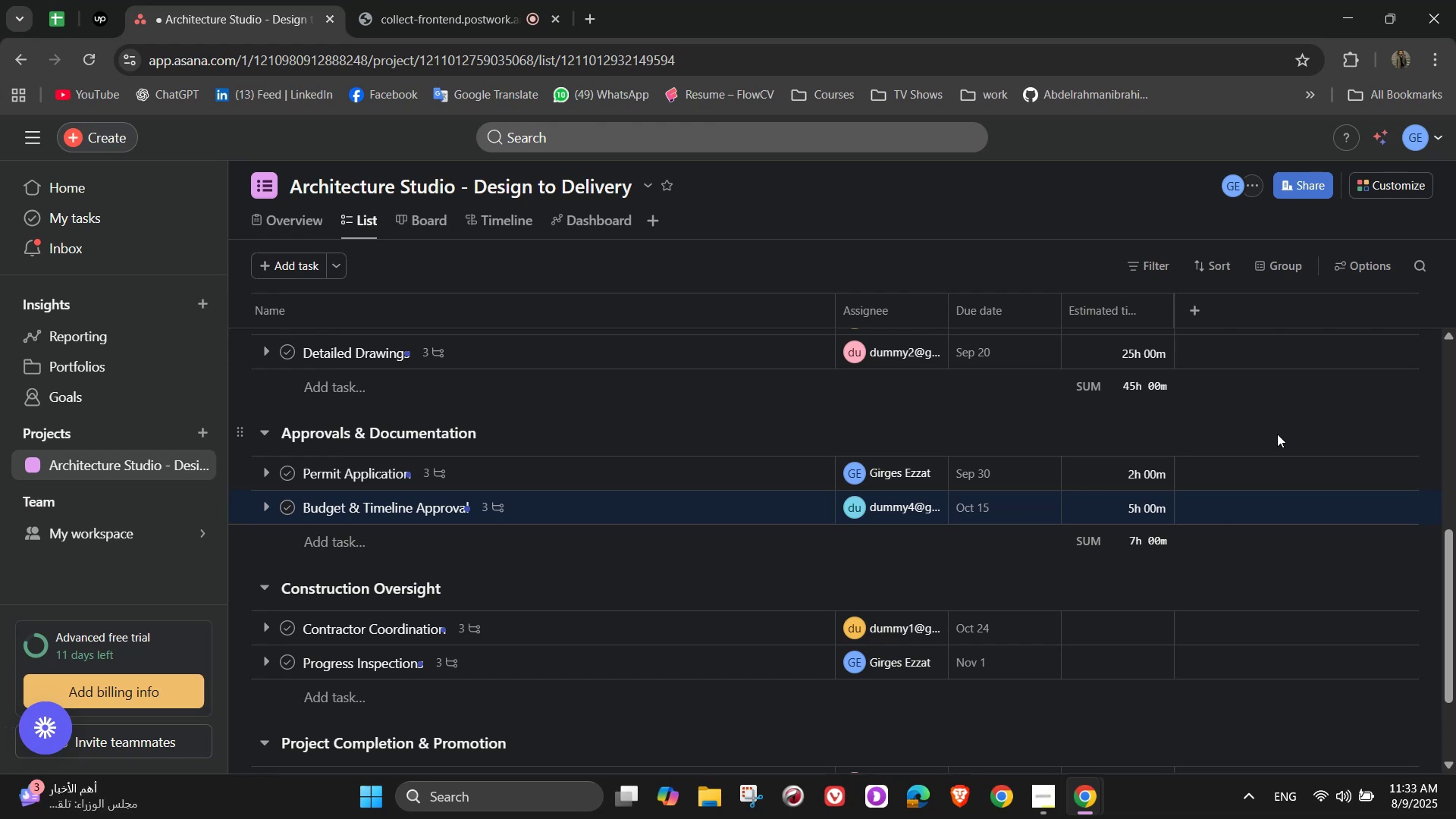 
wait(8.51)
 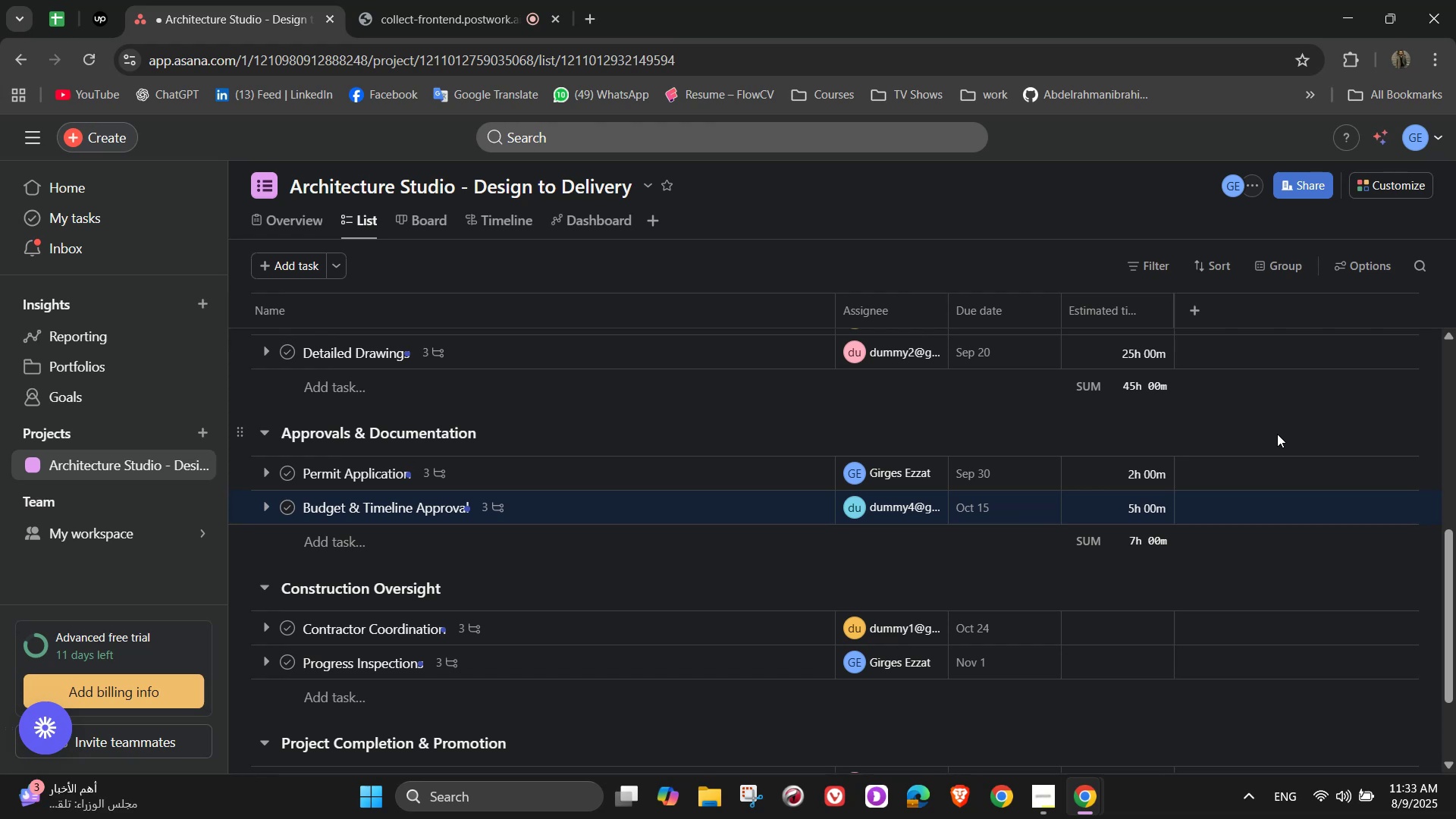 
scroll: coordinate [1204, 466], scroll_direction: down, amount: 1.0
 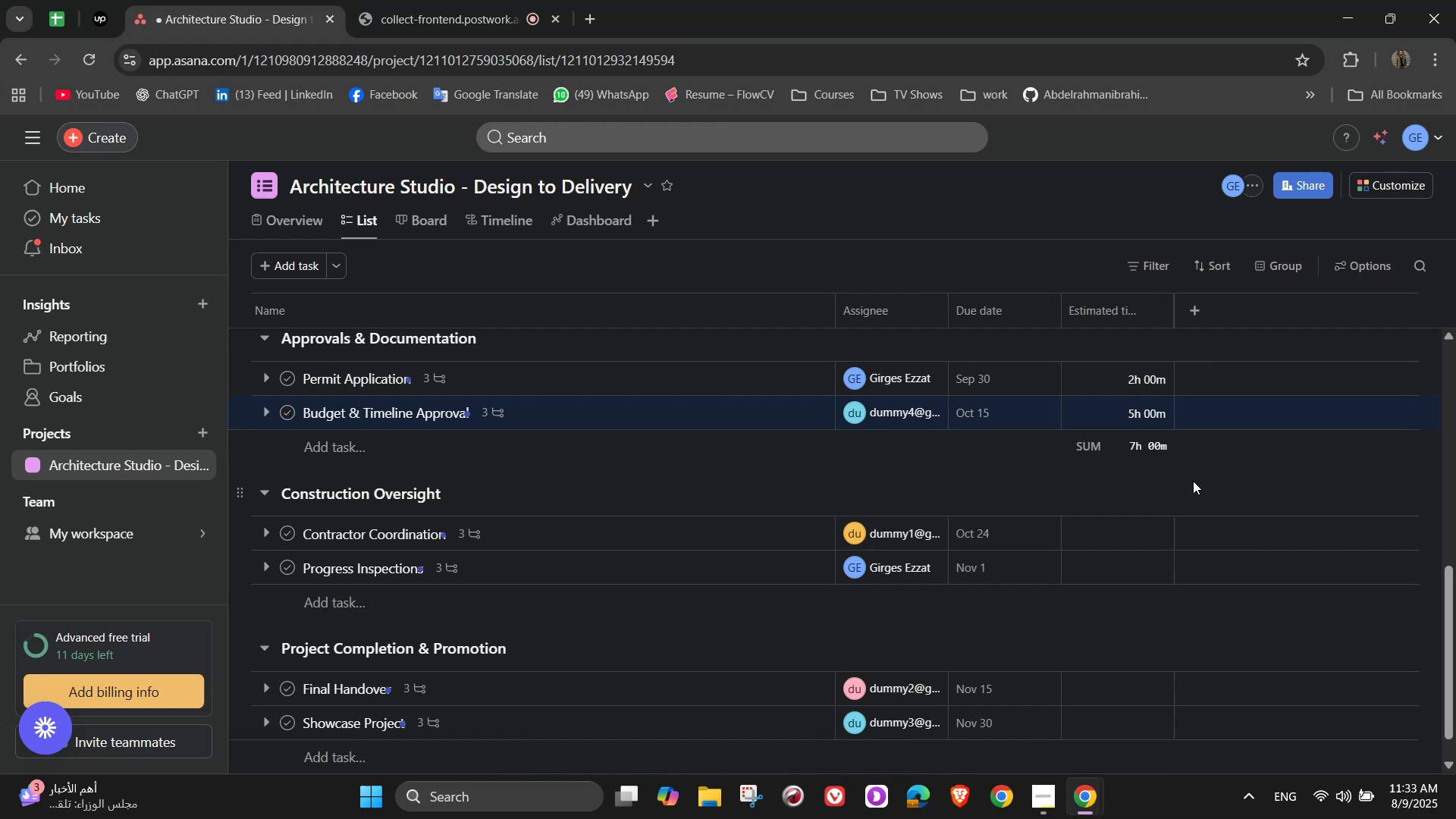 
left_click([1106, 531])
 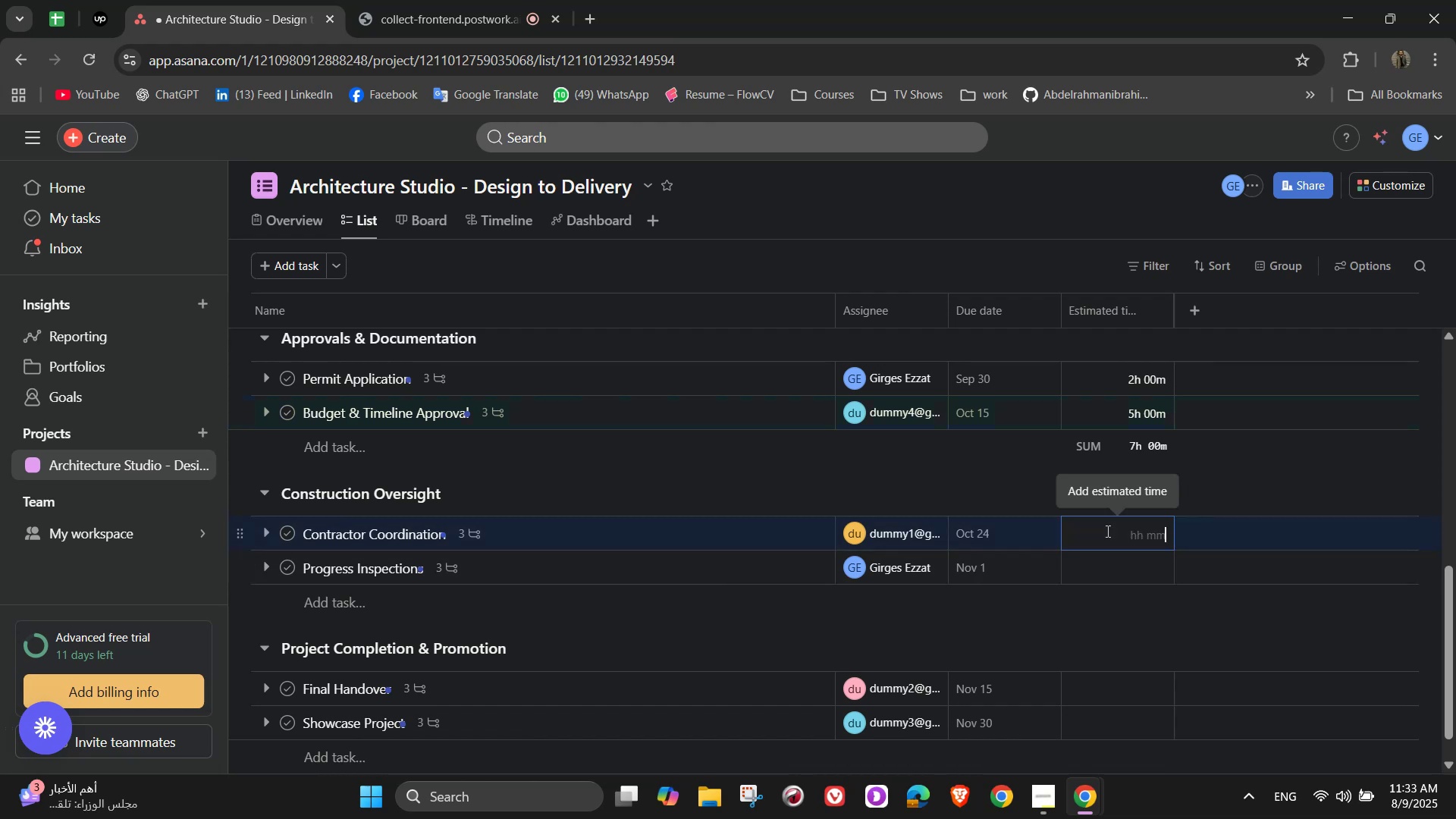 
wait(9.82)
 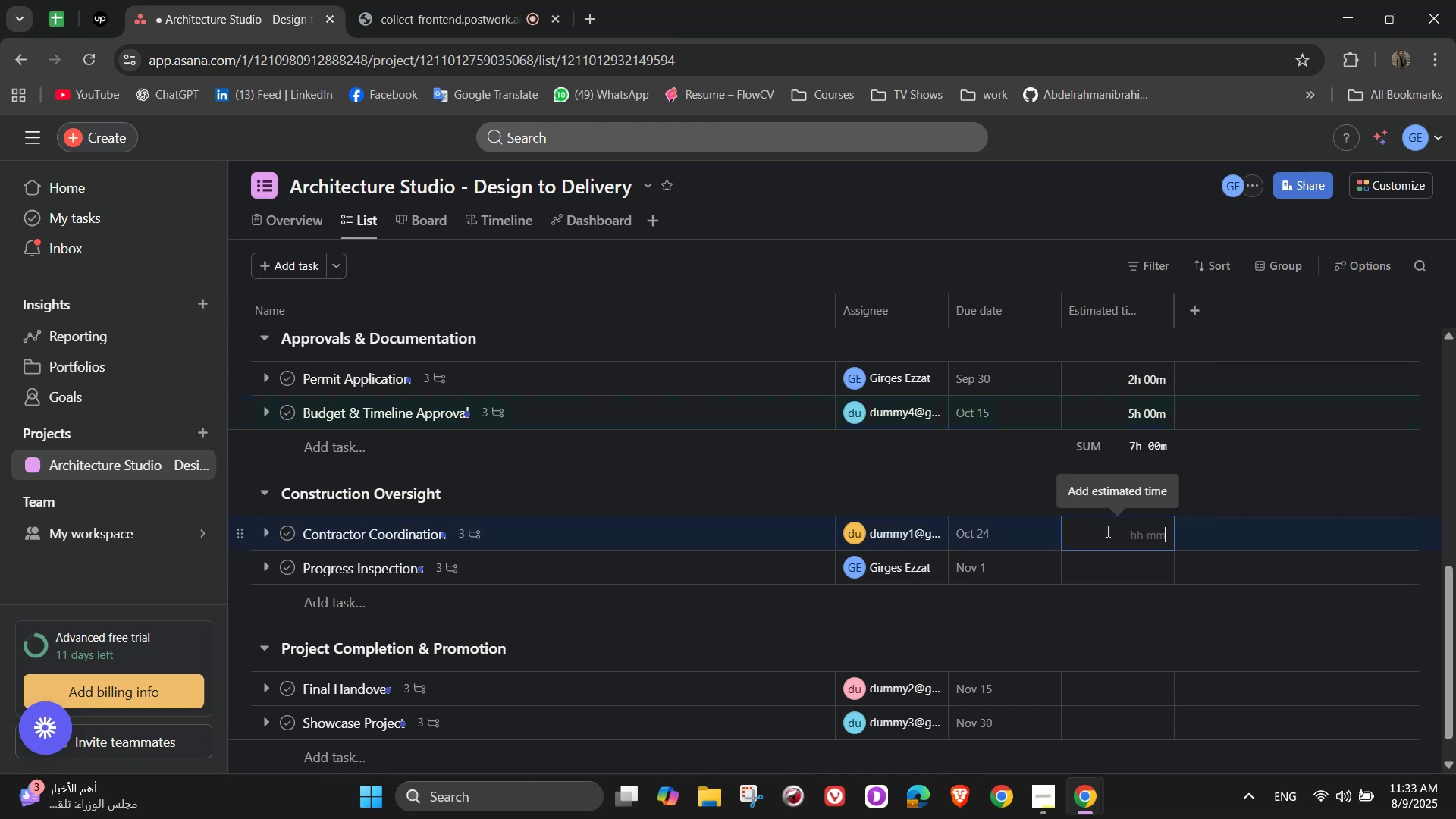 
key(Numpad1)
 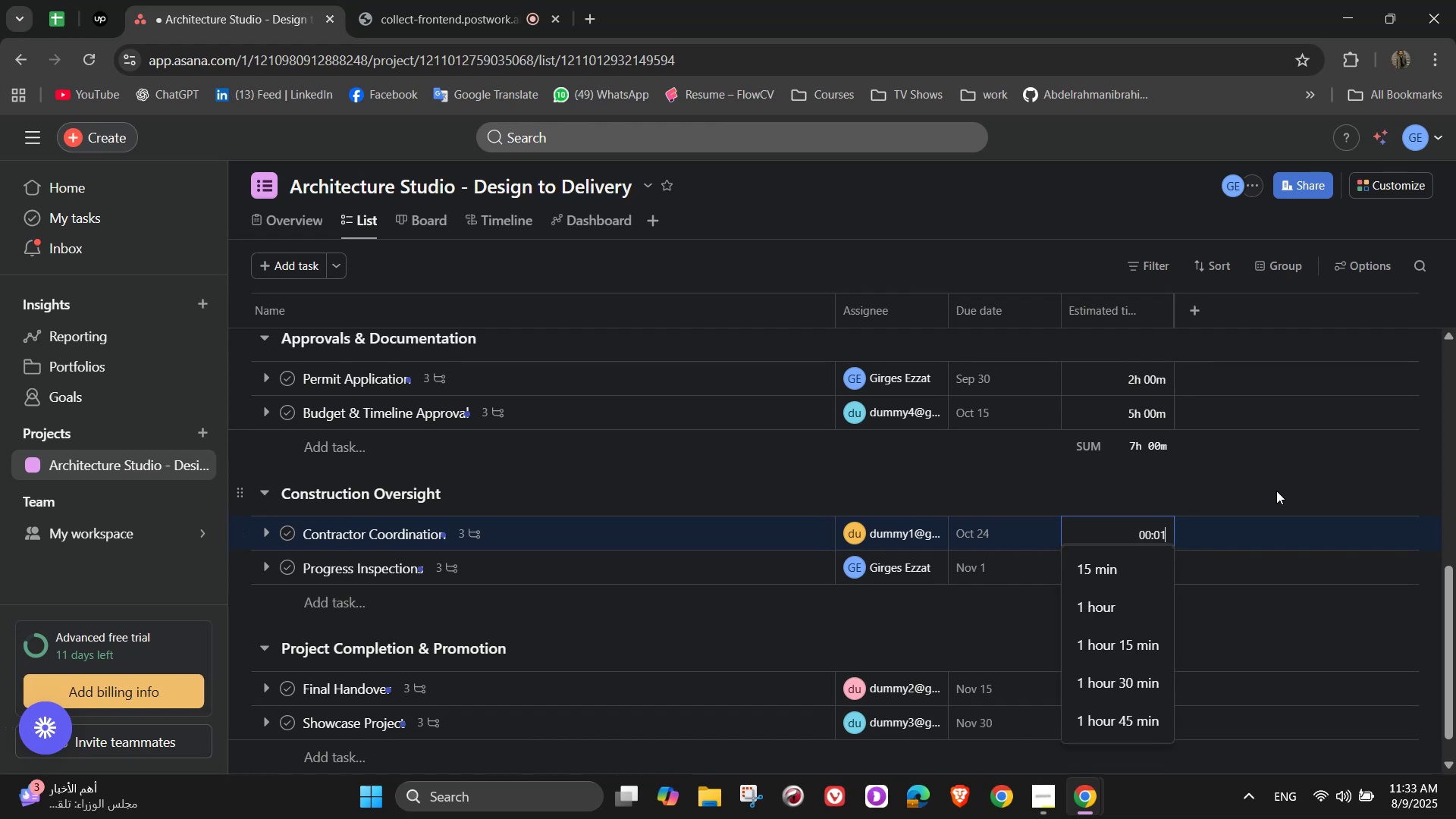 
key(Numpad5)
 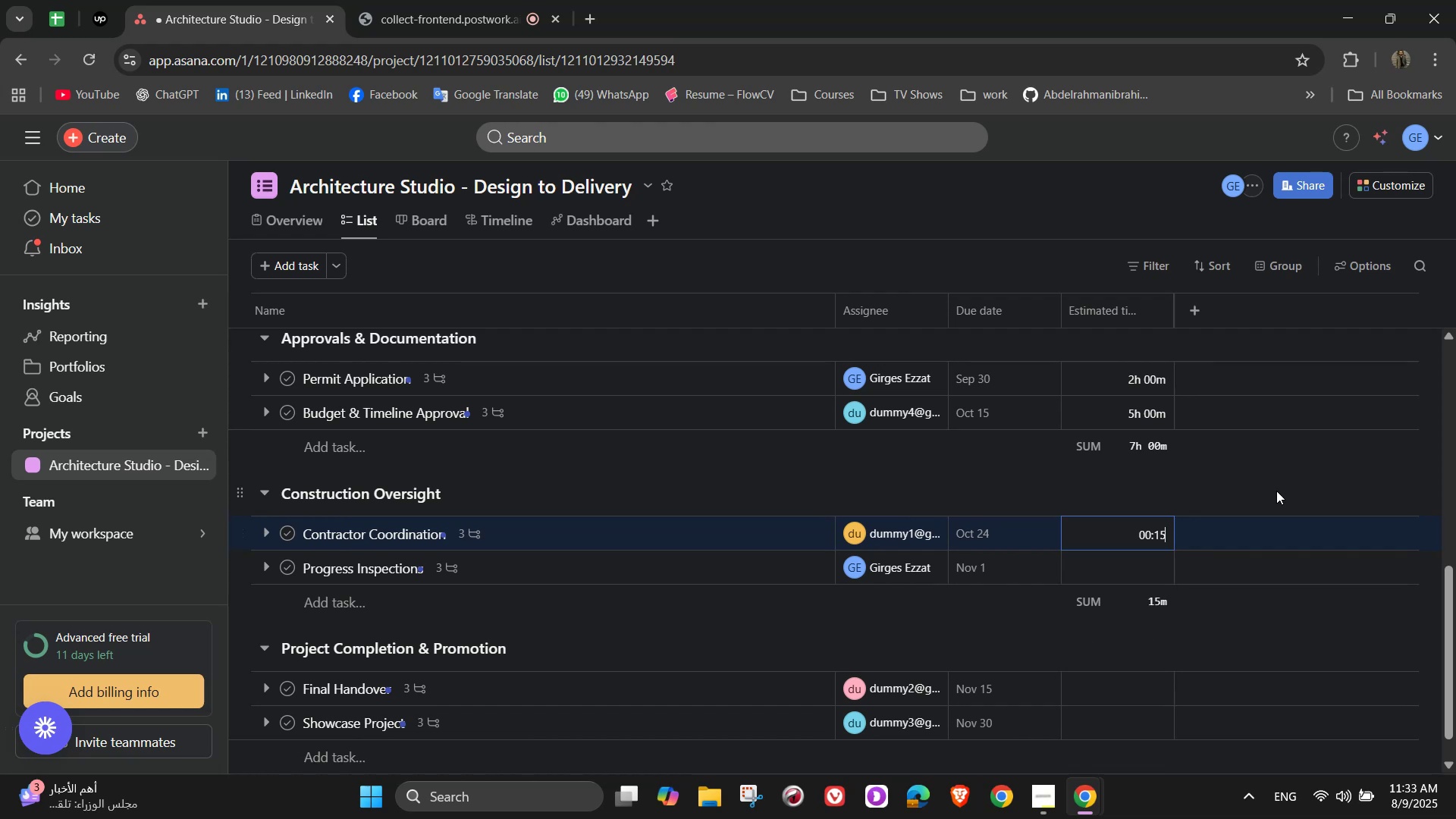 
key(Numpad0)
 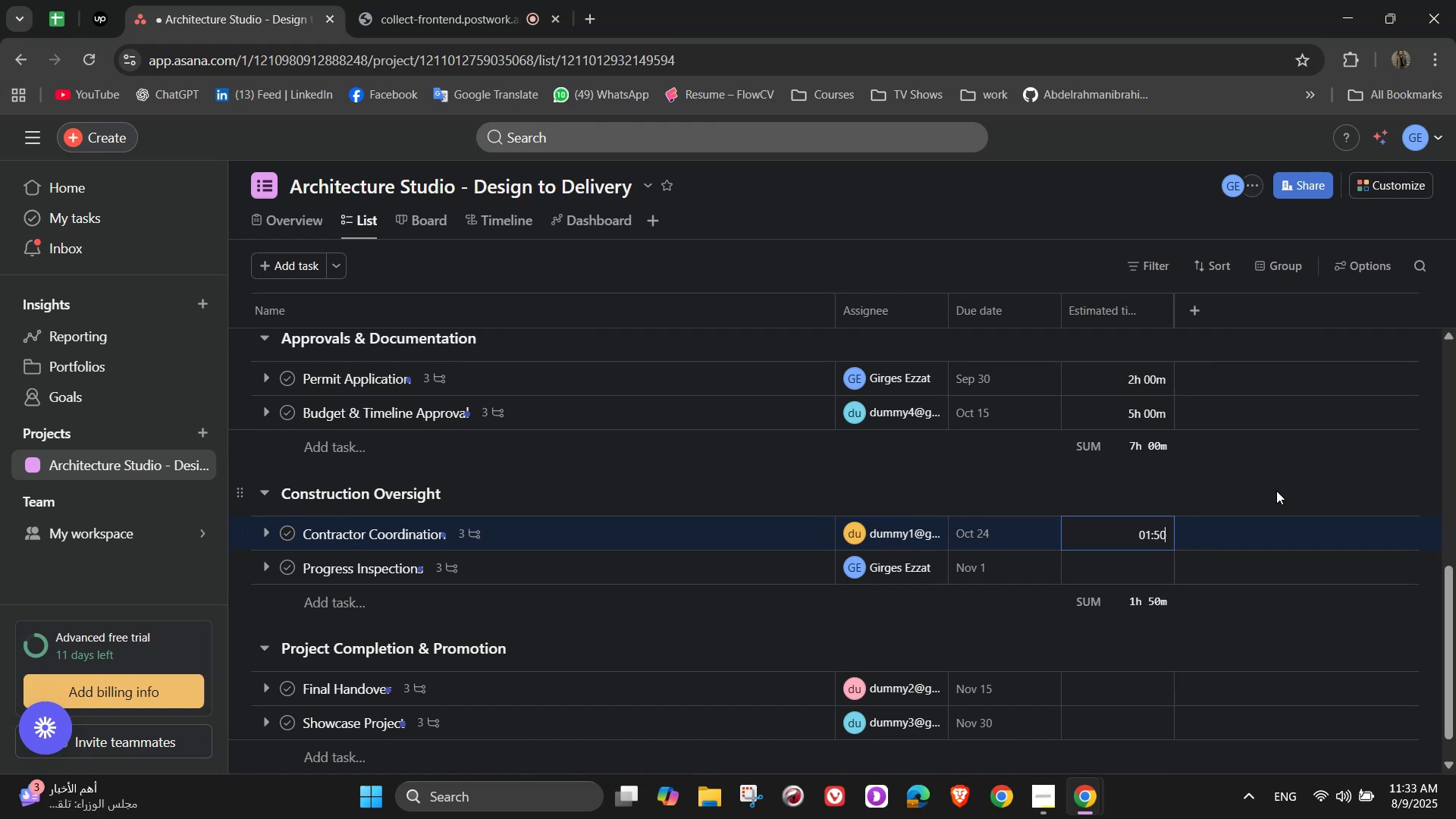 
key(Numpad0)
 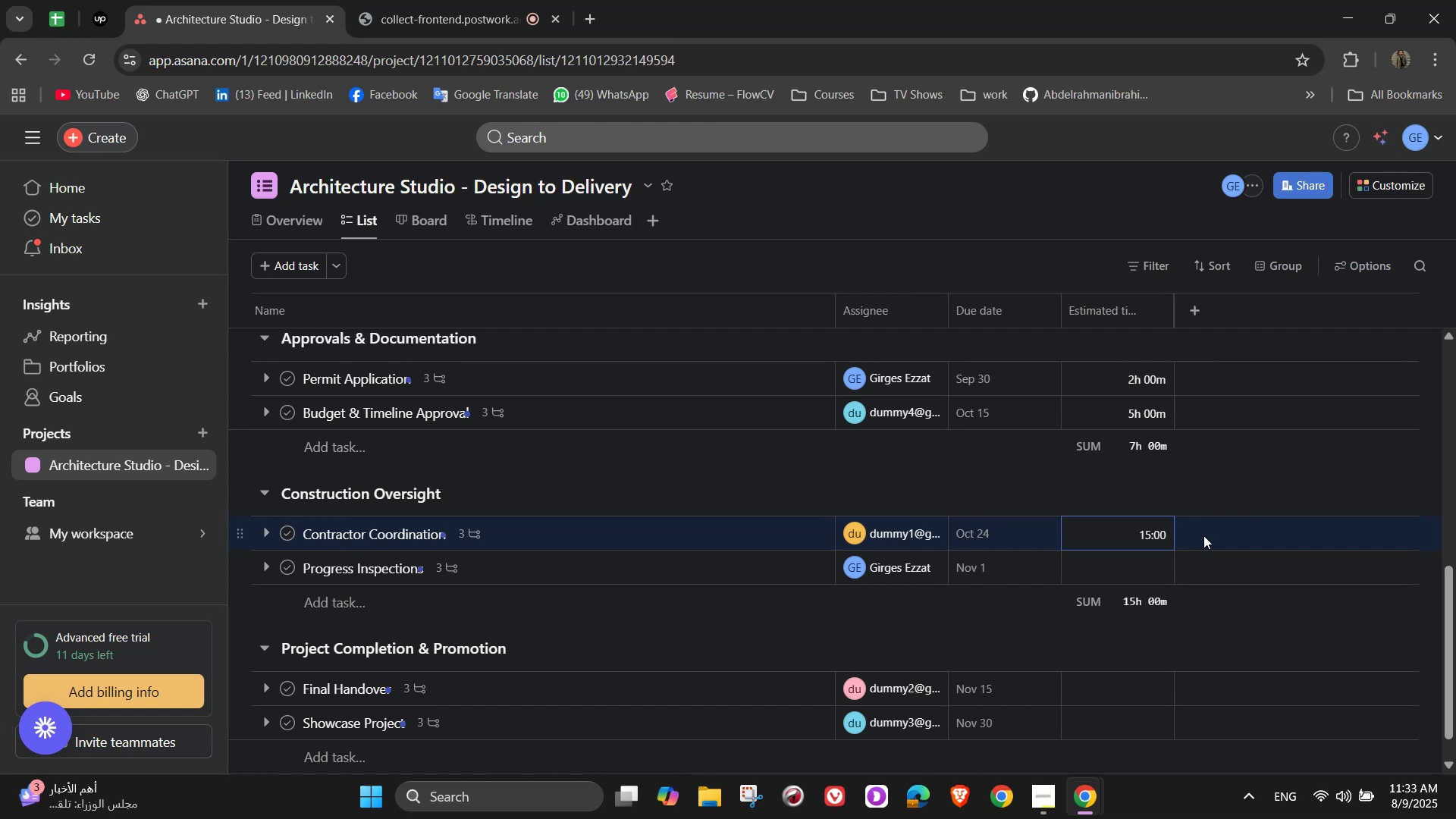 
left_click([1159, 558])
 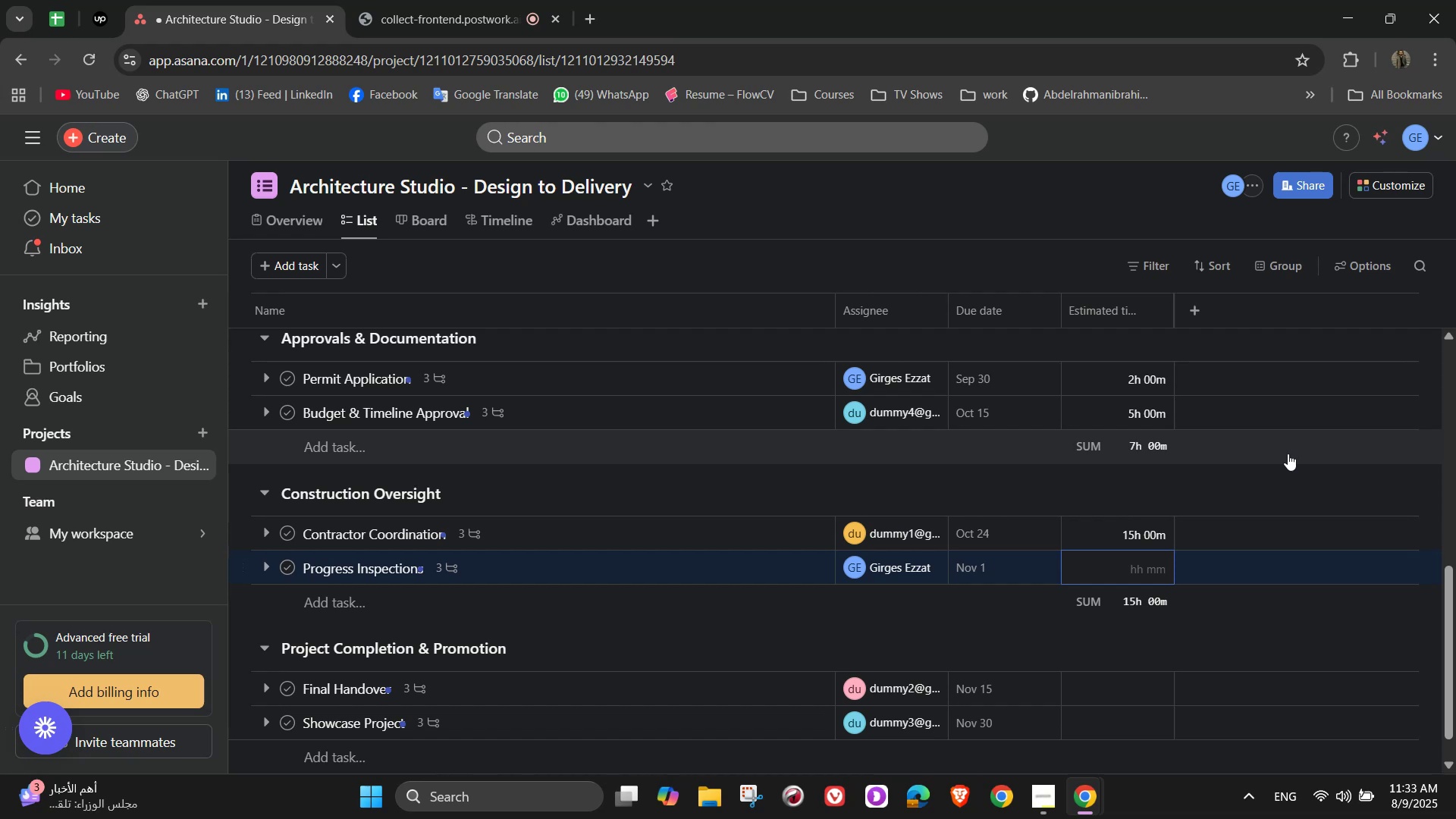 
wait(12.19)
 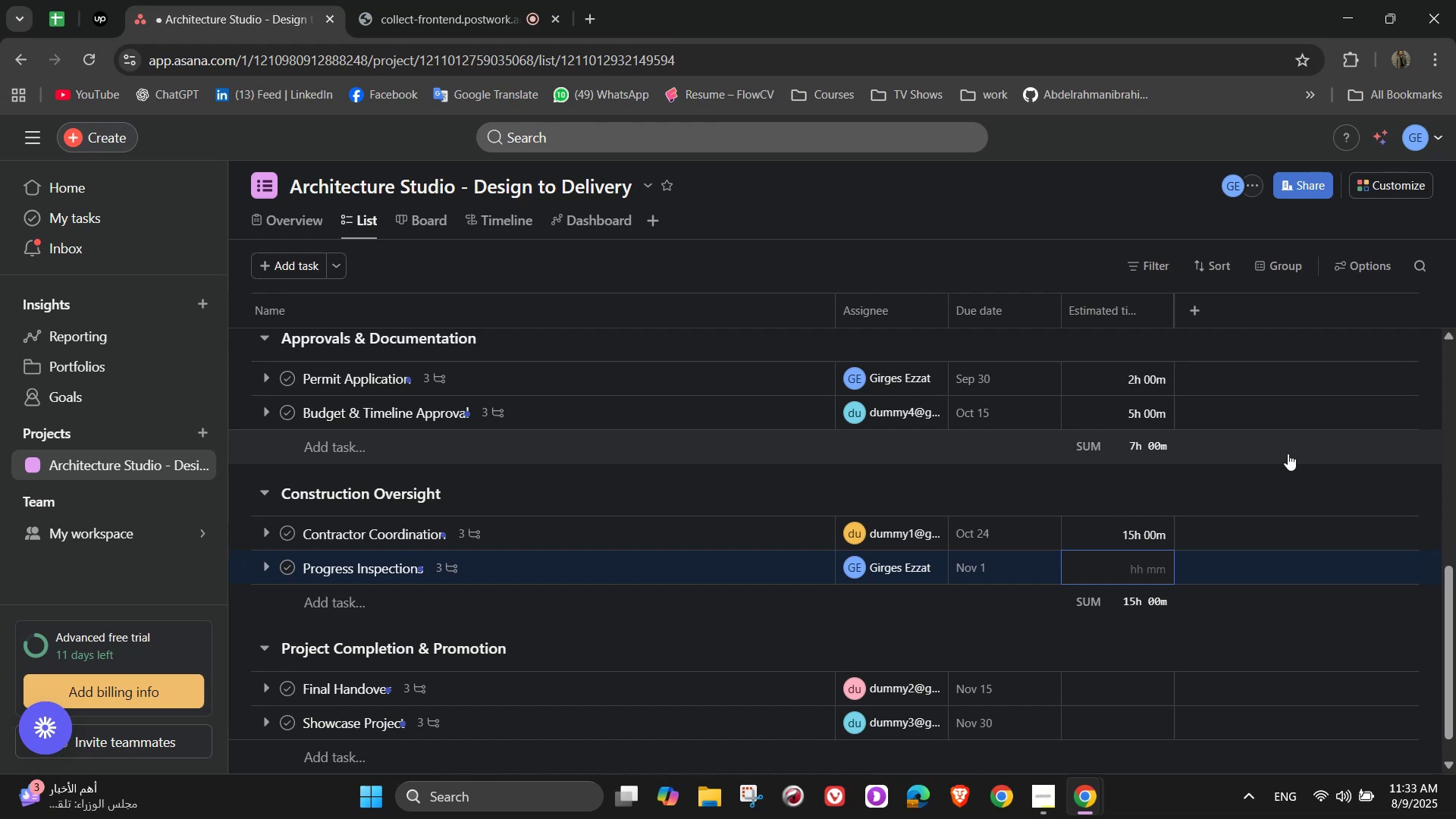 
key(Numpad7)
 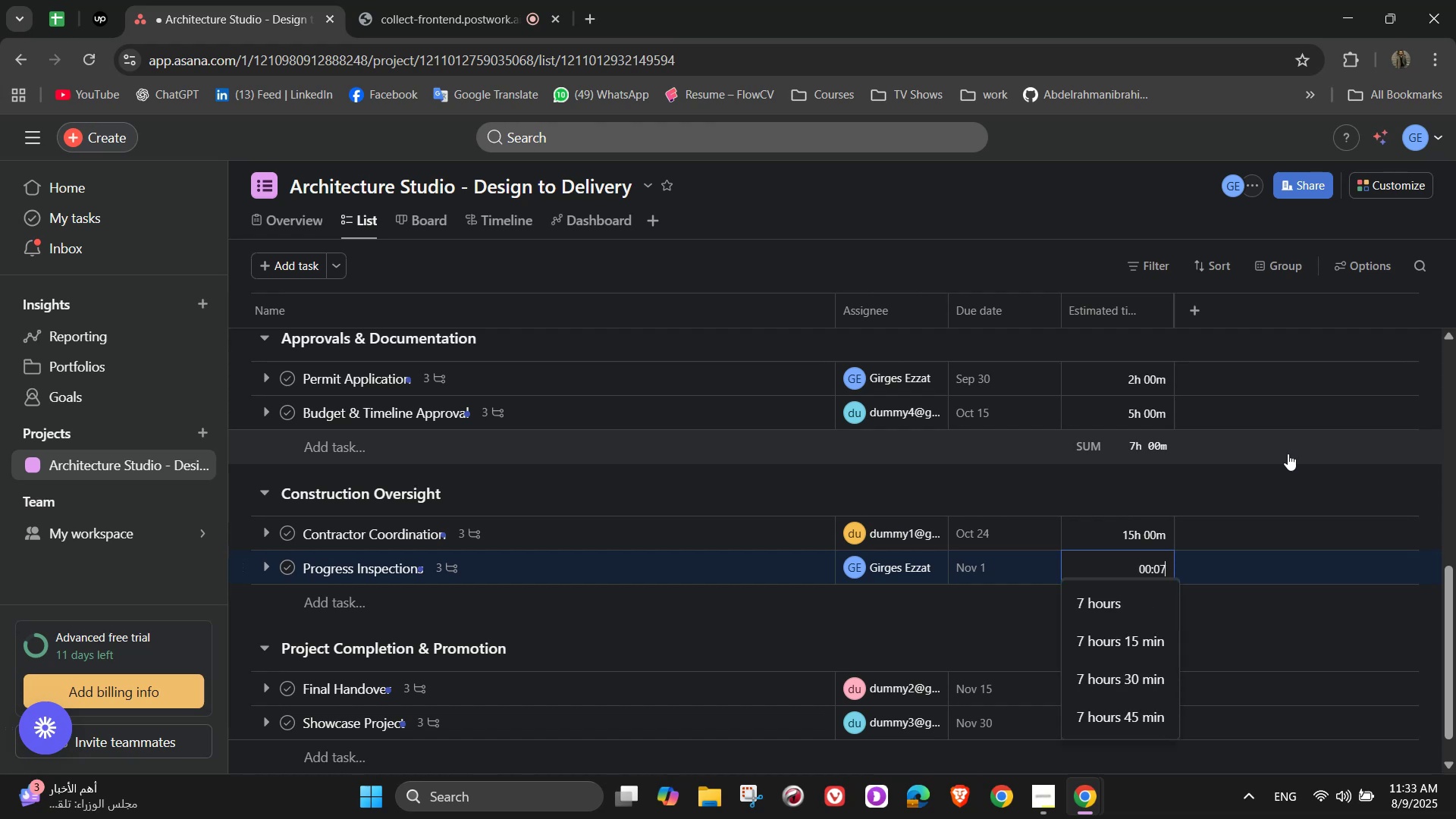 
key(Numpad0)
 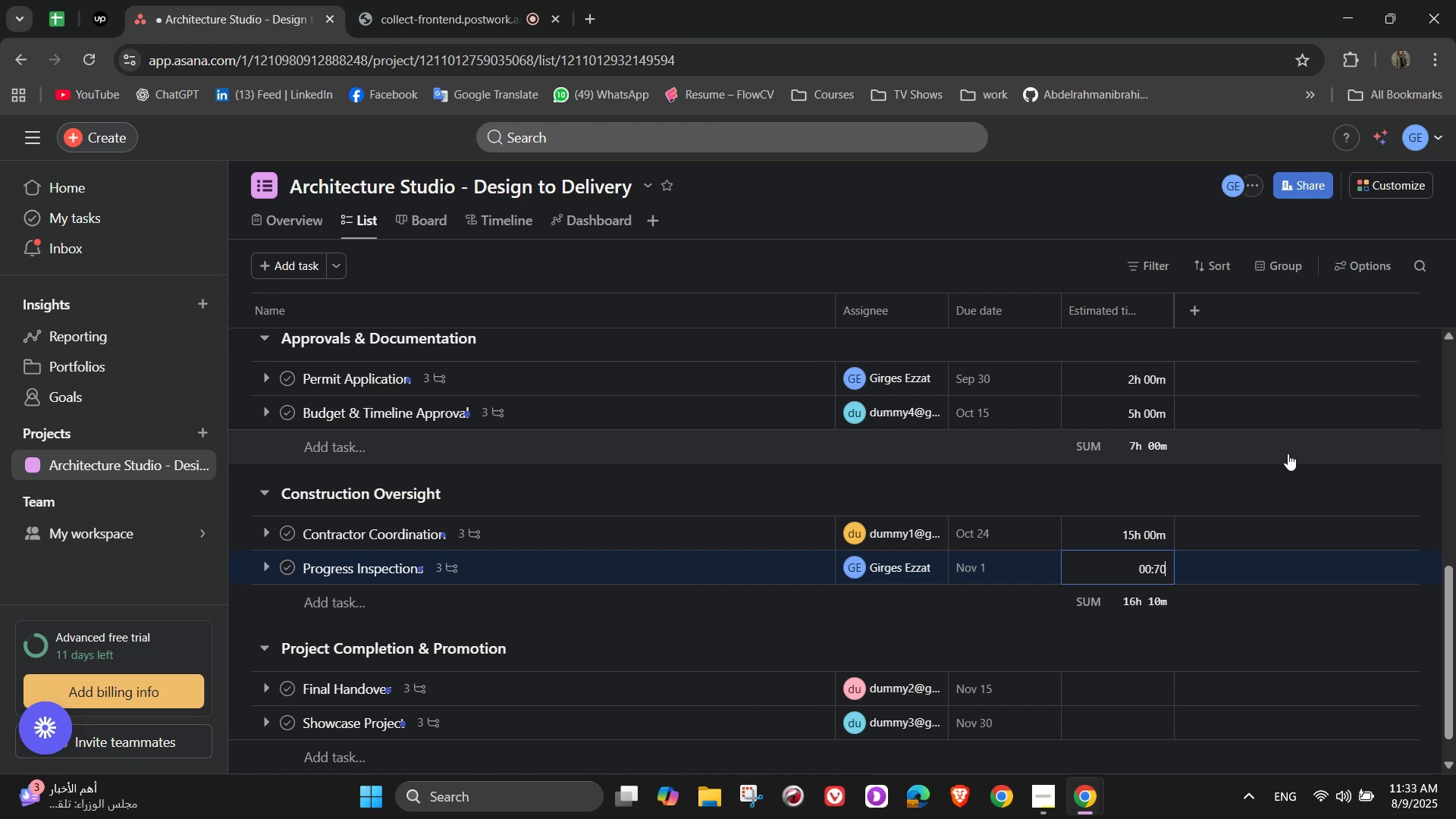 
key(Numpad0)
 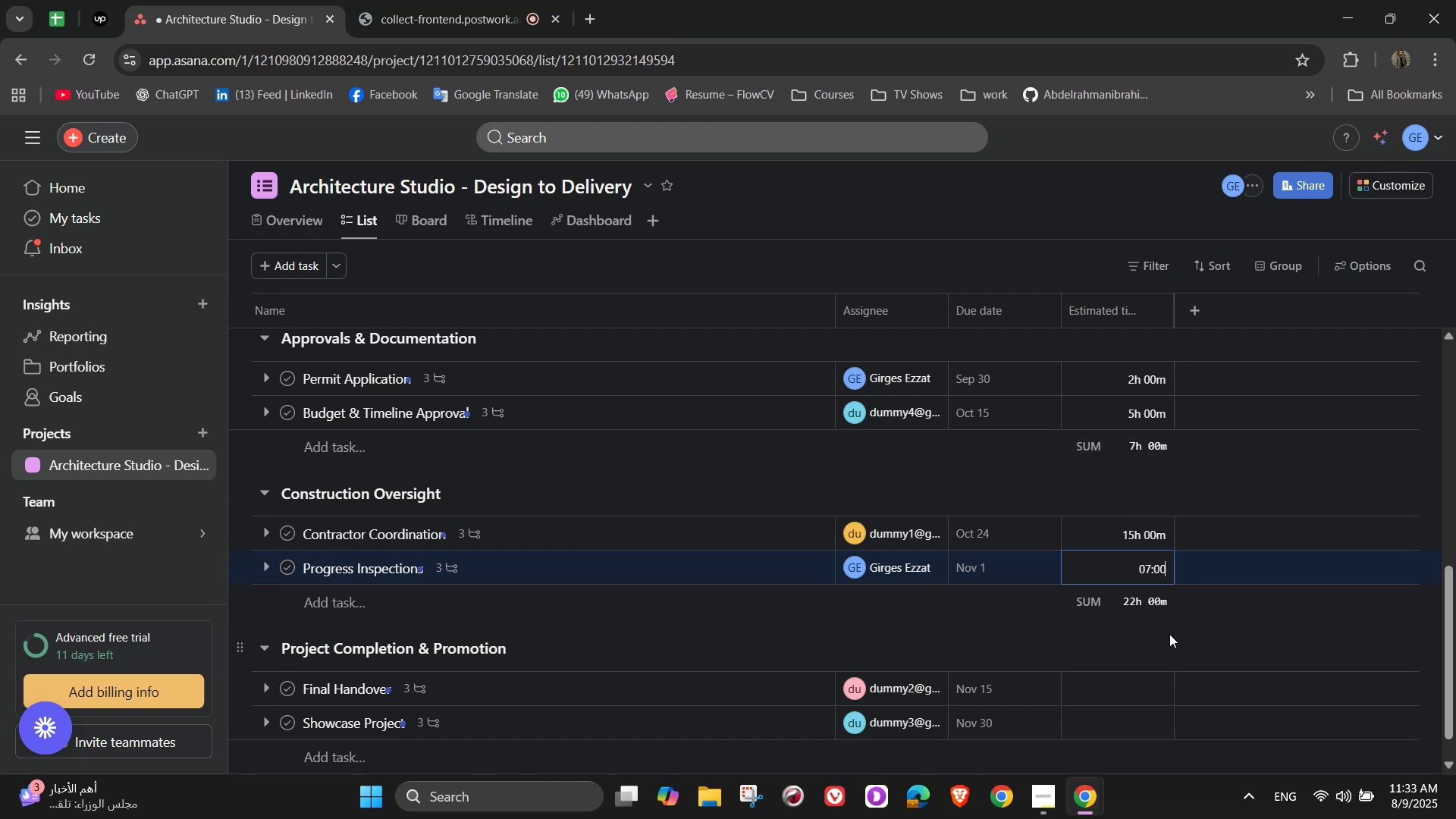 
left_click([1096, 693])
 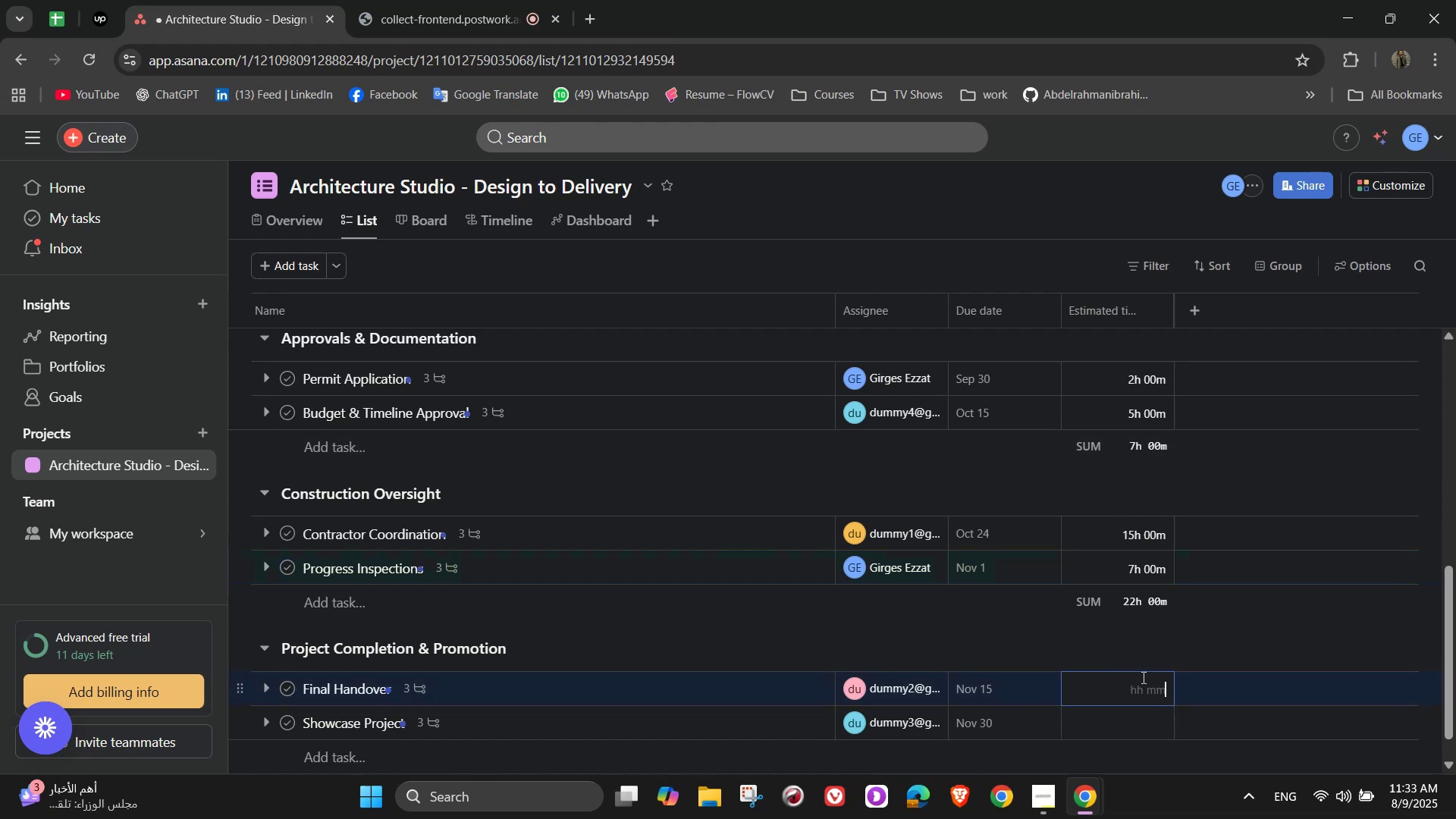 
scroll: coordinate [1239, 622], scroll_direction: down, amount: 3.0
 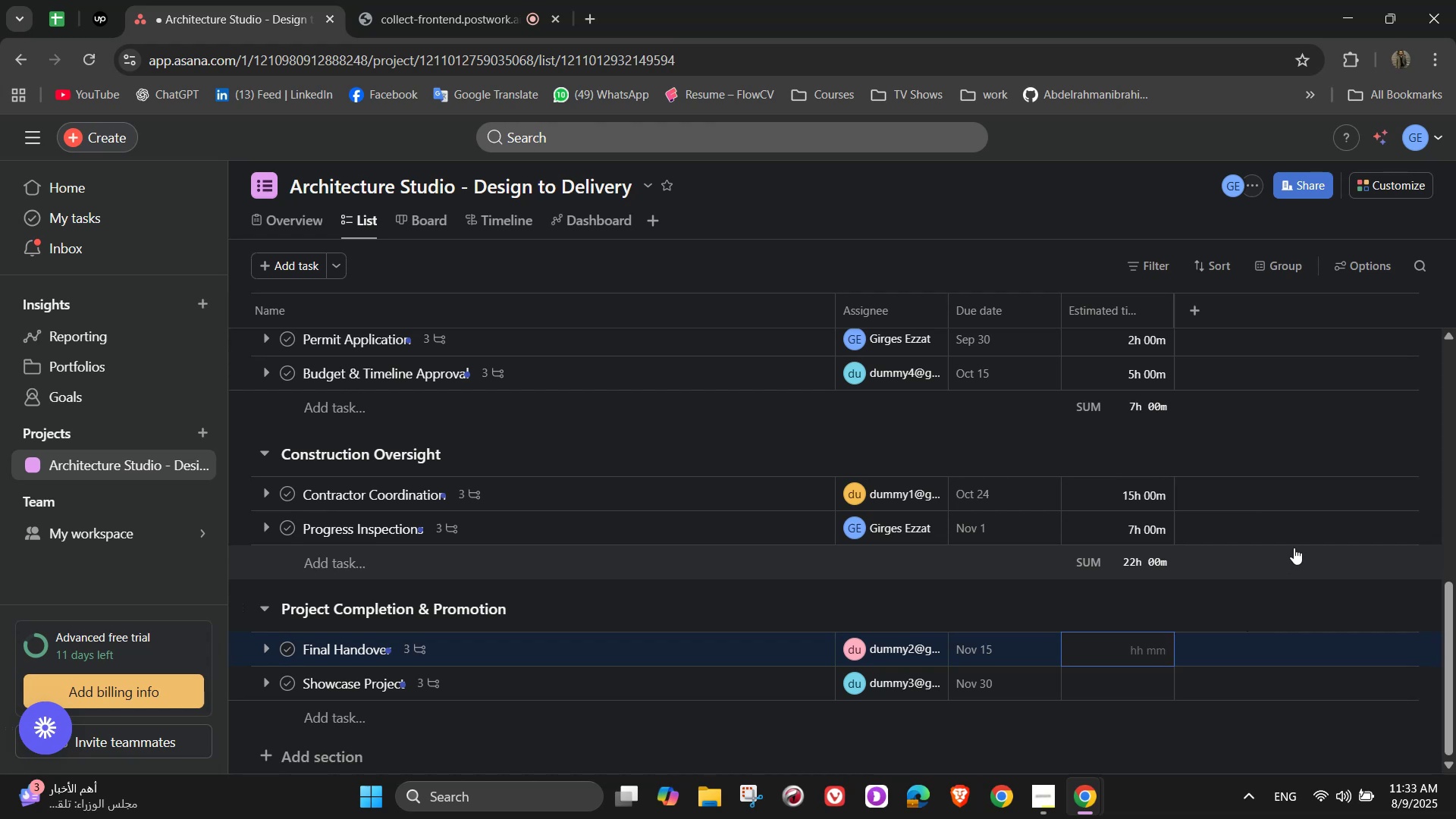 
wait(8.66)
 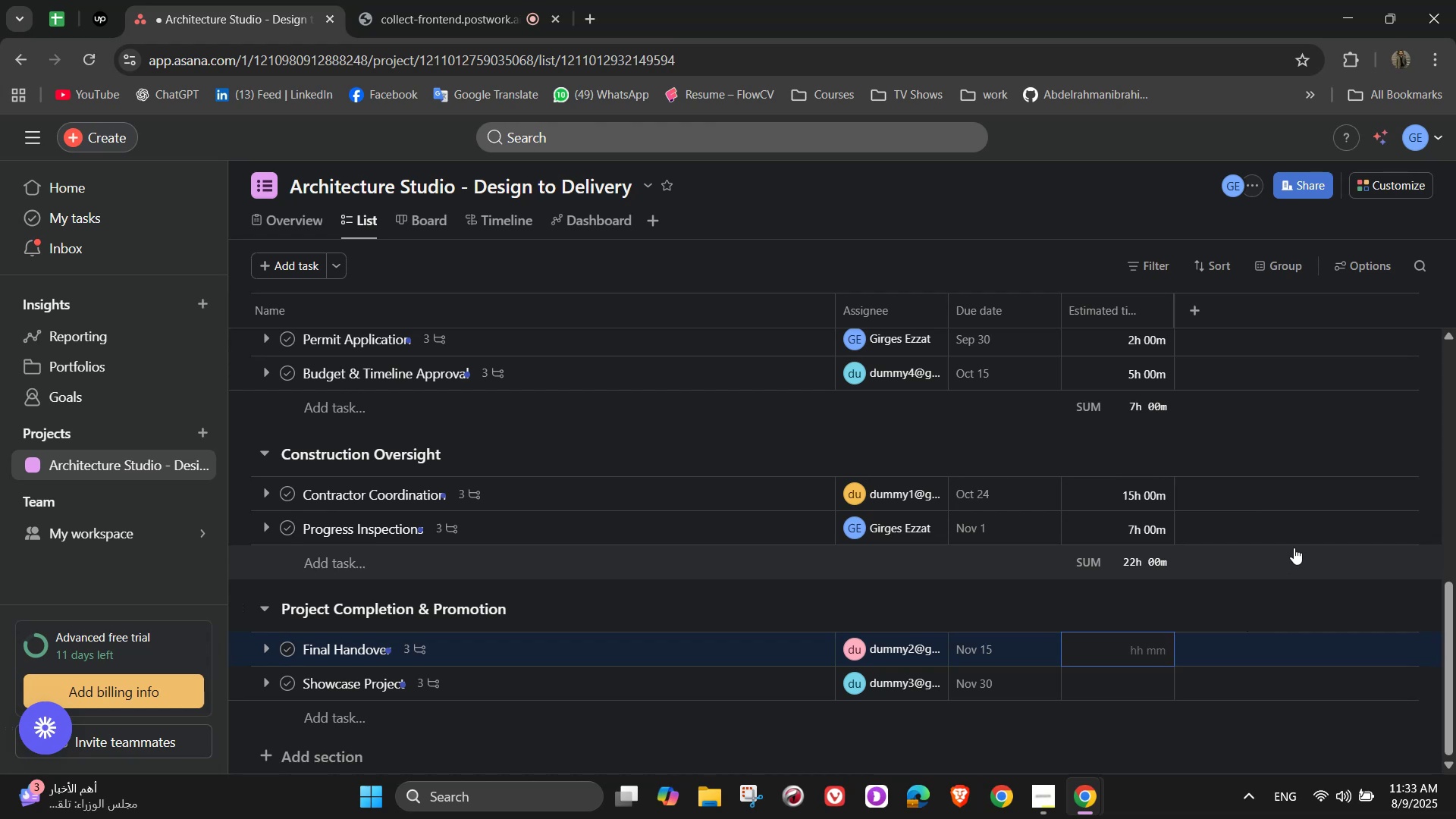 
key(Numpad5)
 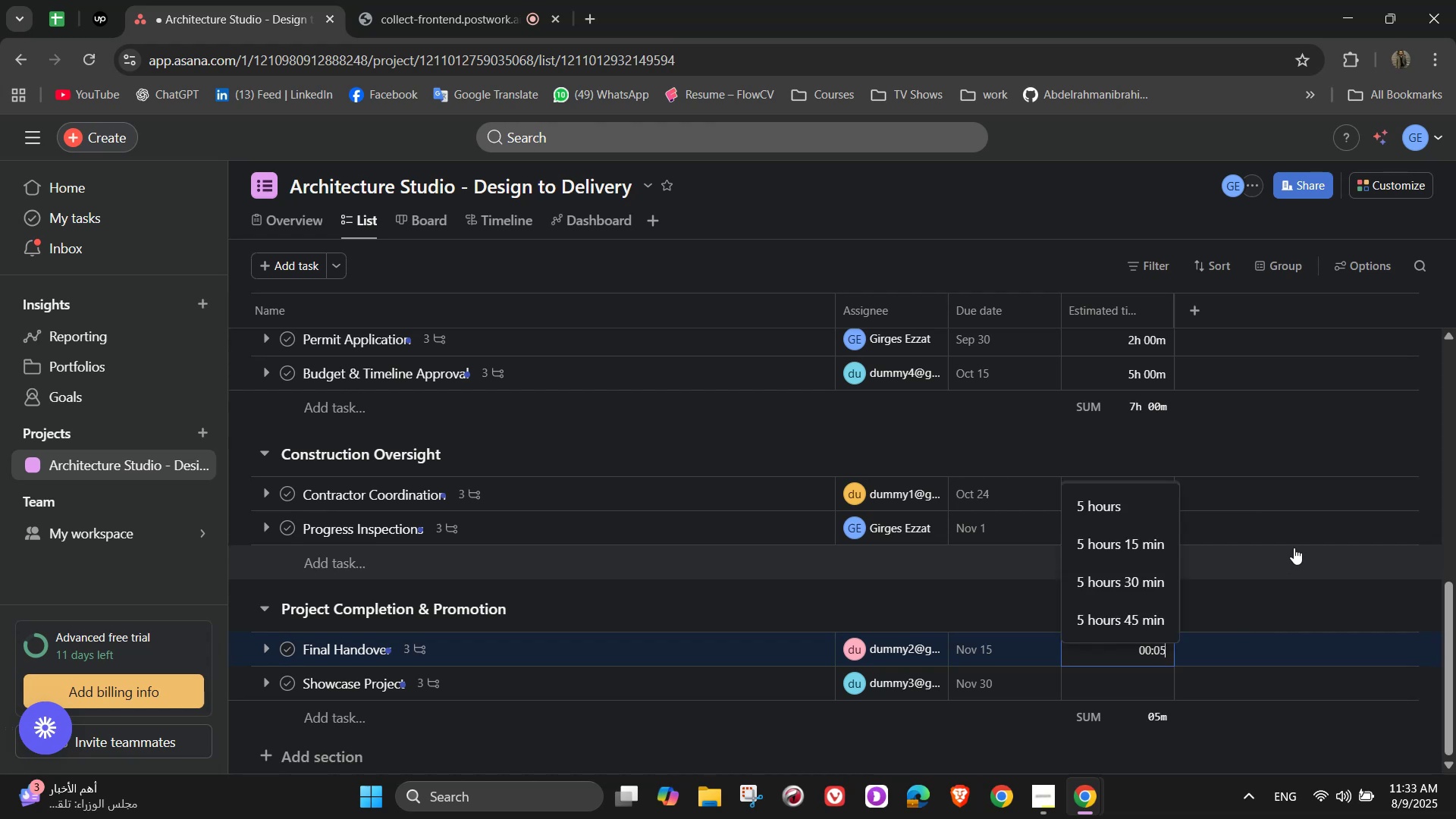 
key(Numpad0)
 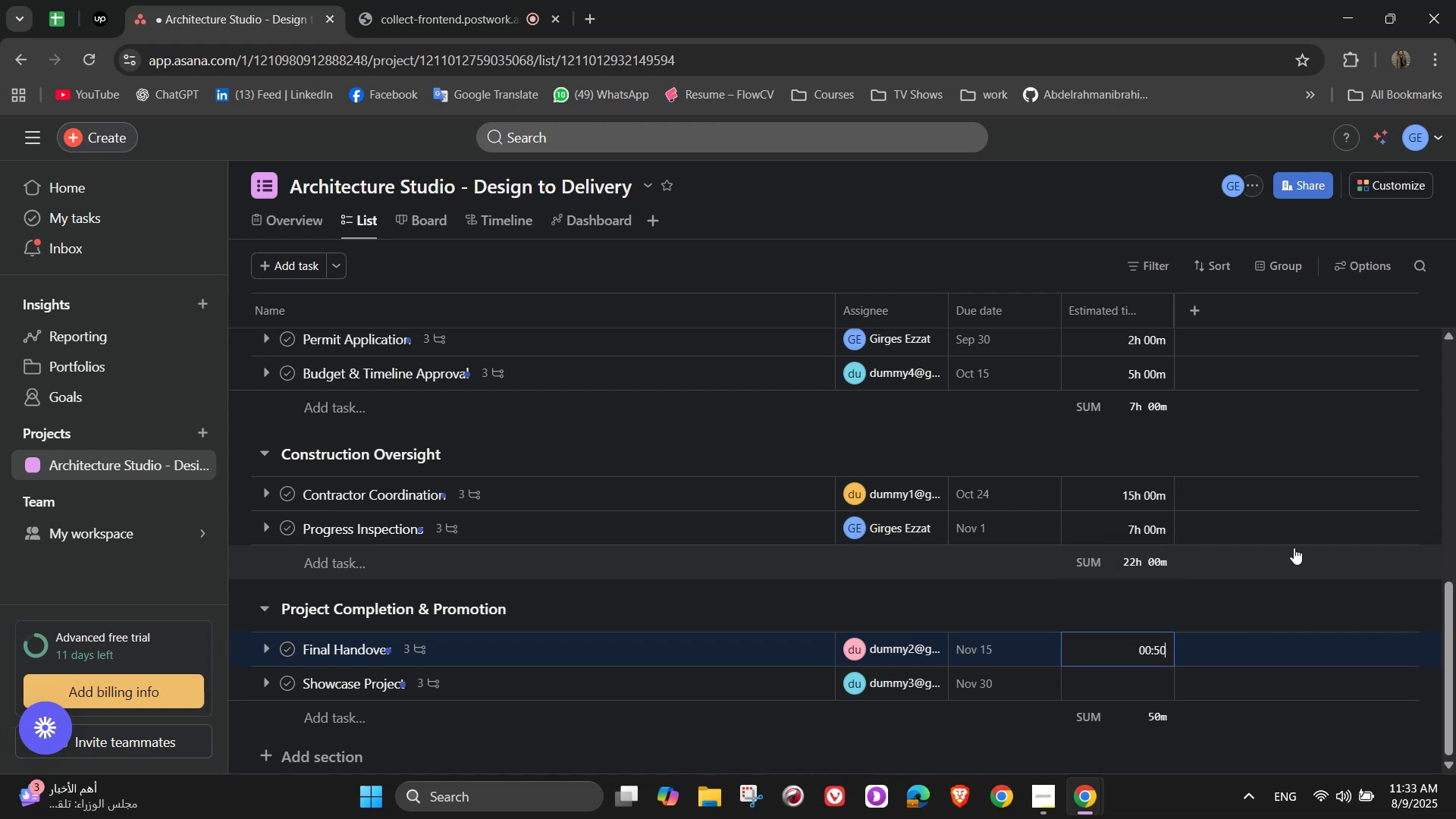 
key(Numpad0)
 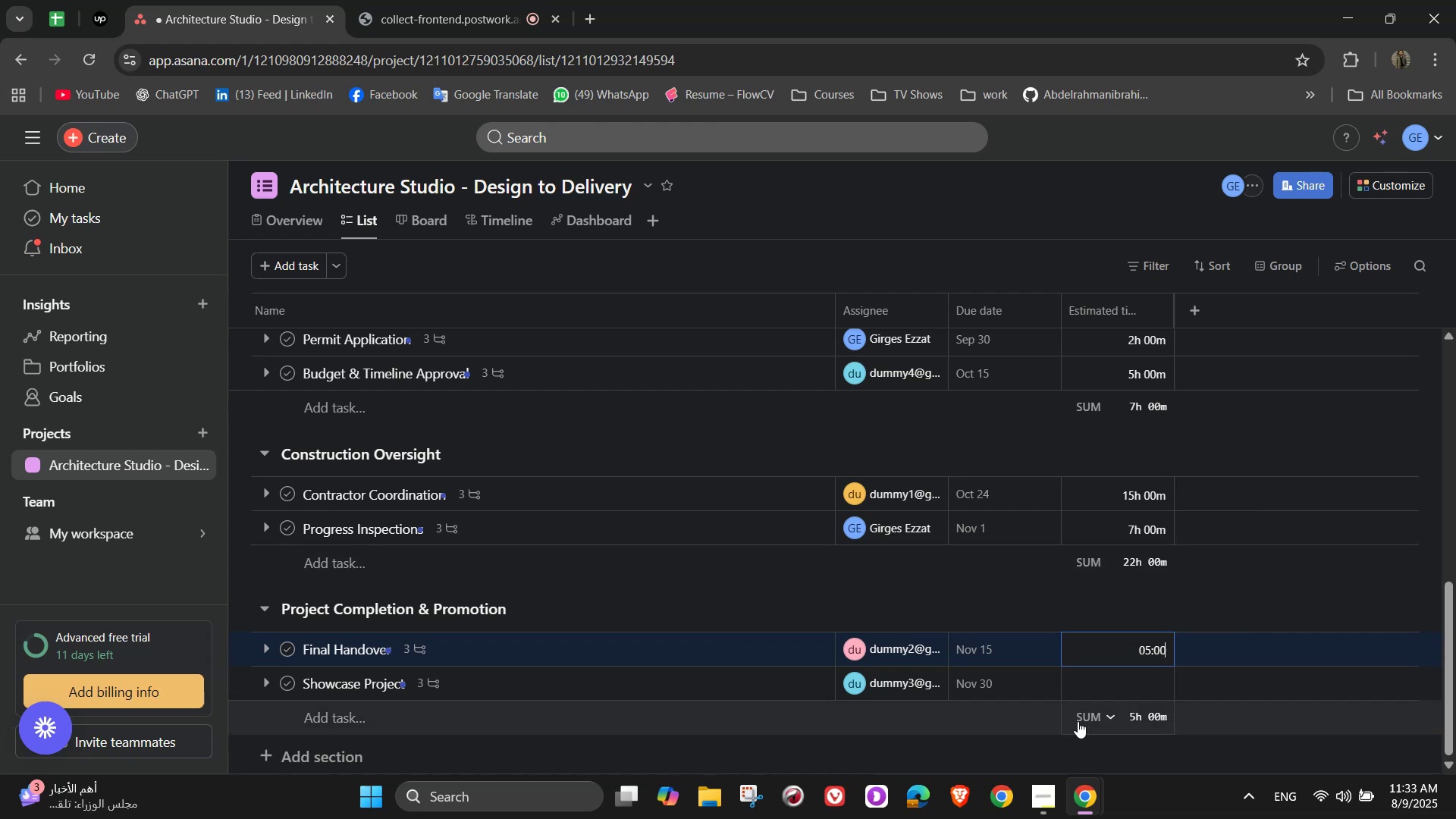 
left_click([1128, 690])
 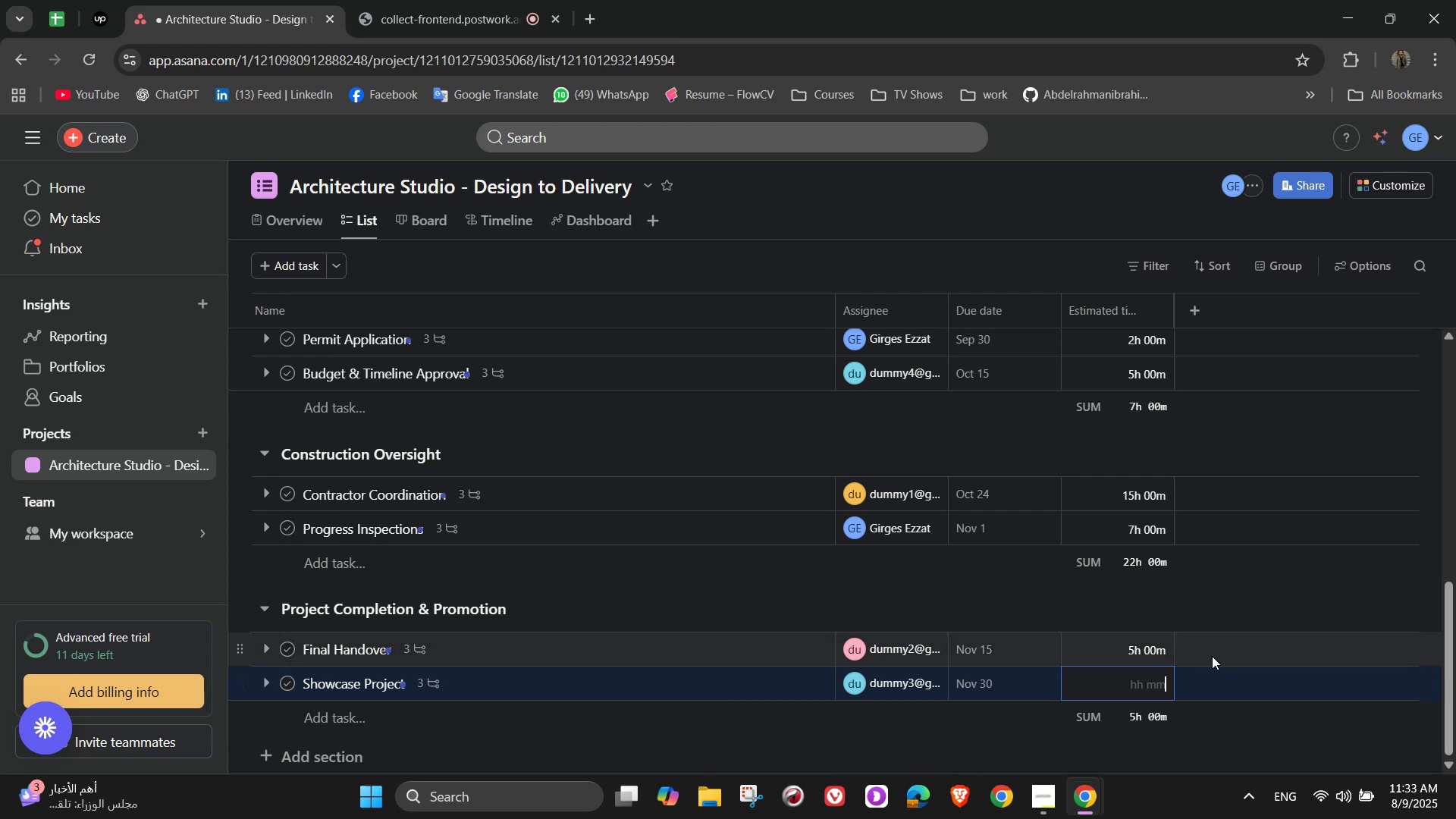 
key(Numpad5)
 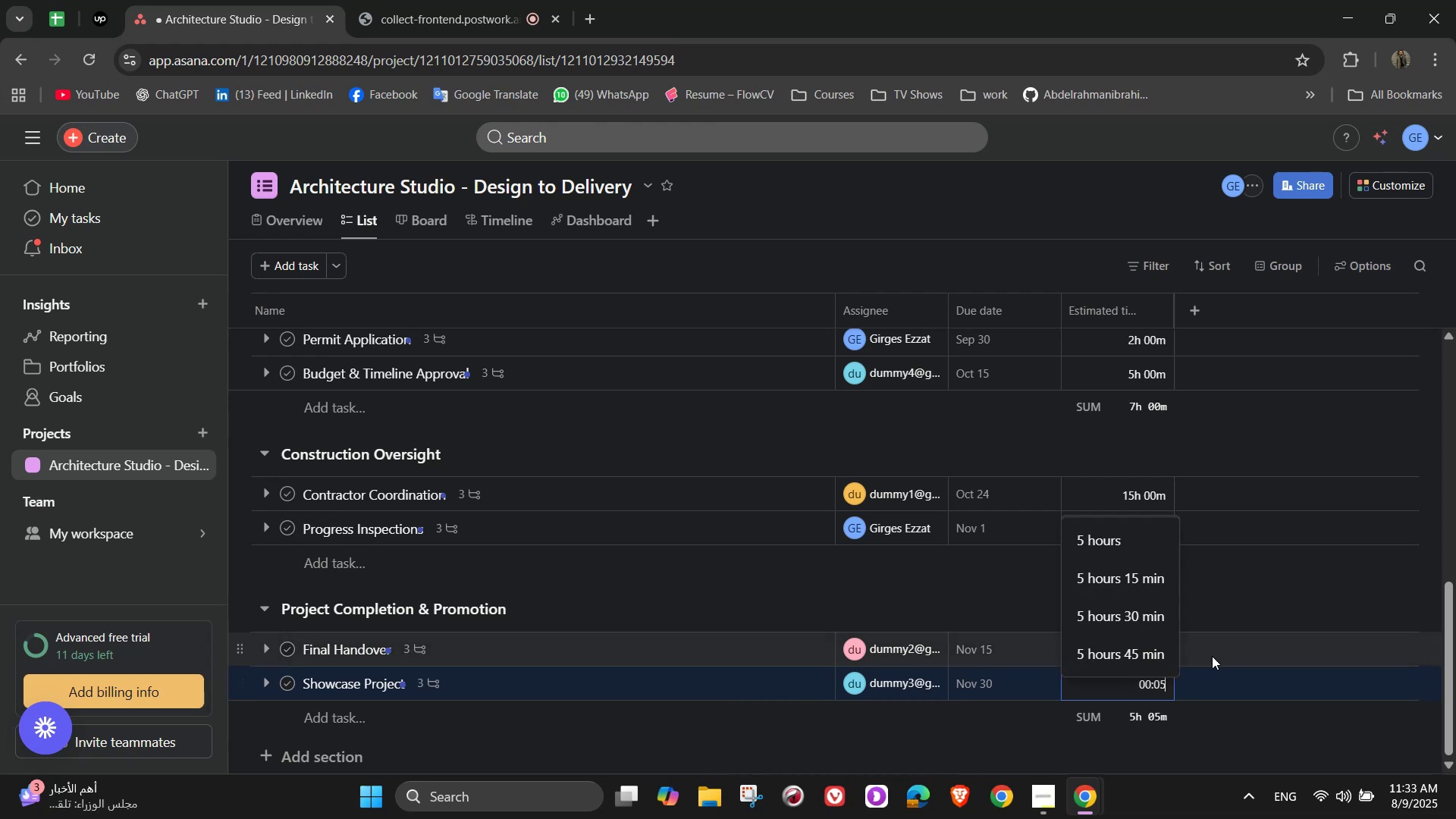 
key(Numpad0)
 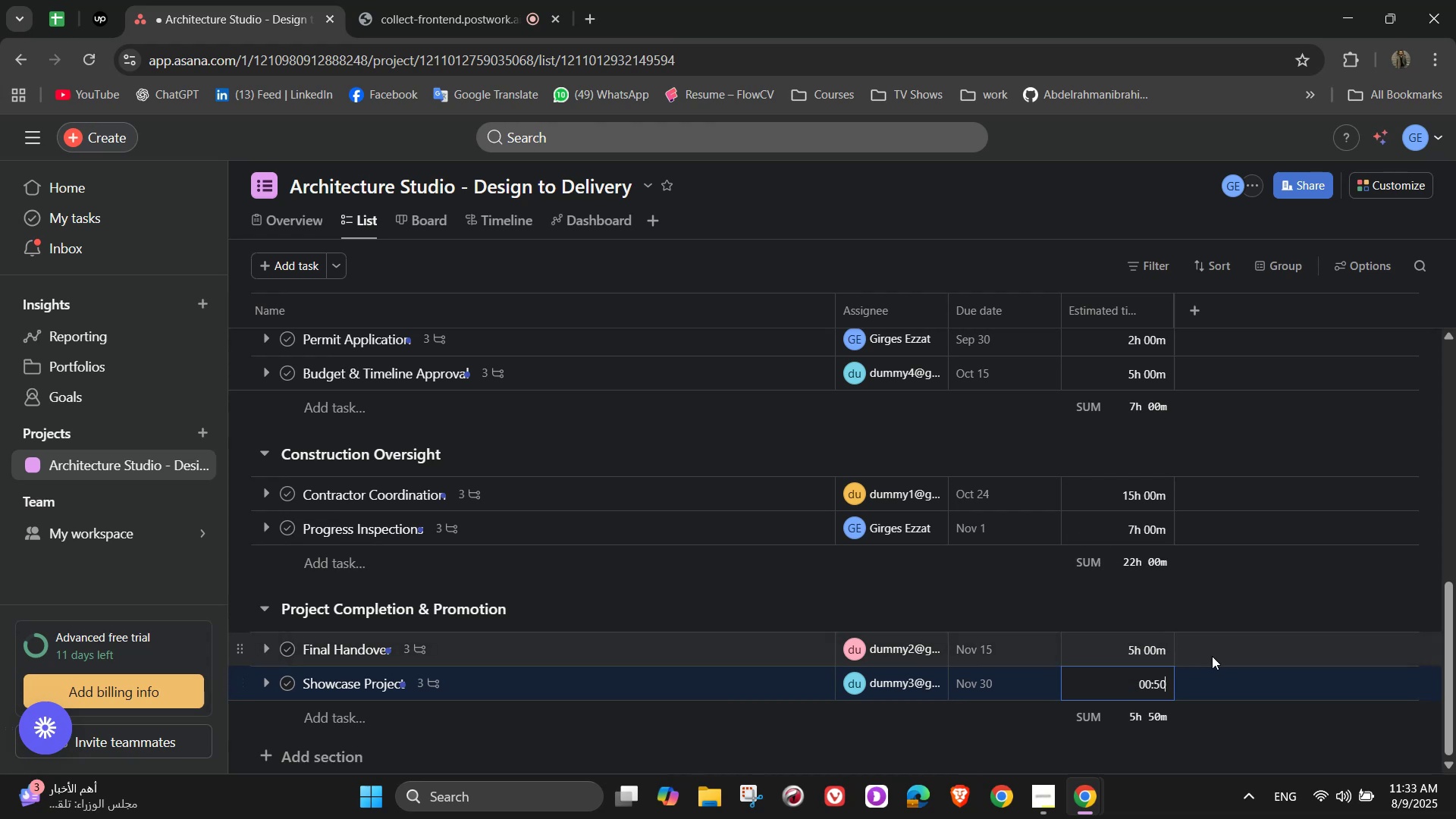 
key(Numpad0)
 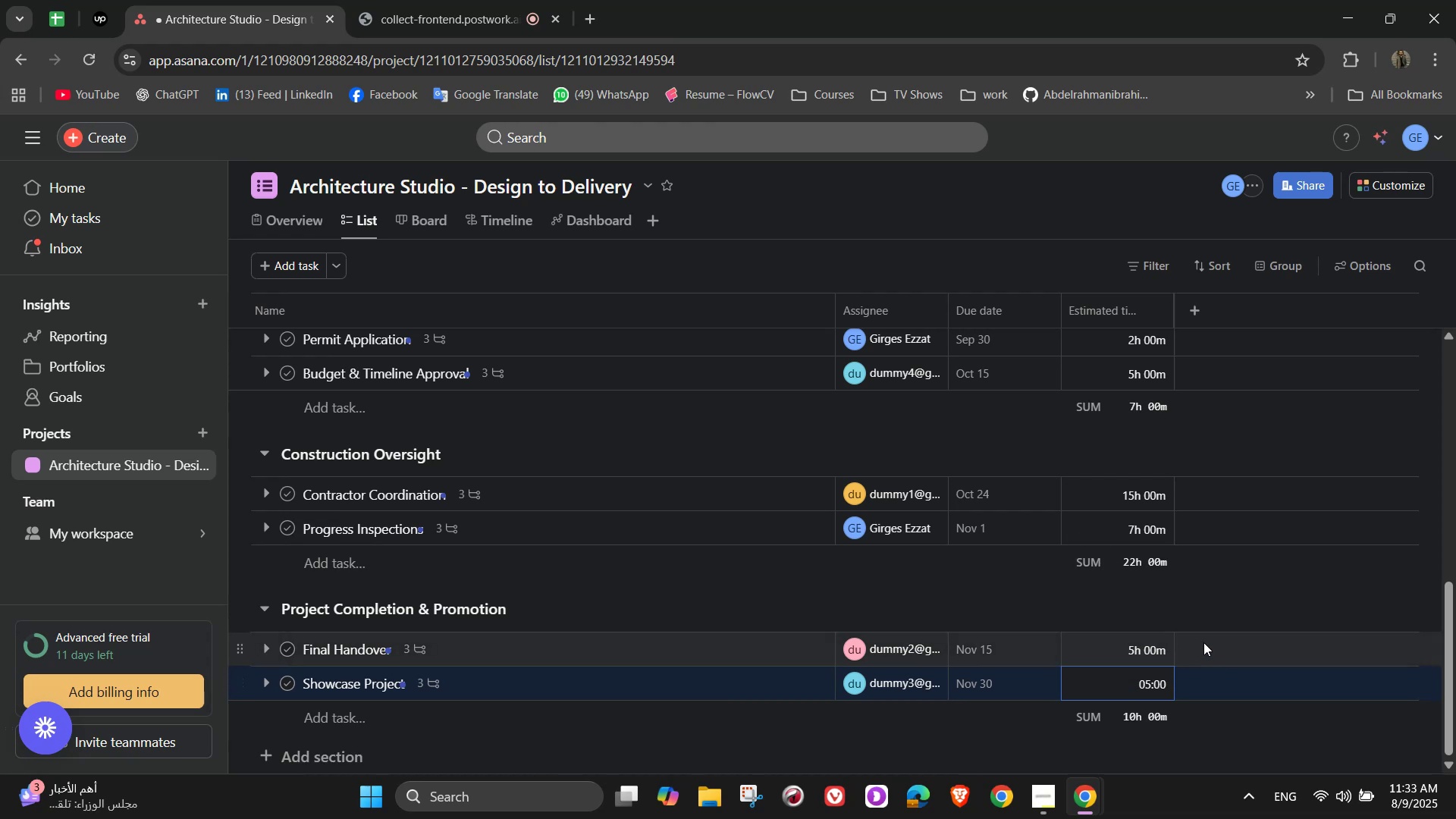 
left_click([1197, 623])
 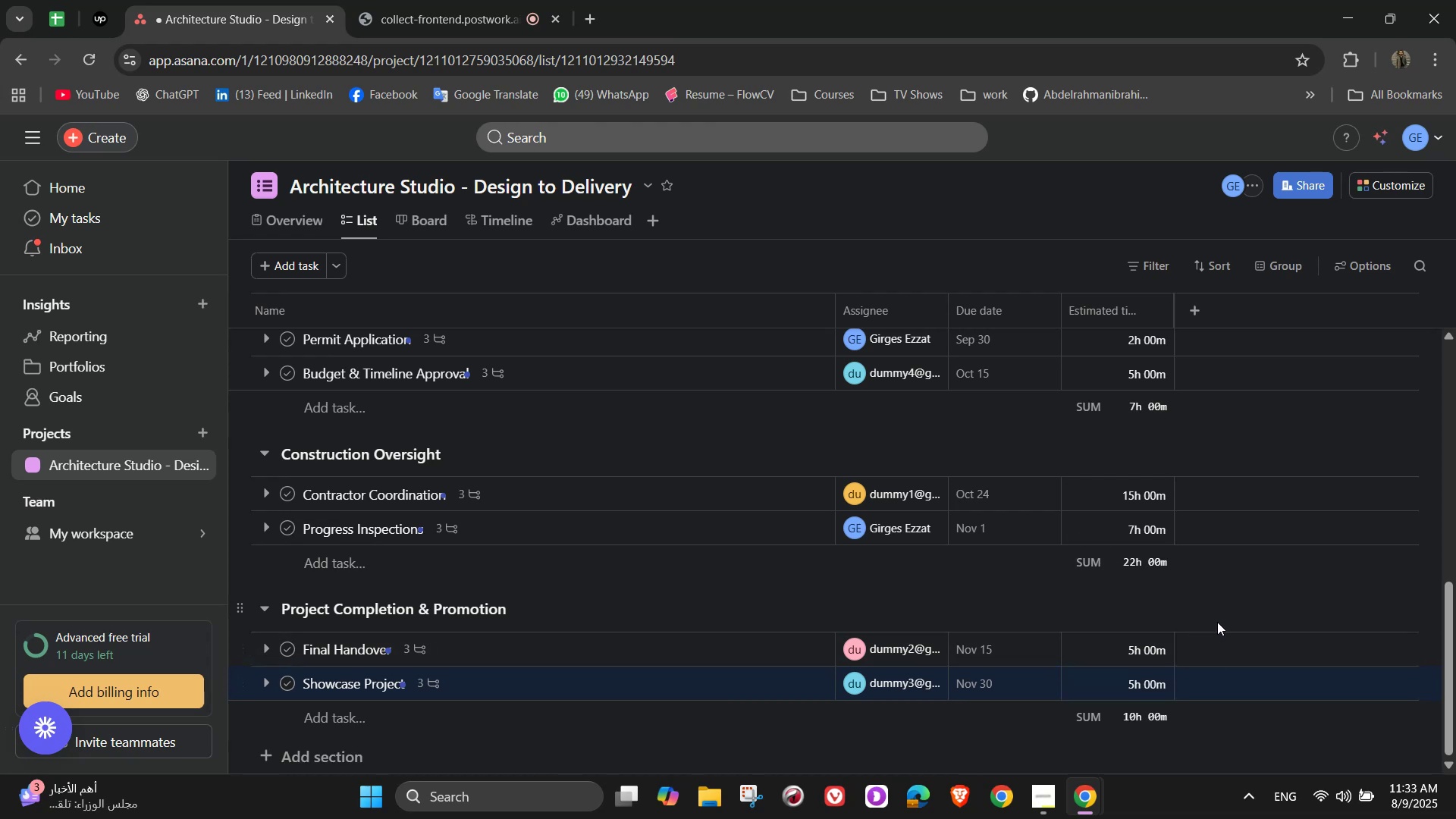 
scroll: coordinate [1263, 560], scroll_direction: up, amount: 10.0
 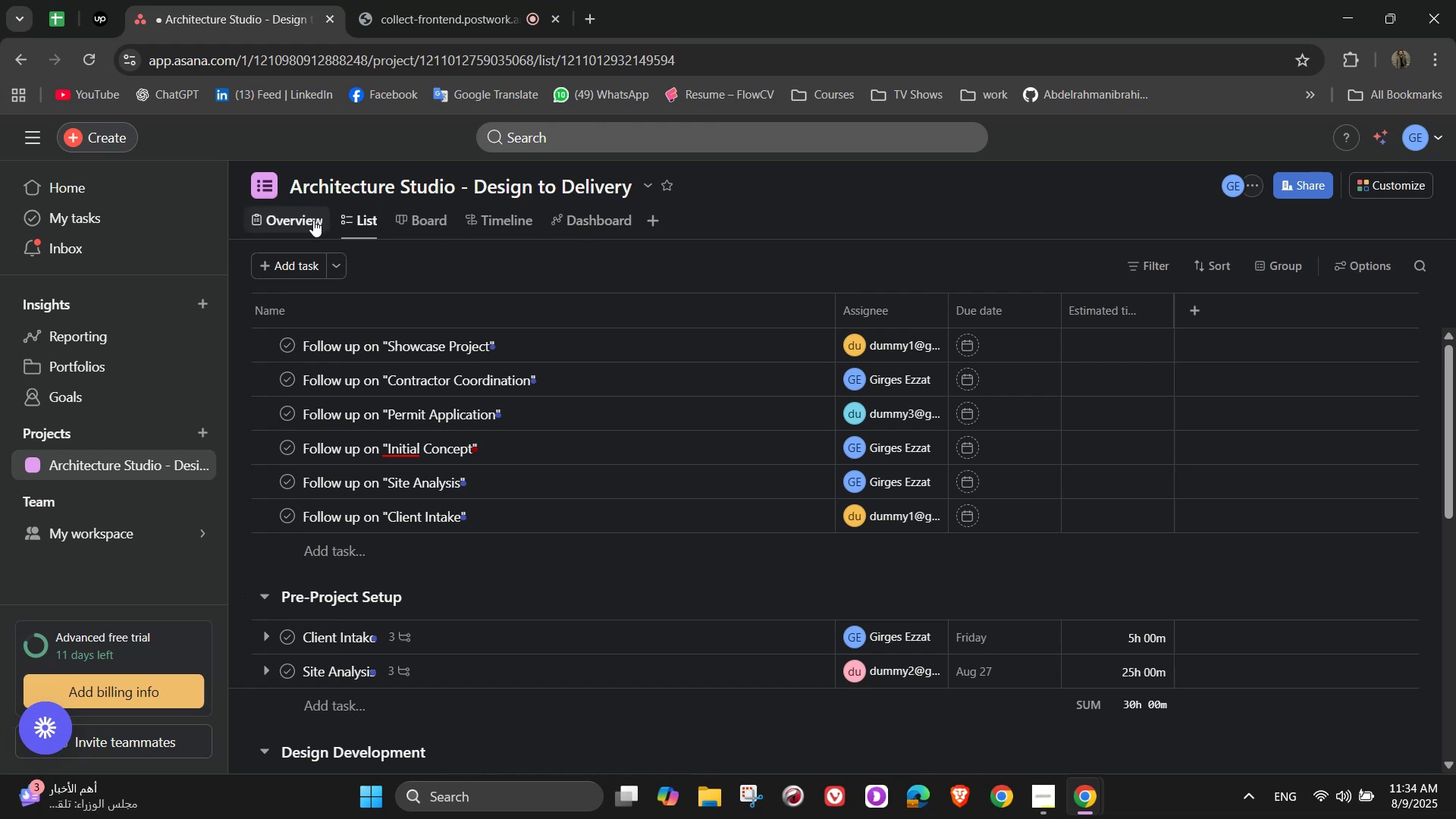 
left_click([313, 220])
 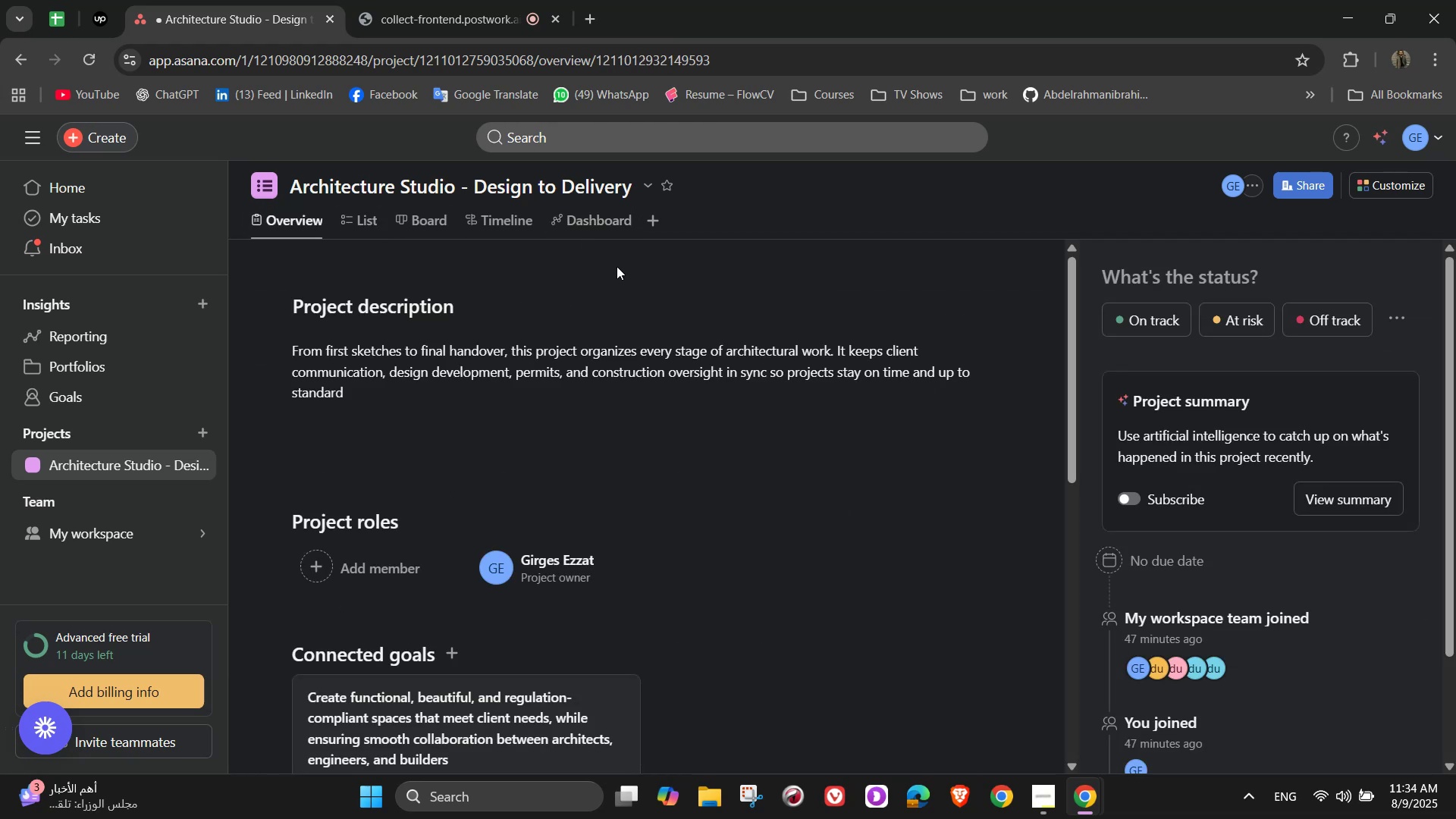 
left_click([618, 221])
 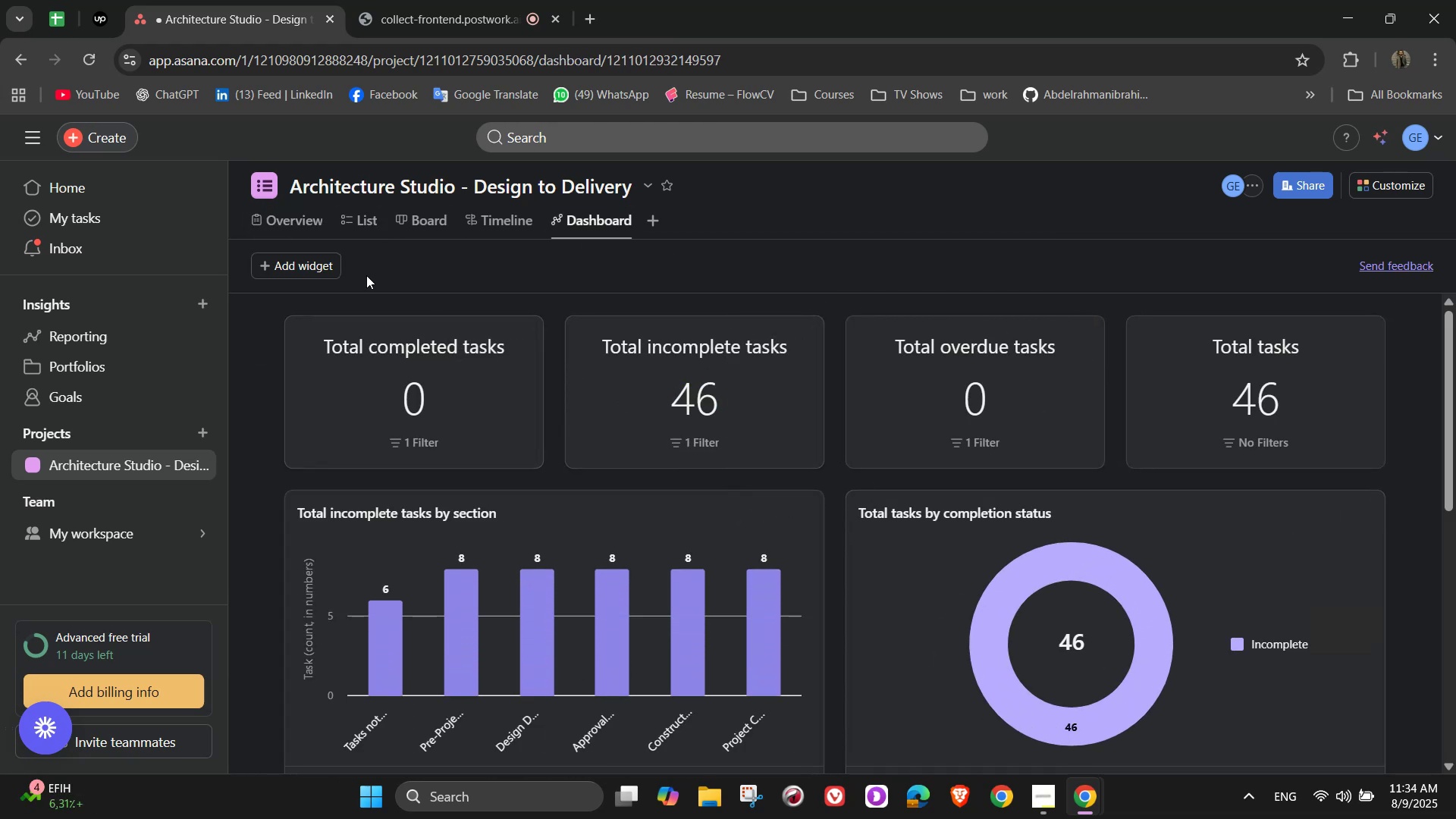 
scroll: coordinate [814, 335], scroll_direction: up, amount: 2.0
 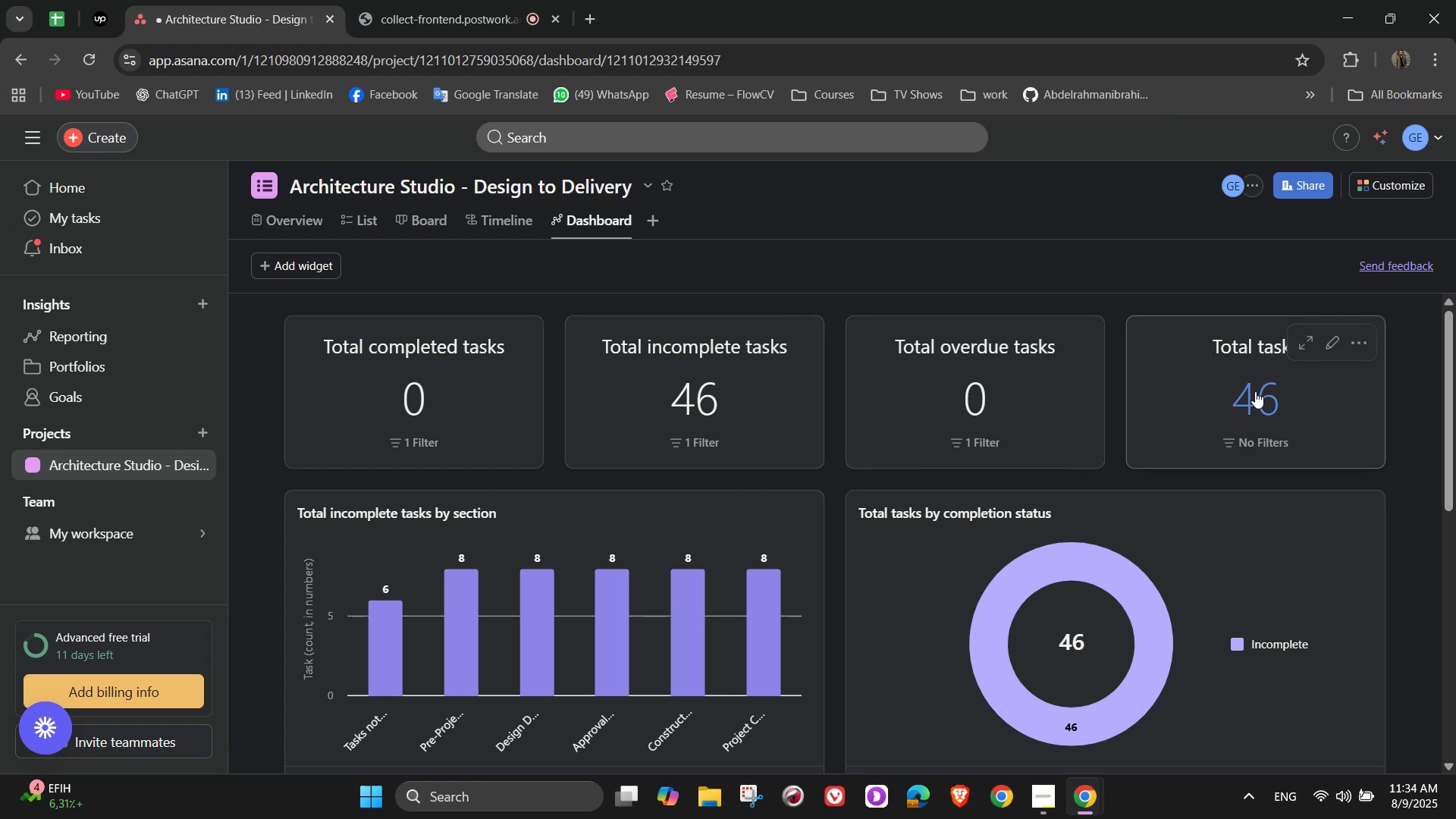 
scroll: coordinate [1081, 355], scroll_direction: none, amount: 0.0
 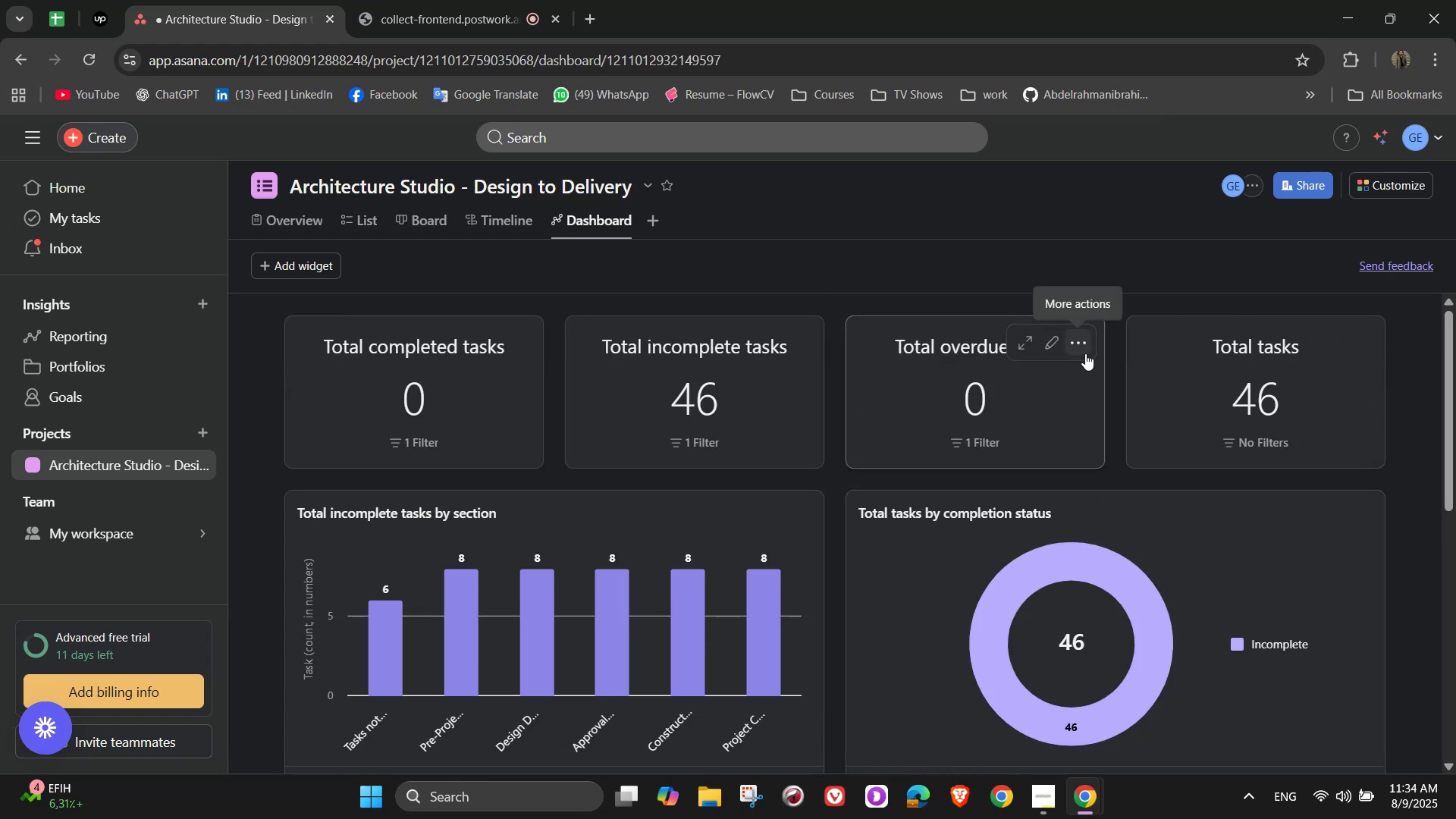 
scroll: coordinate [1082, 359], scroll_direction: down, amount: 7.0
 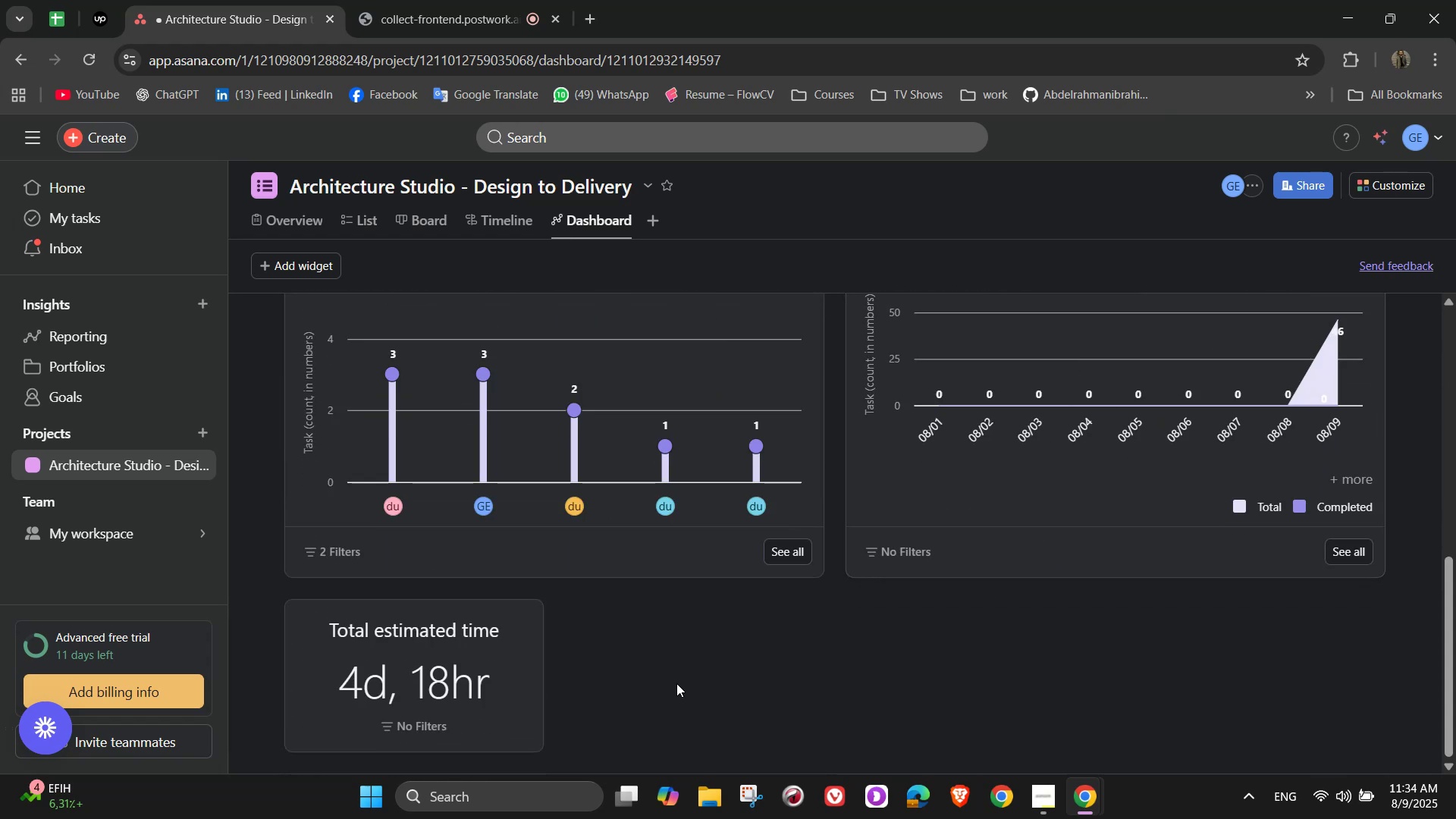 
scroll: coordinate [995, 588], scroll_direction: up, amount: 12.0
 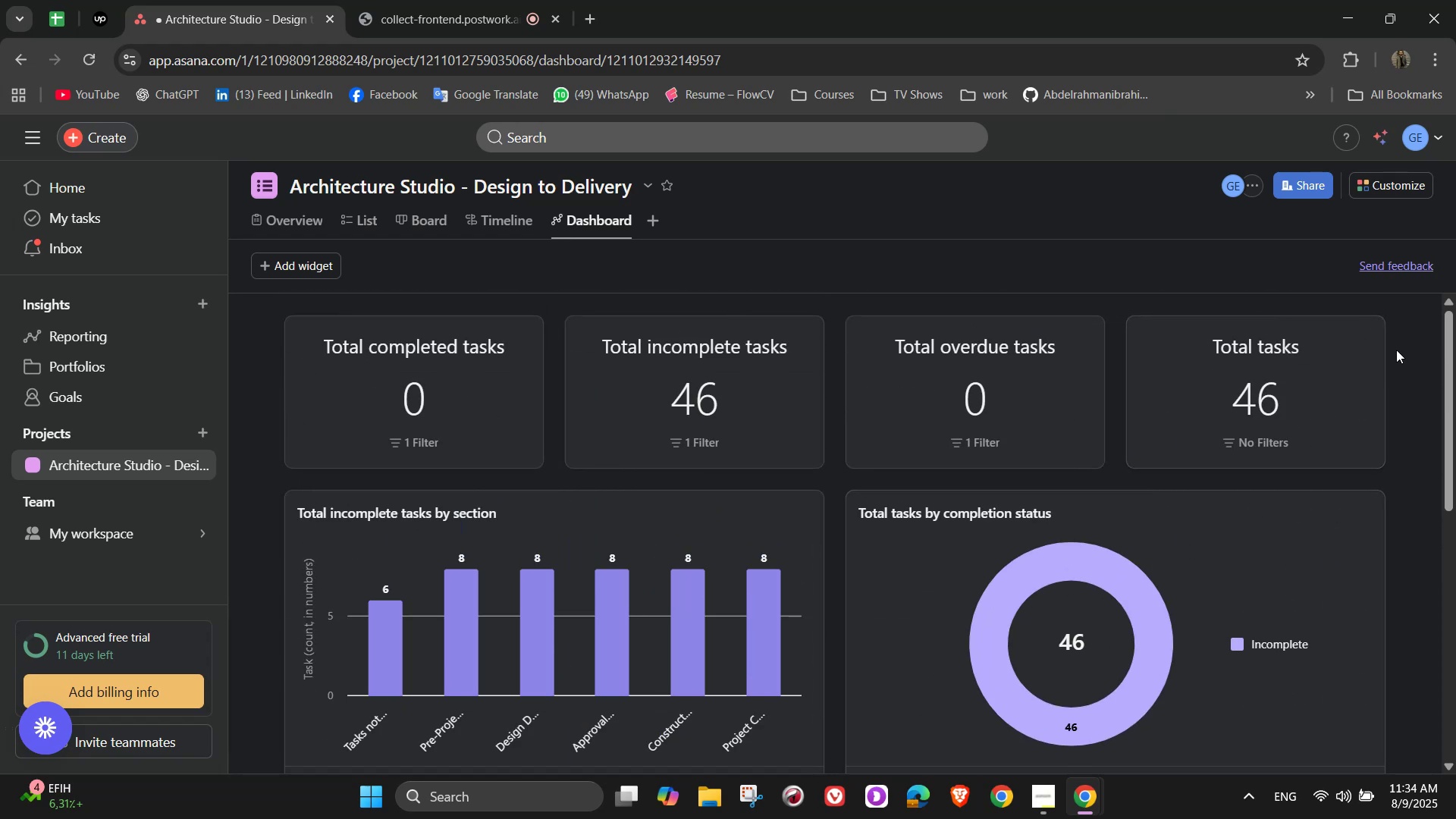 
left_click([1361, 343])
 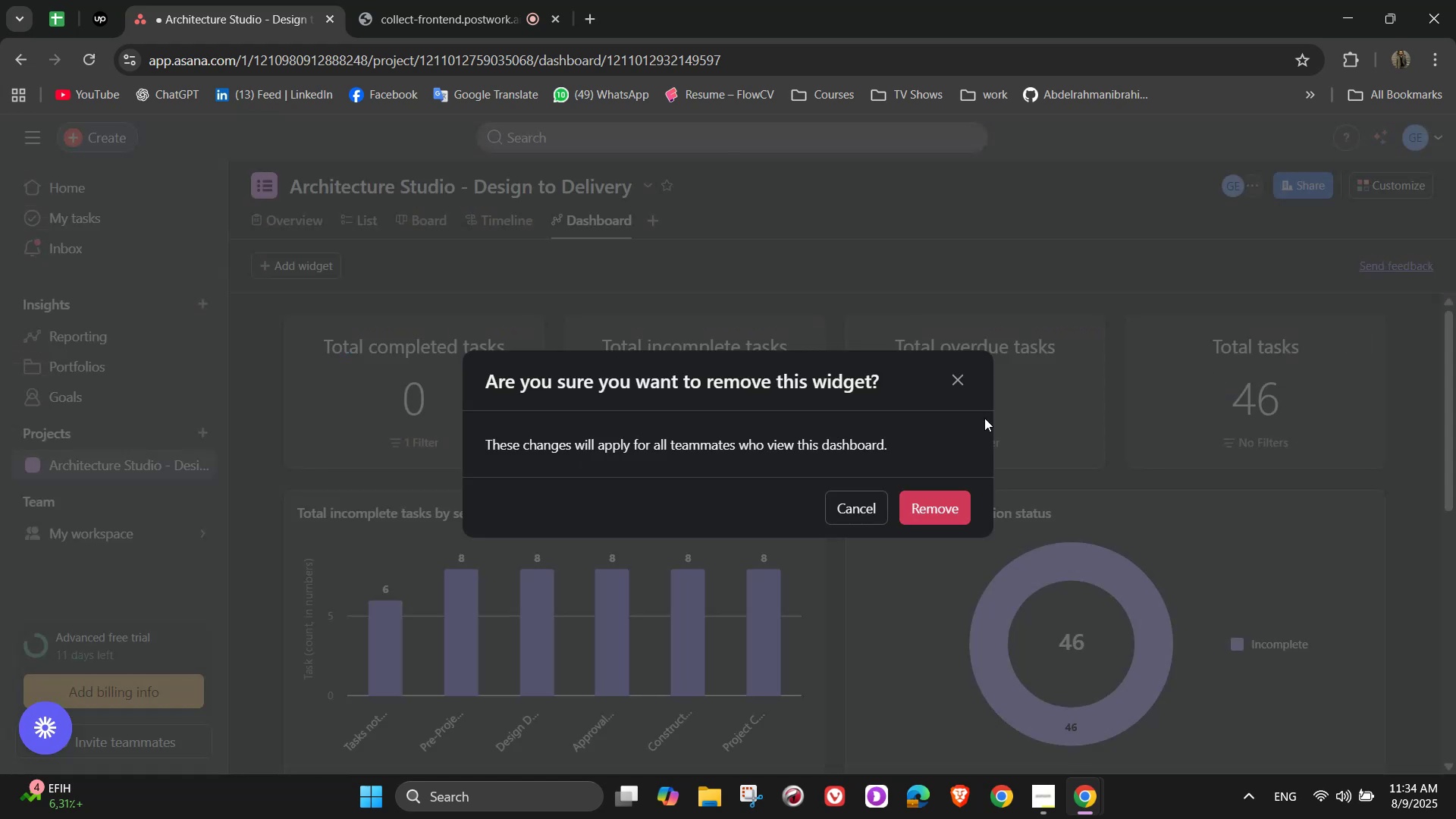 
left_click([943, 503])
 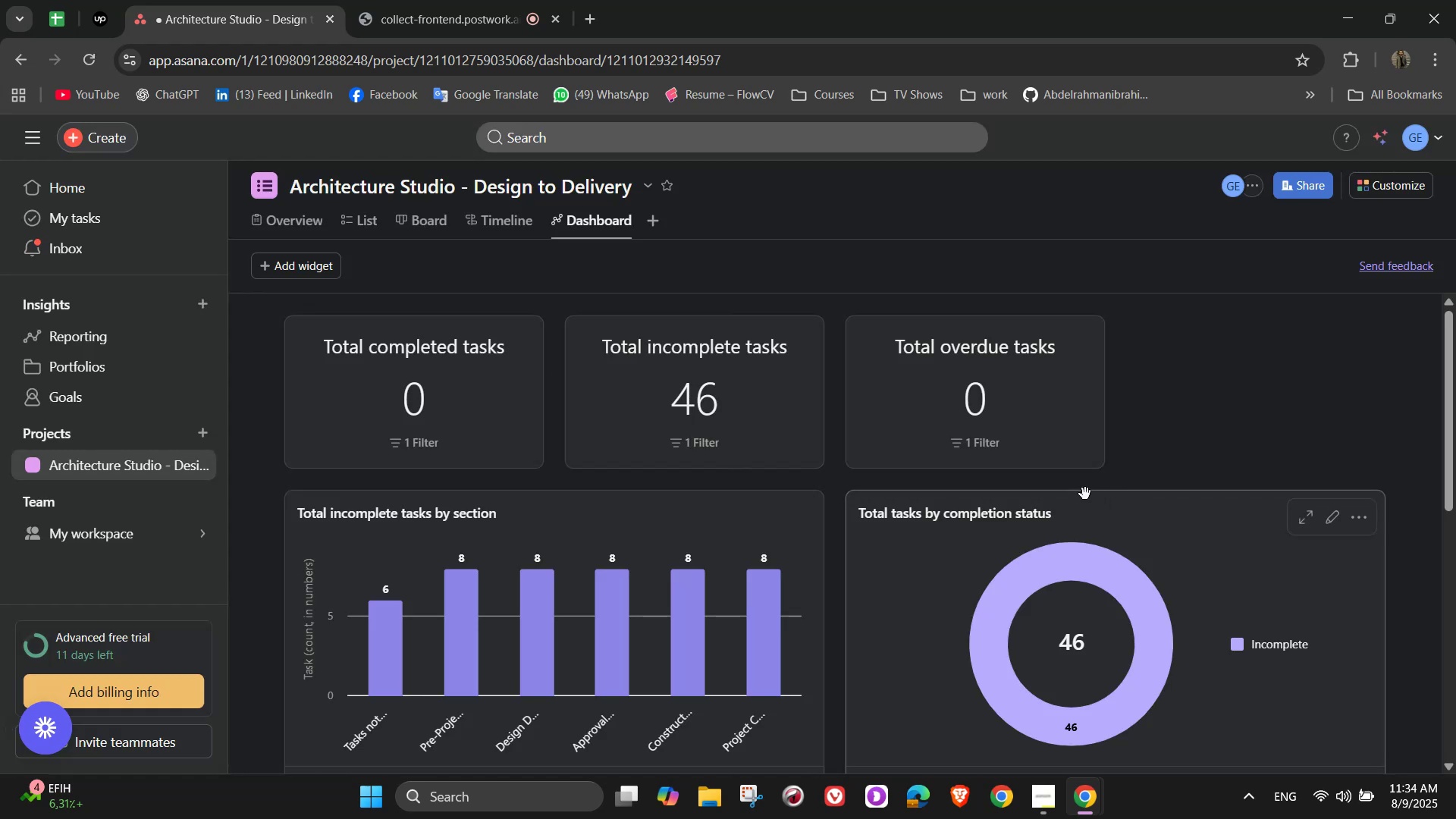 
scroll: coordinate [832, 521], scroll_direction: down, amount: 12.0
 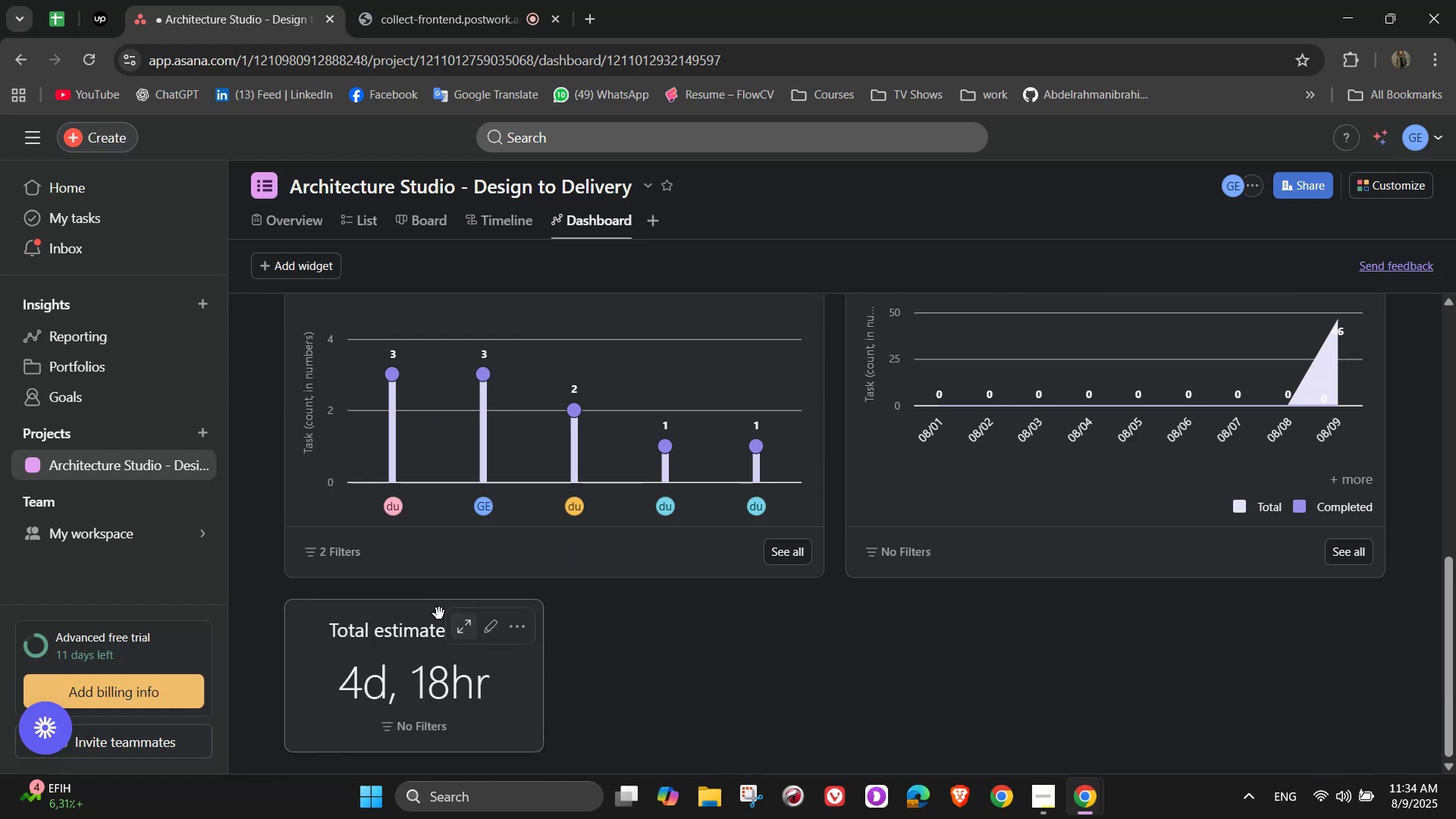 
left_click_drag(start_coordinate=[428, 611], to_coordinate=[1345, 334])
 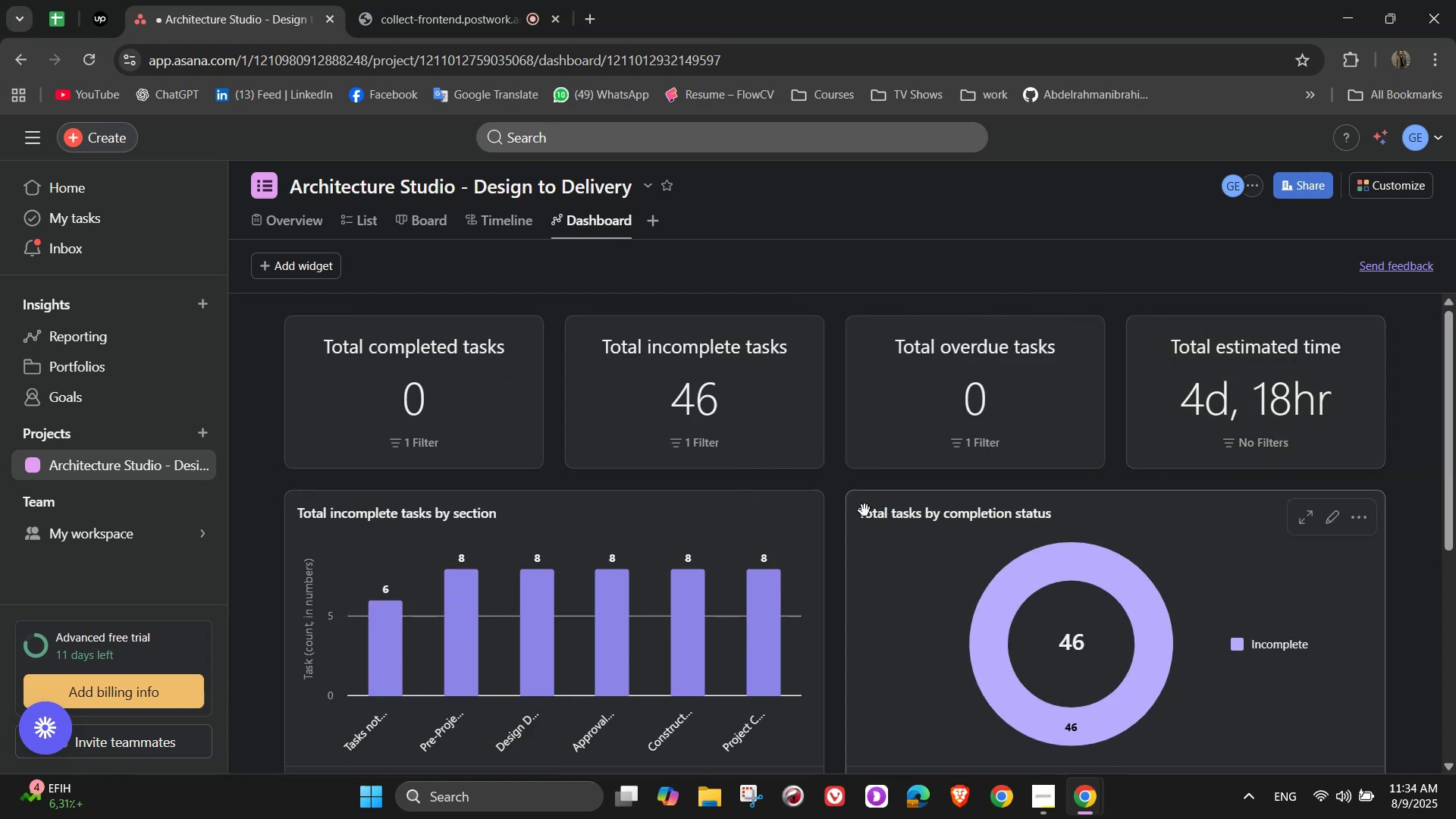 
wait(7.26)
 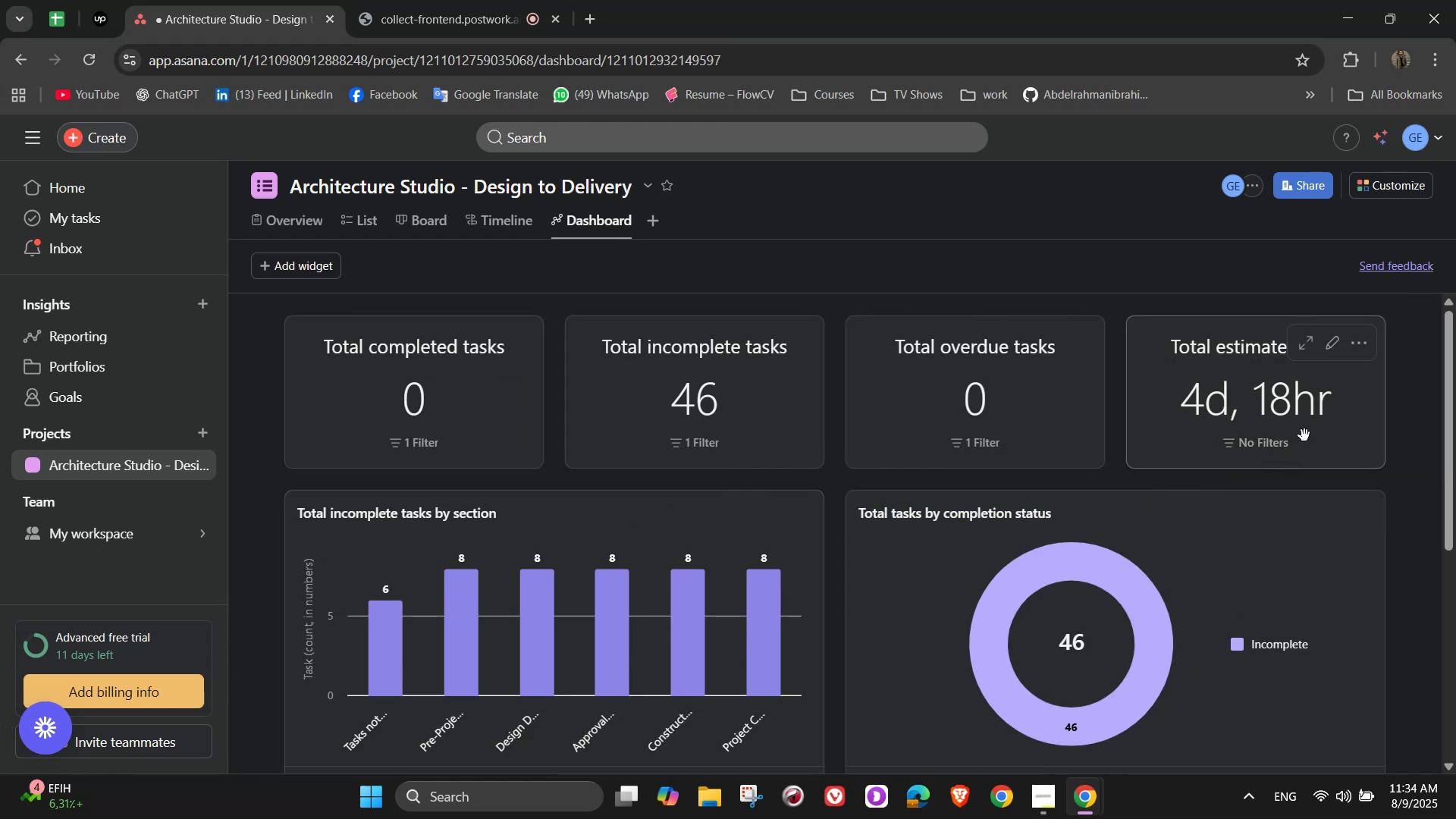 
scroll: coordinate [1194, 557], scroll_direction: down, amount: 6.0
 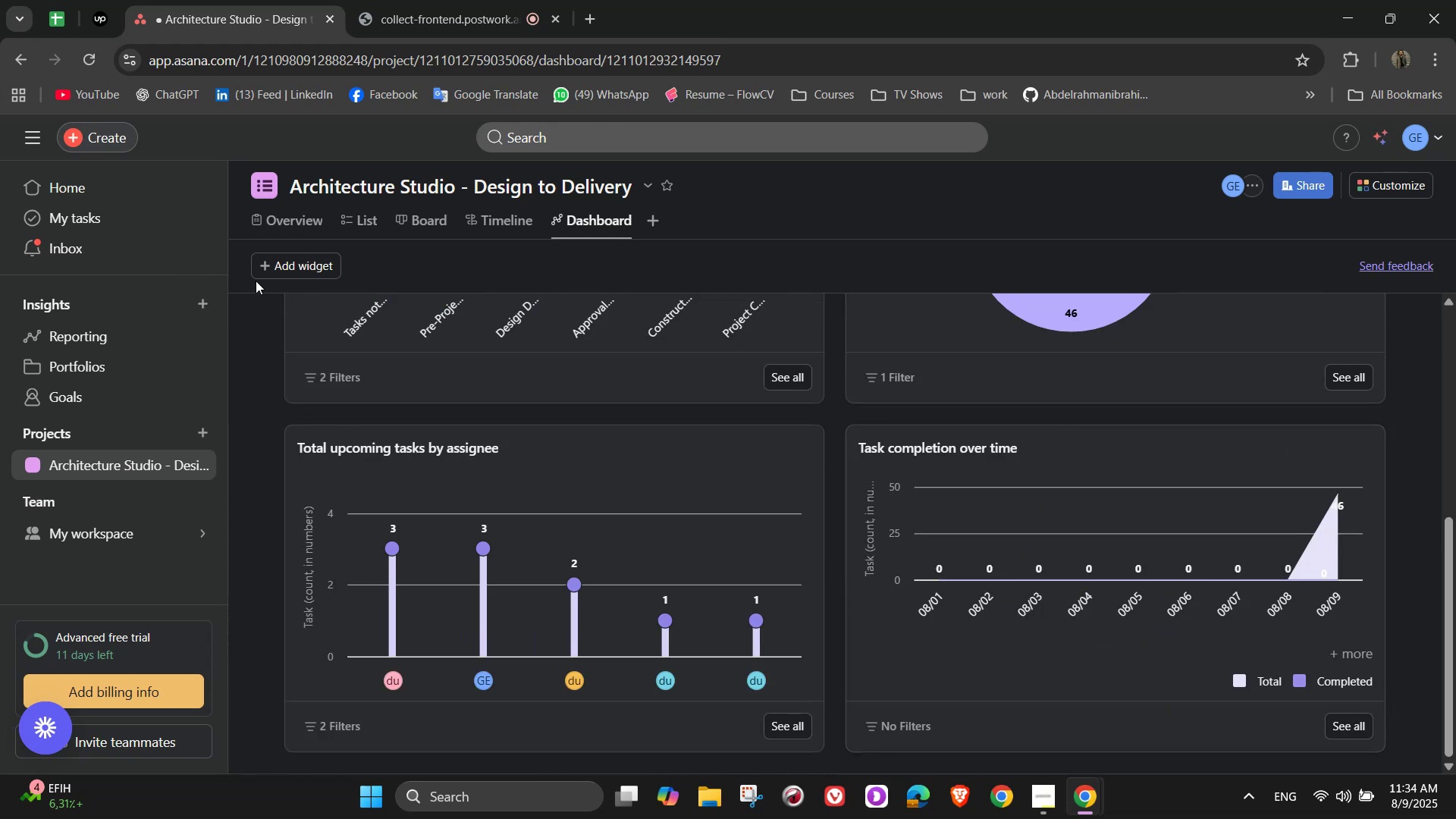 
left_click([278, 262])
 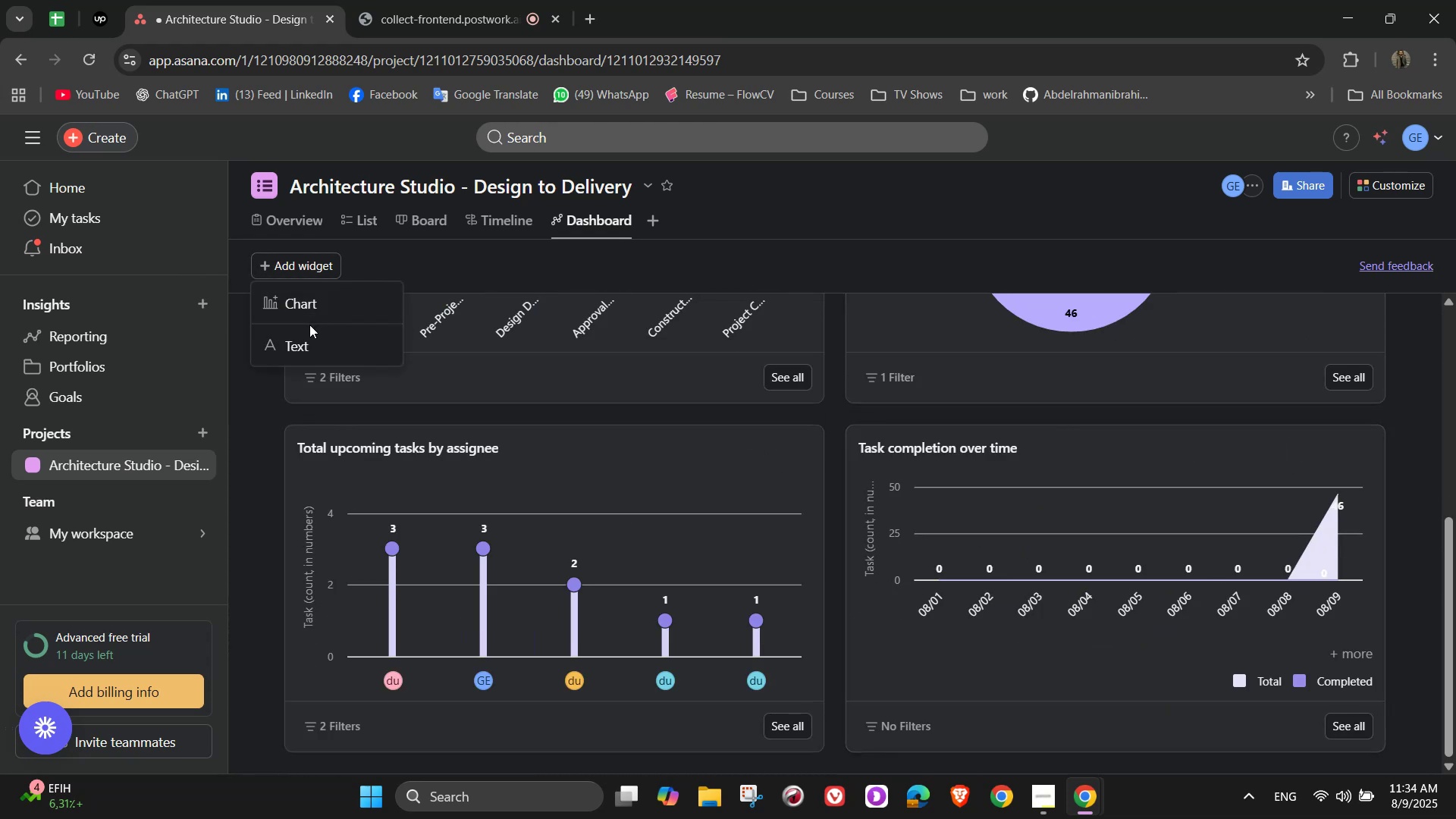 
left_click([293, 307])
 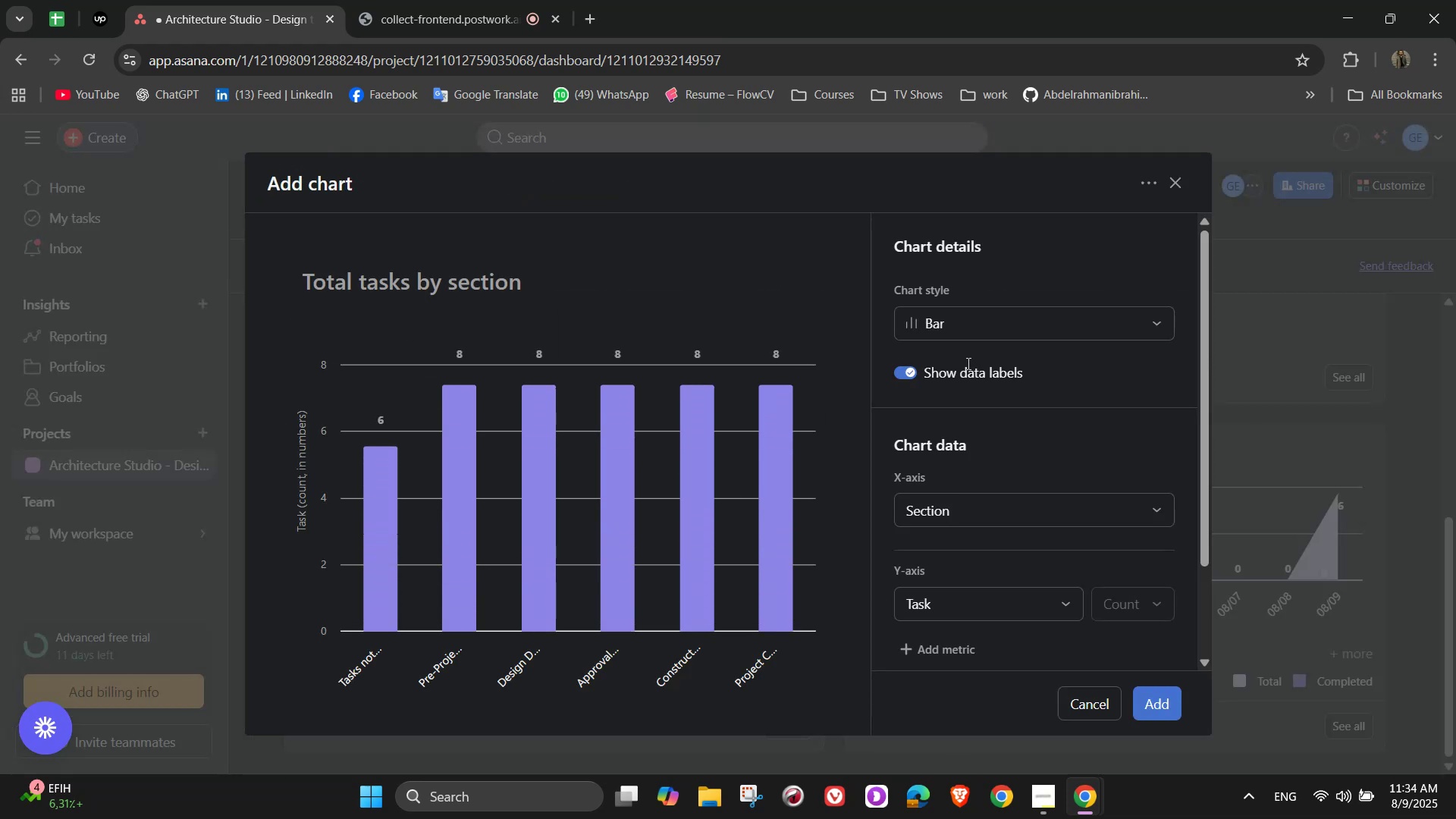 
left_click([976, 335])
 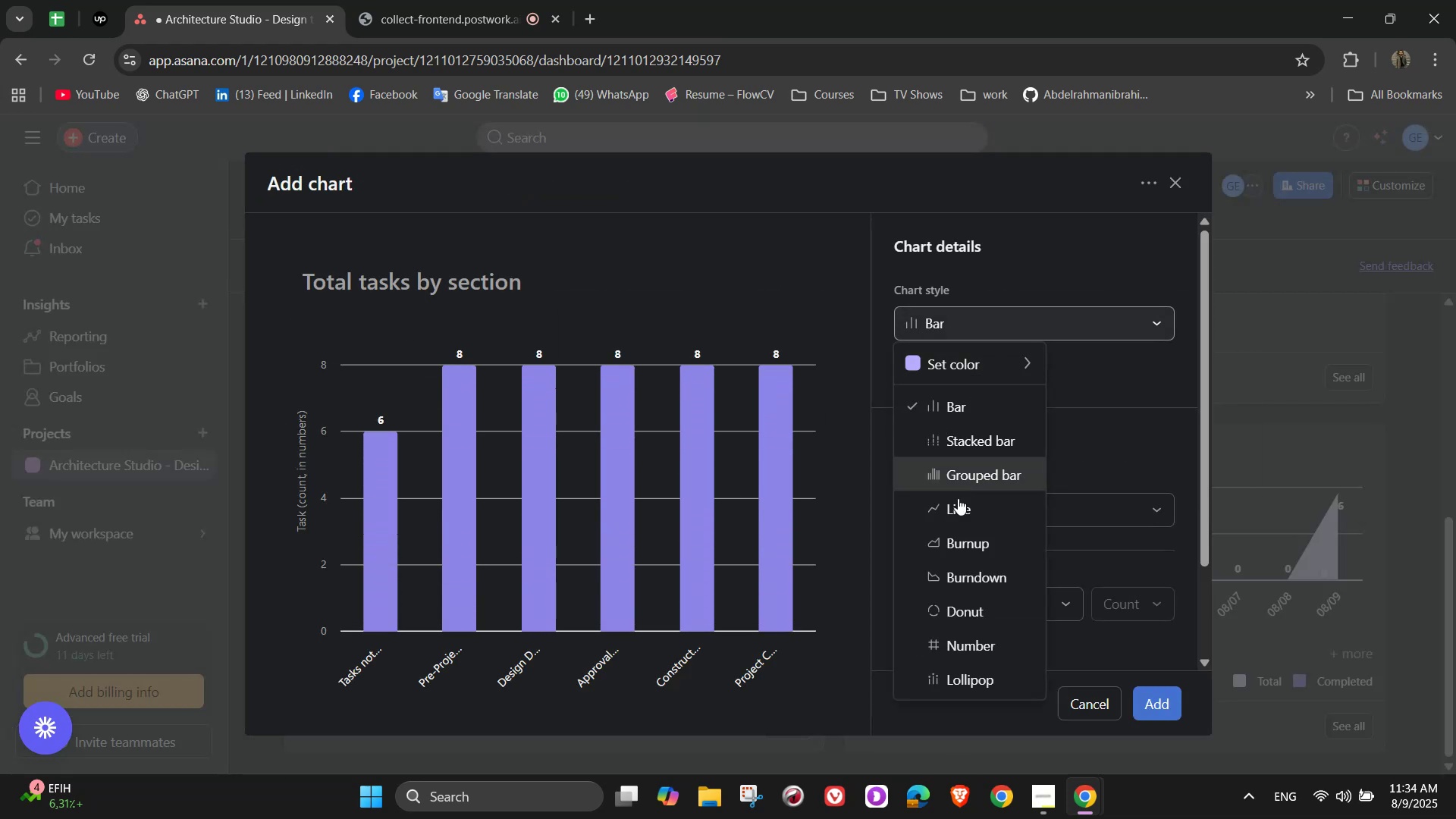 
left_click([957, 516])
 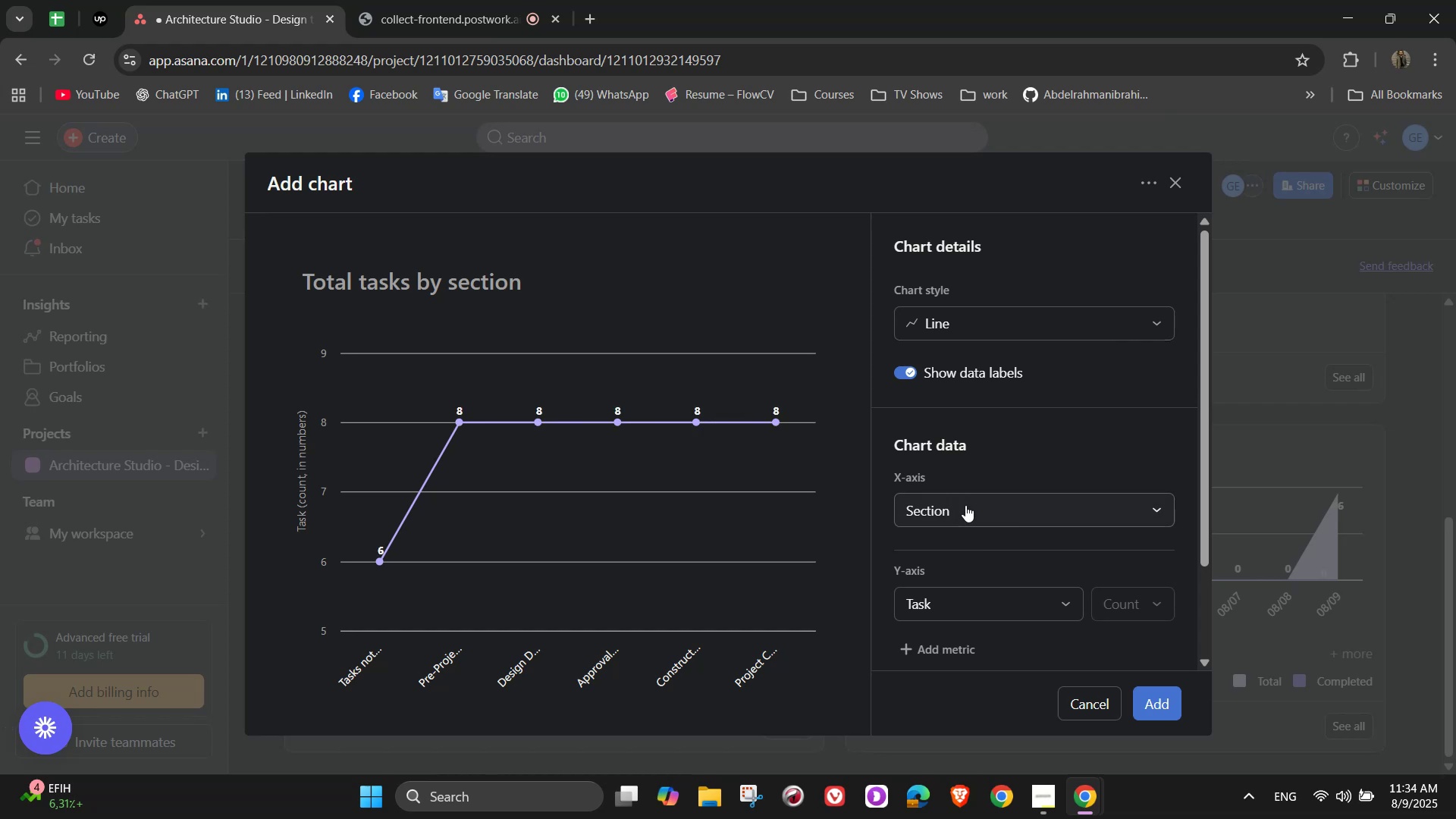 
left_click([965, 505])
 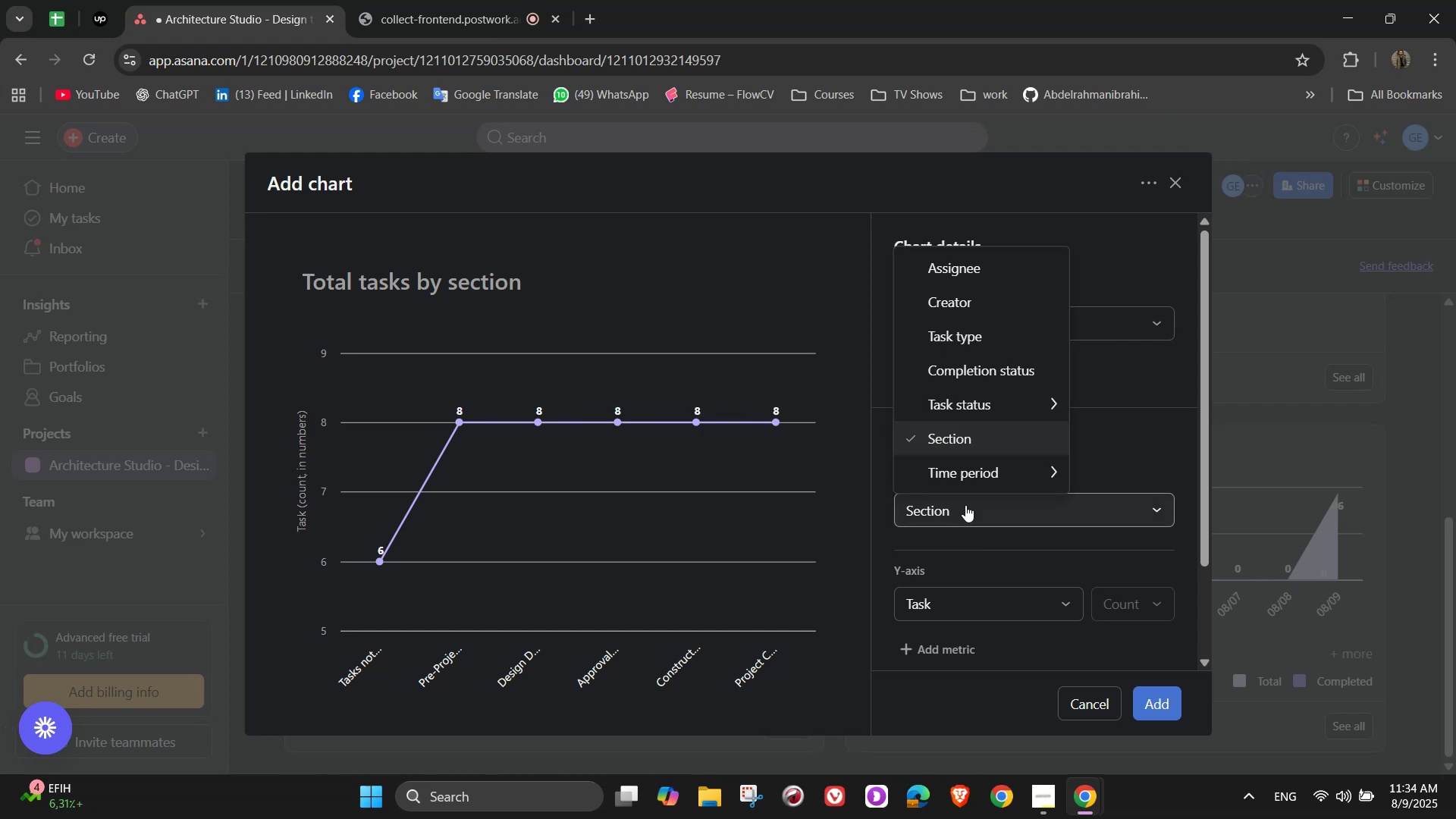 
mouse_move([959, 515])
 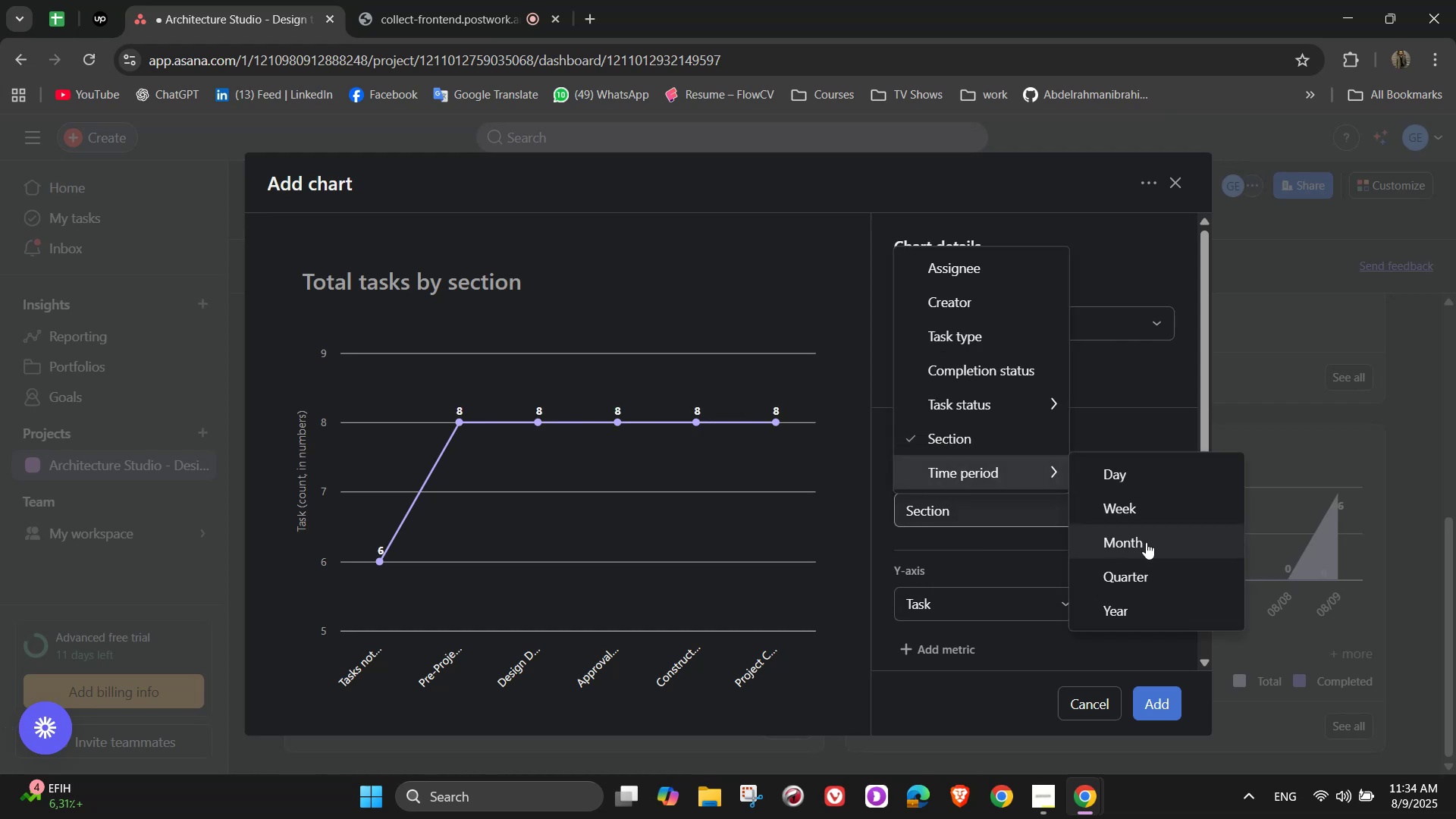 
left_click([1141, 540])
 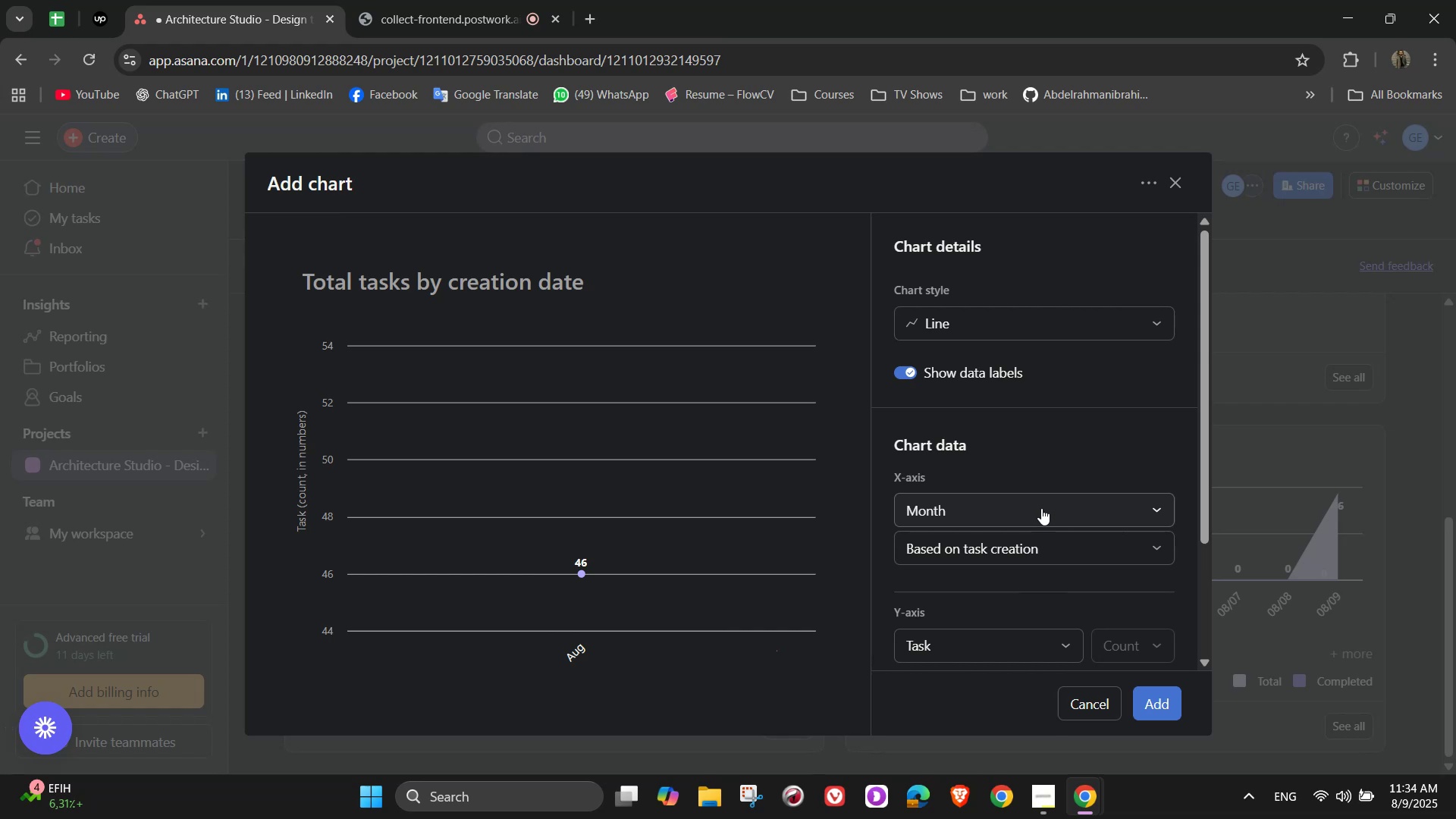 
mouse_move([1040, 568])
 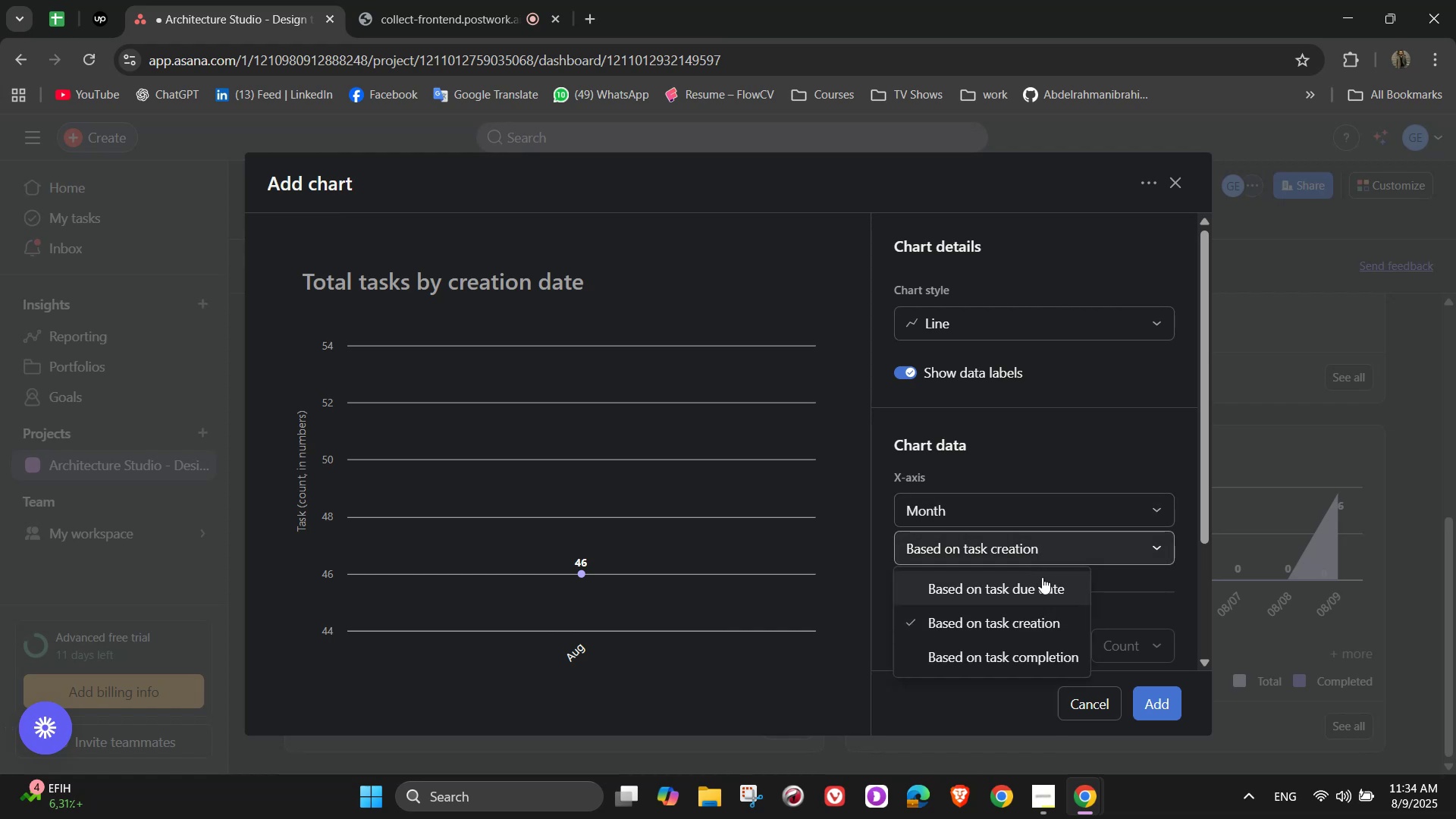 
left_click([1042, 577])
 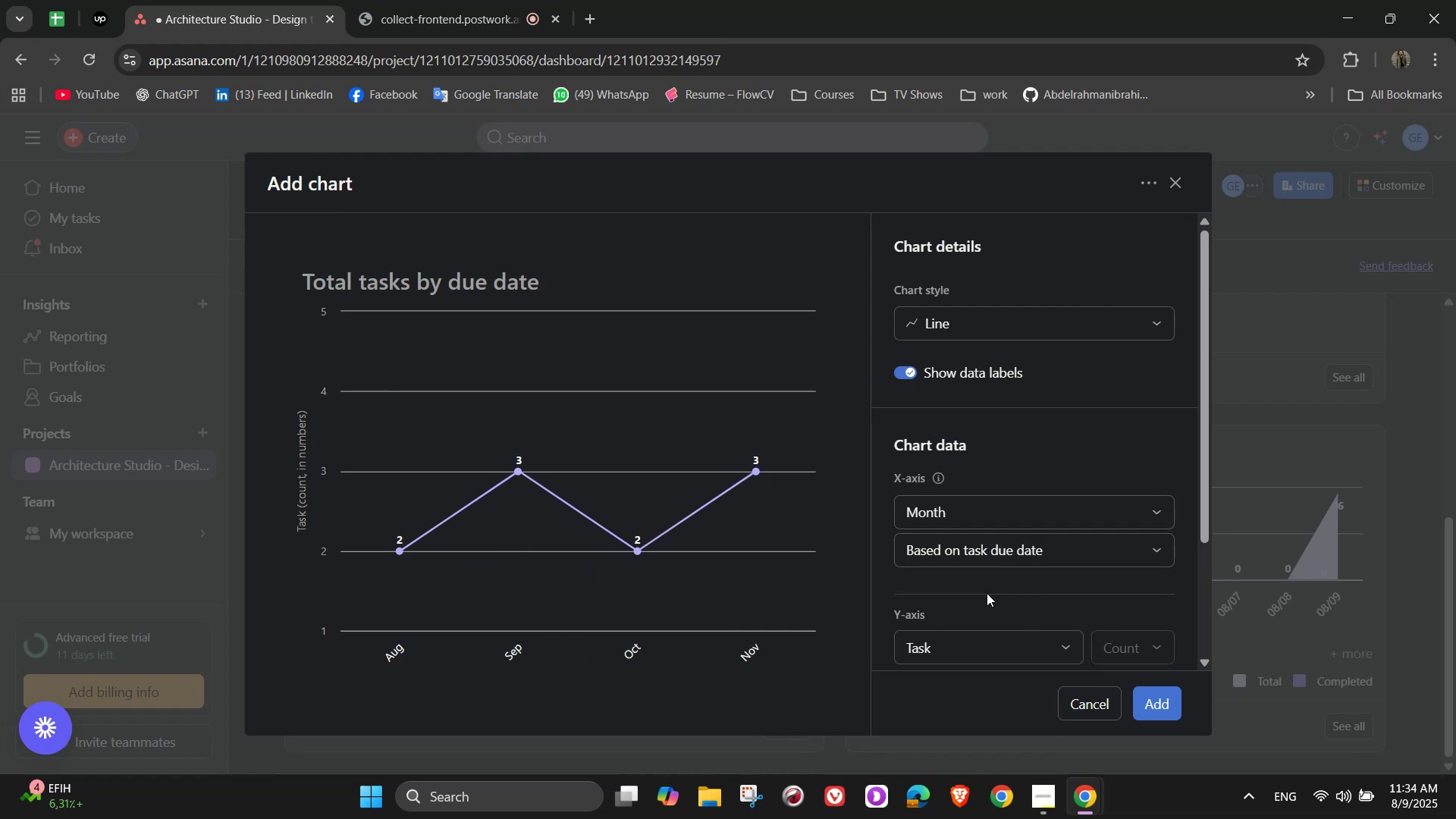 
scroll: coordinate [956, 601], scroll_direction: down, amount: 4.0
 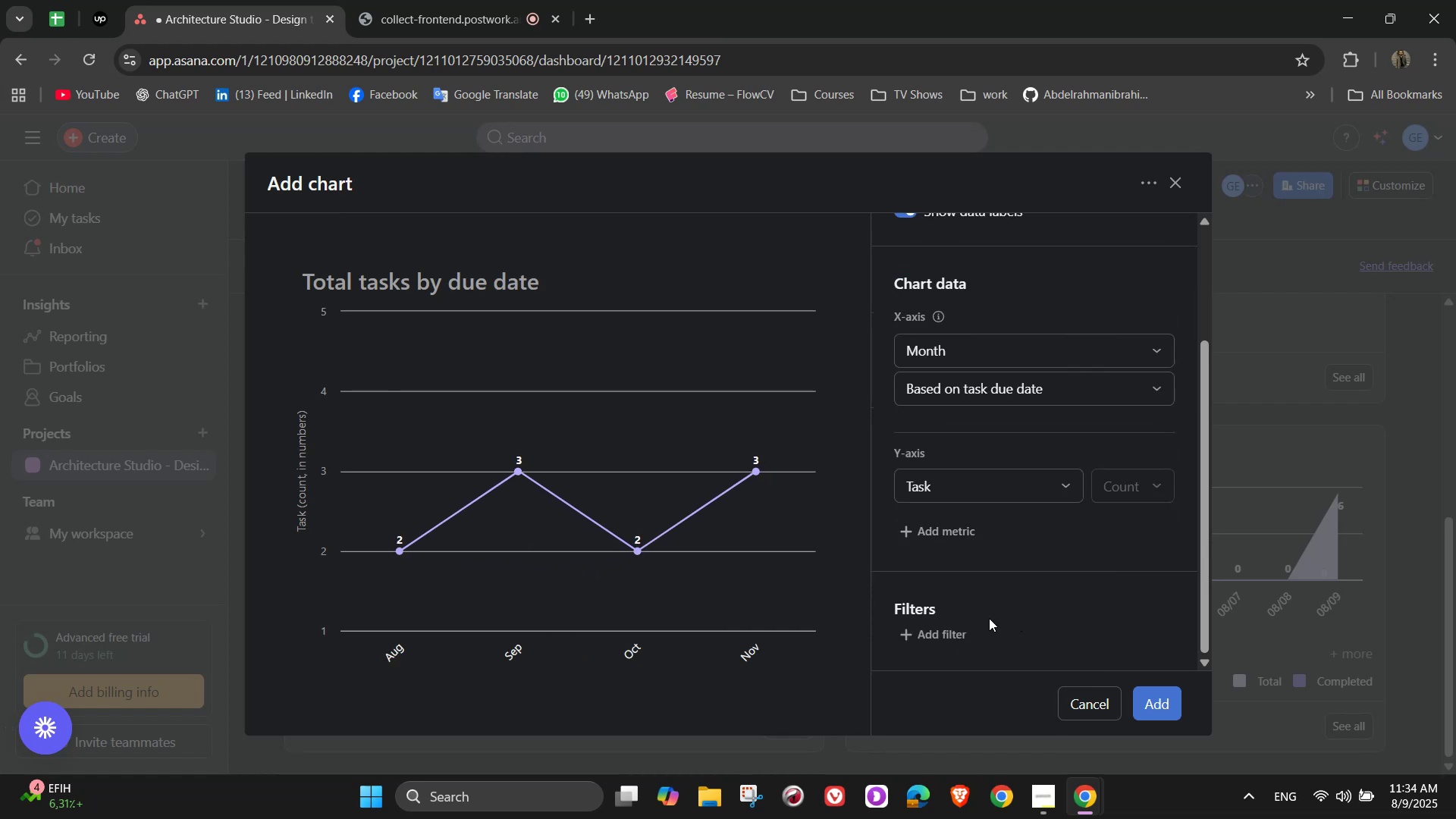 
left_click([946, 636])
 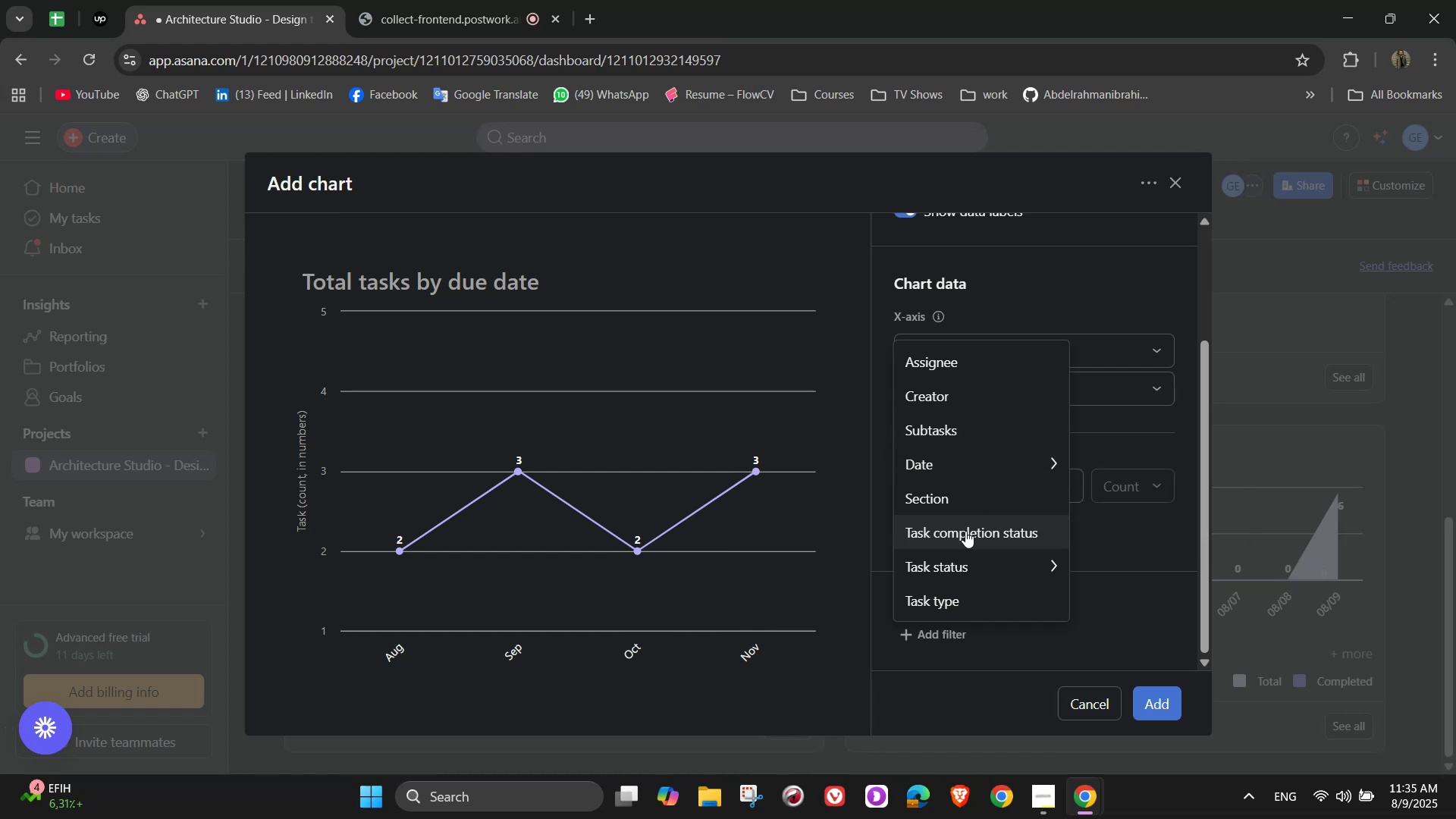 
wait(6.83)
 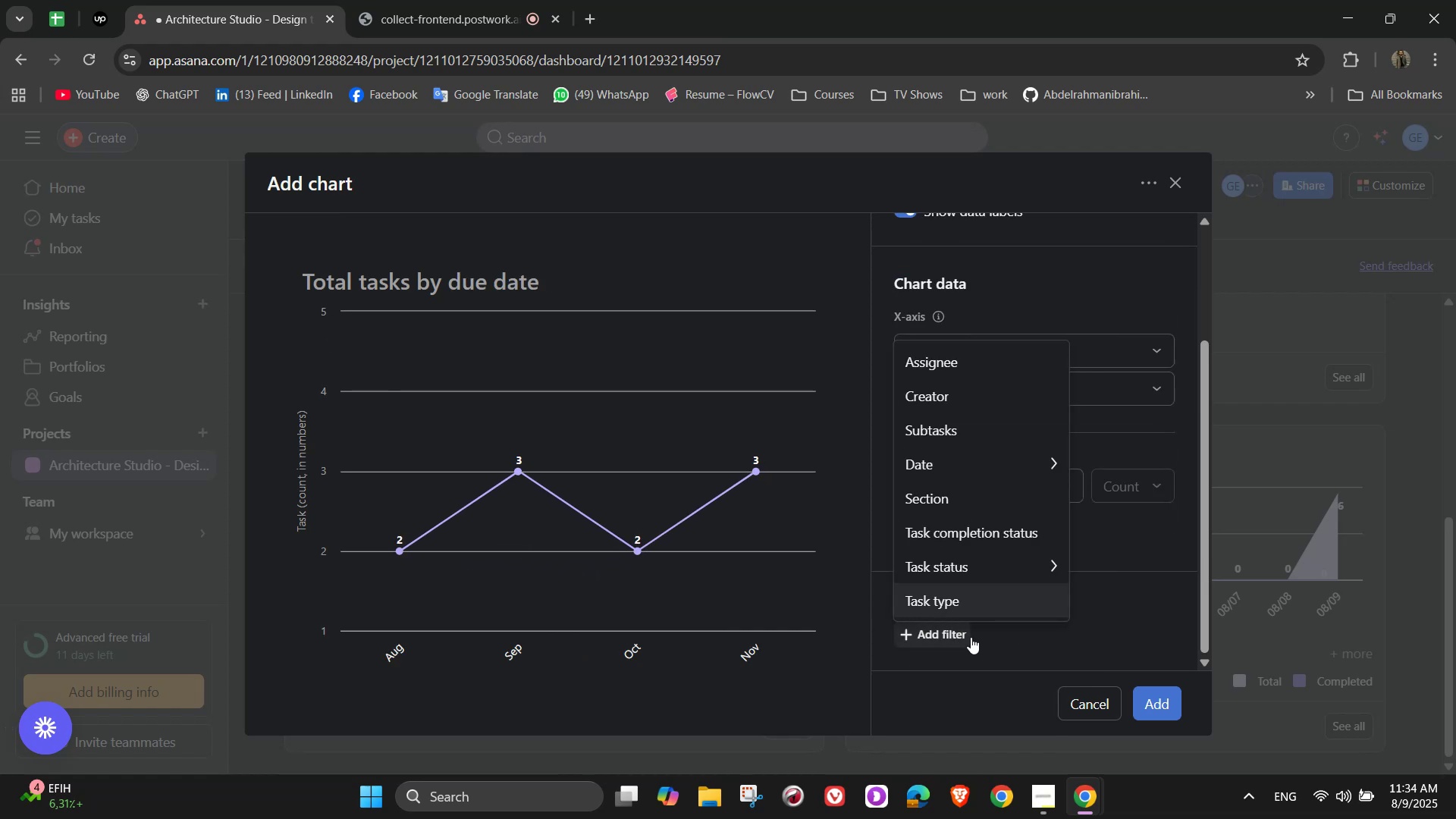 
left_click([1001, 368])
 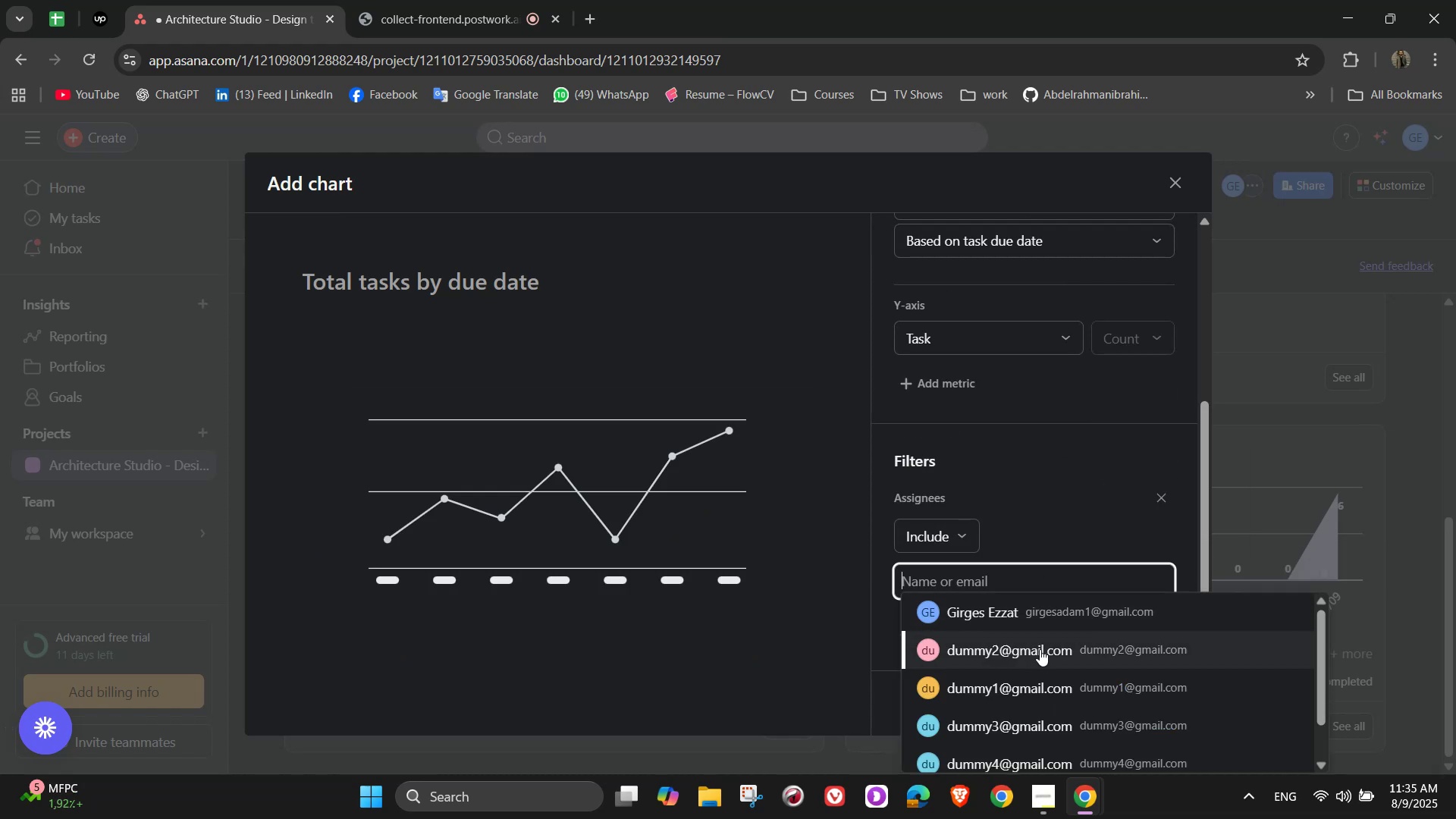 
left_click([1050, 608])
 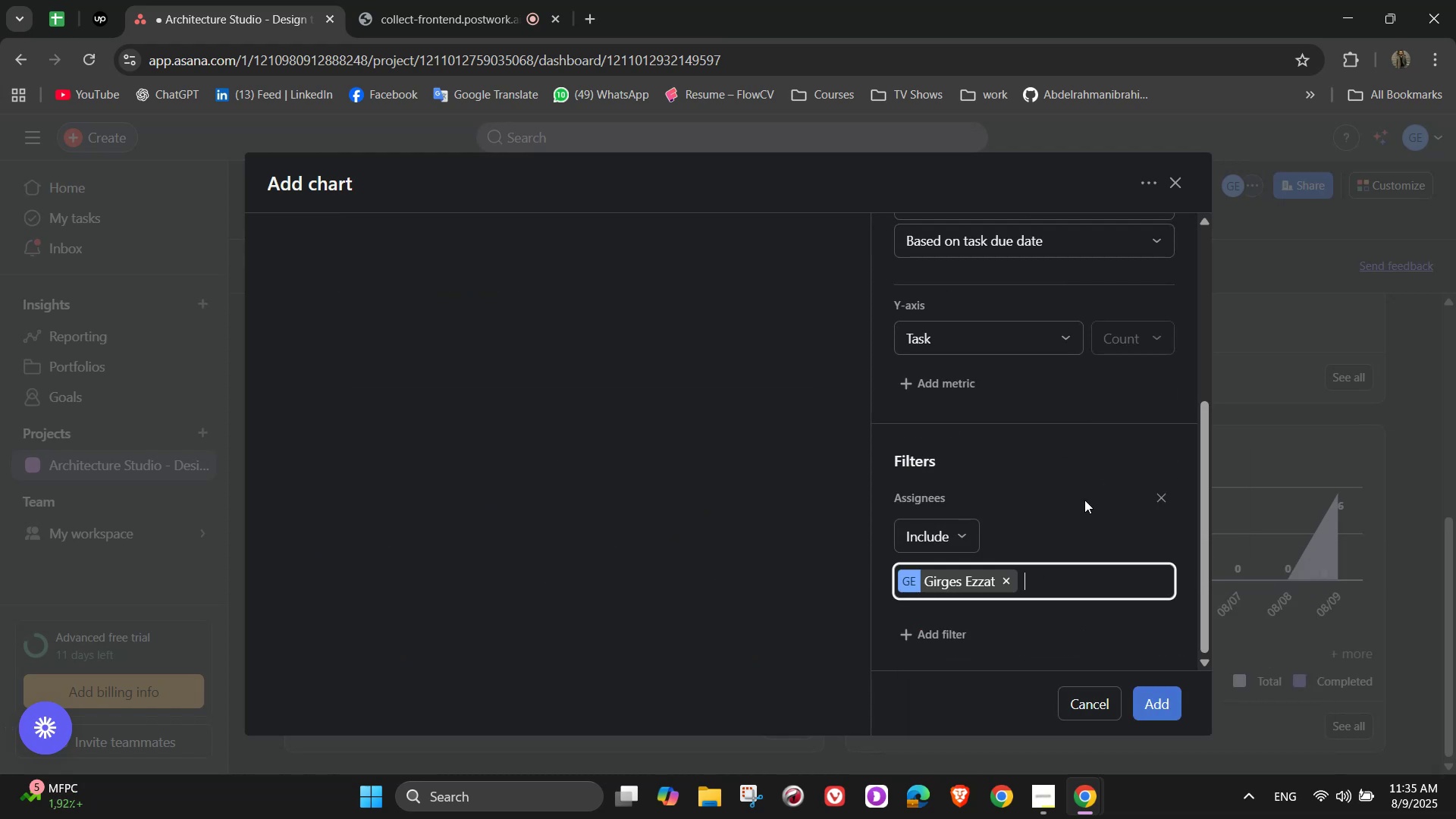 
scroll: coordinate [1086, 504], scroll_direction: down, amount: 1.0
 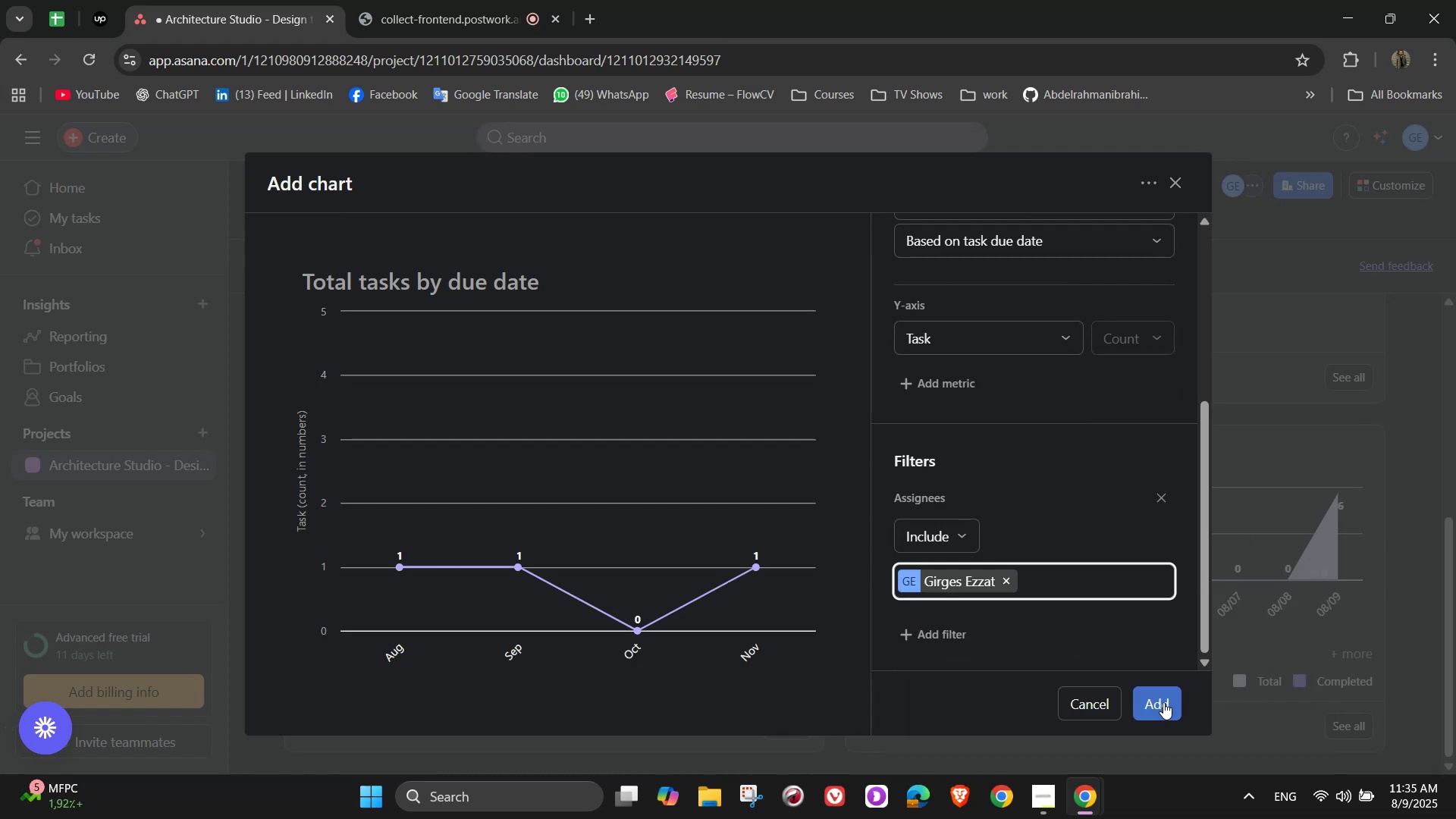 
left_click([1163, 702])
 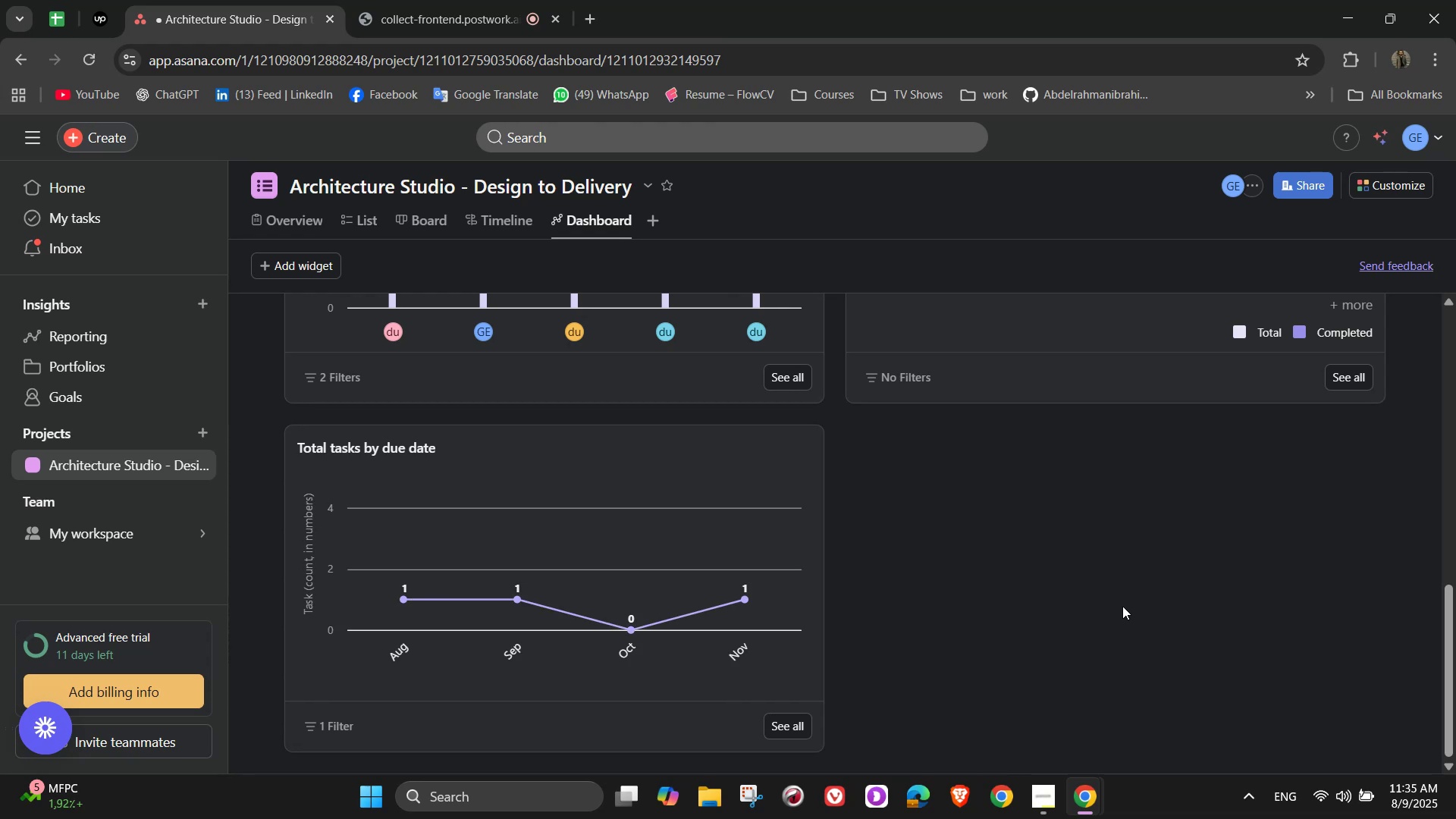 
scroll: coordinate [1122, 606], scroll_direction: up, amount: 1.0
 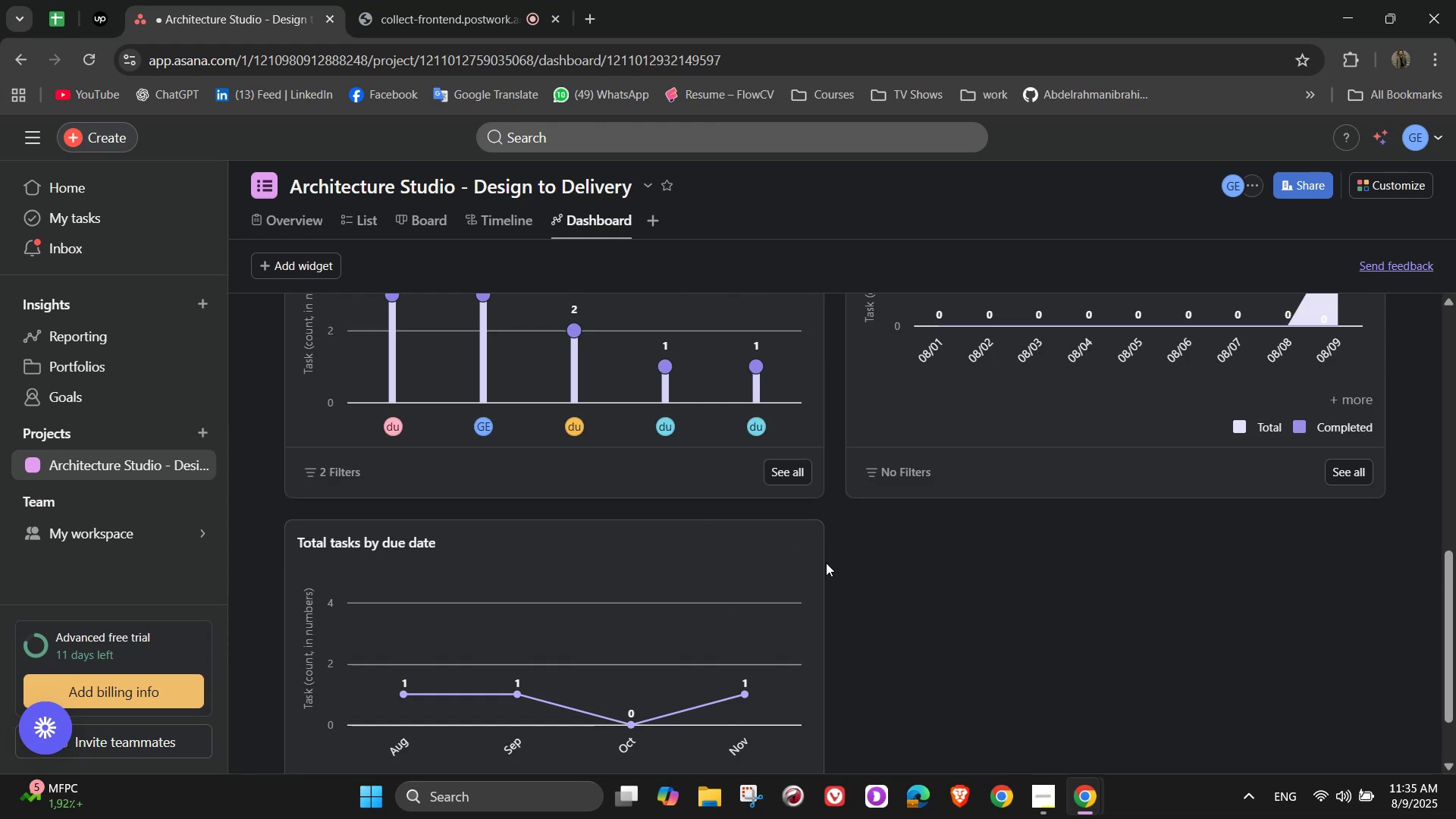 
left_click([808, 554])
 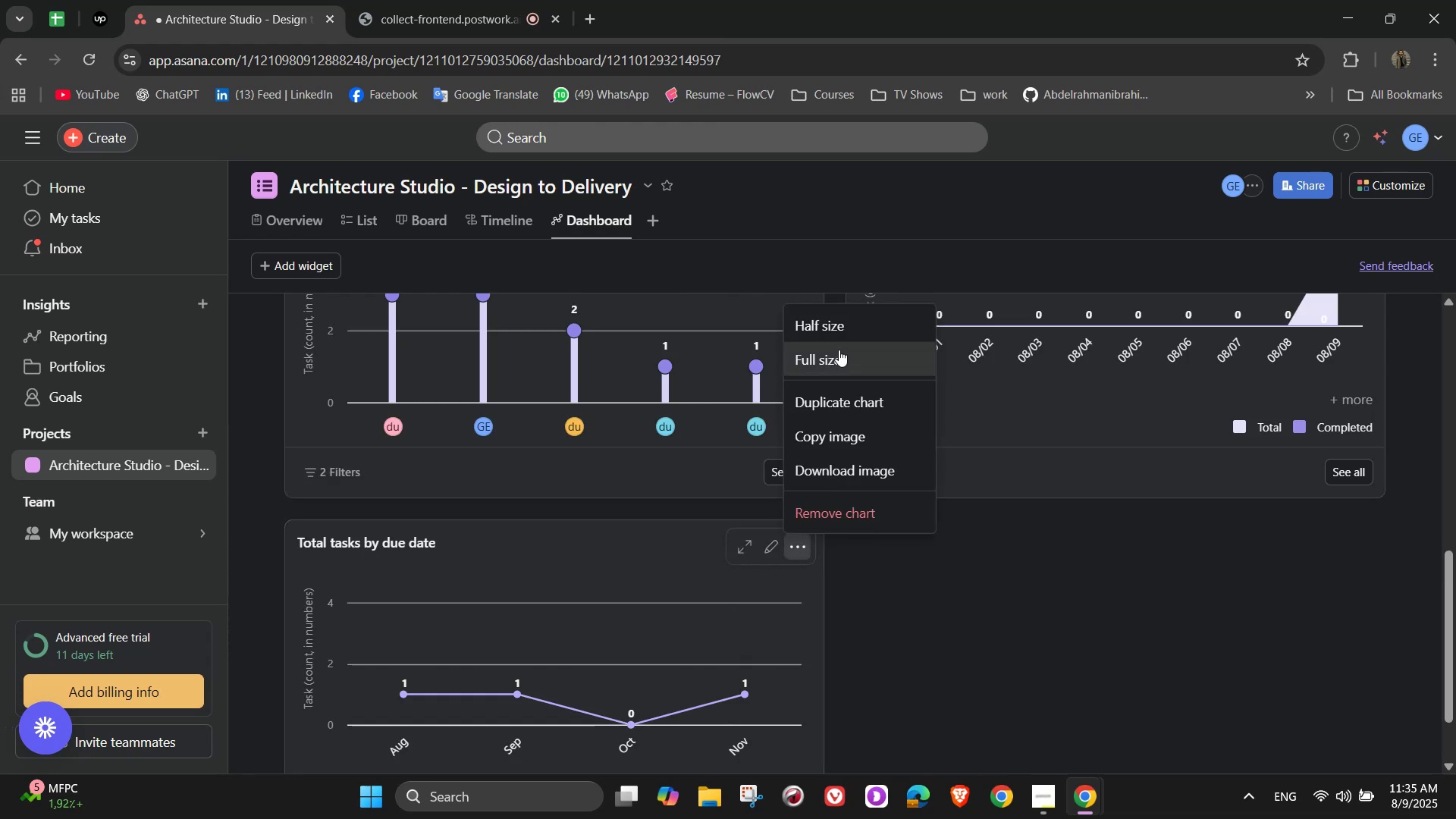 
left_click([839, 350])
 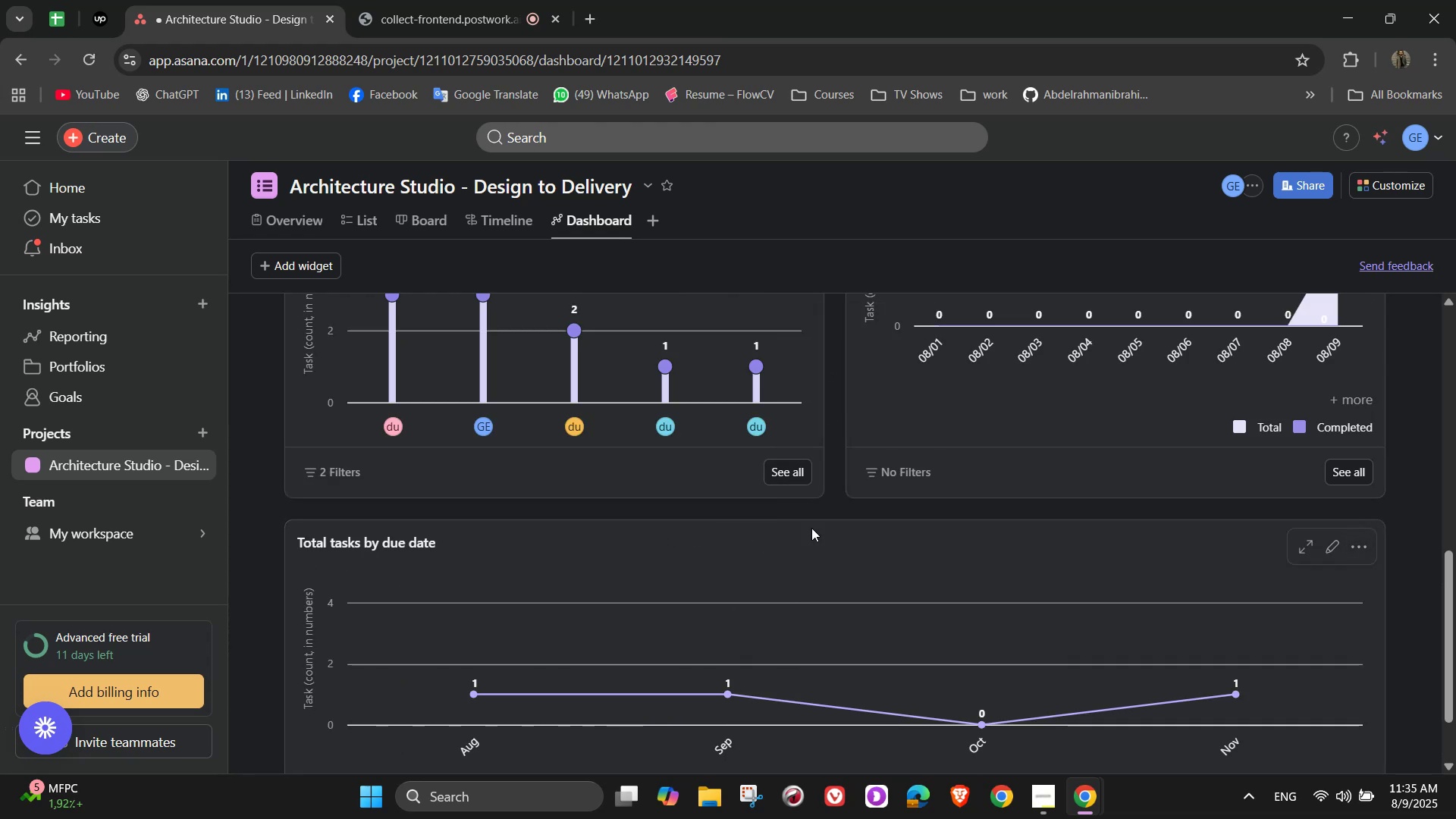 
scroll: coordinate [1076, 551], scroll_direction: up, amount: 2.0
 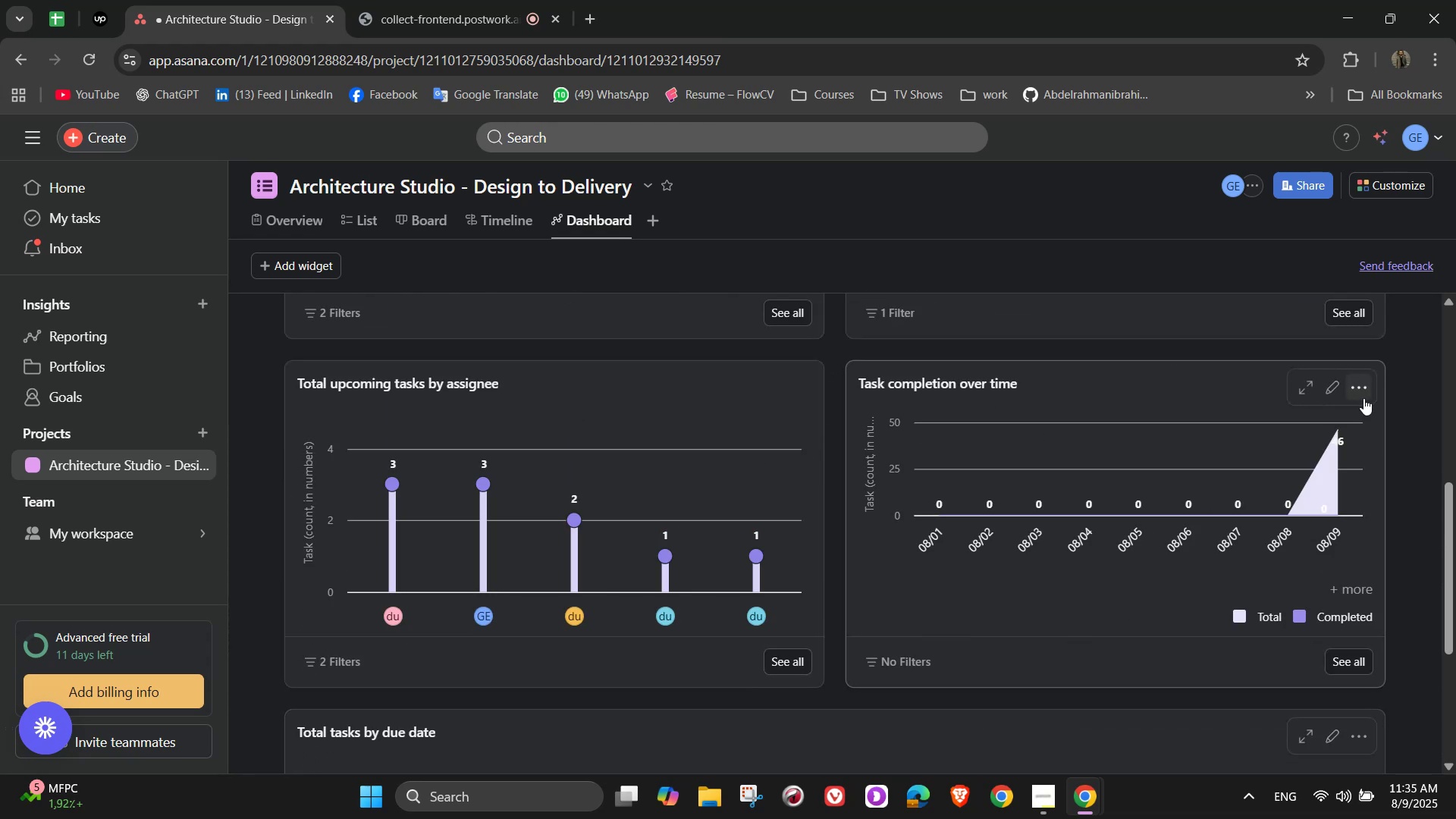 
left_click([1363, 398])
 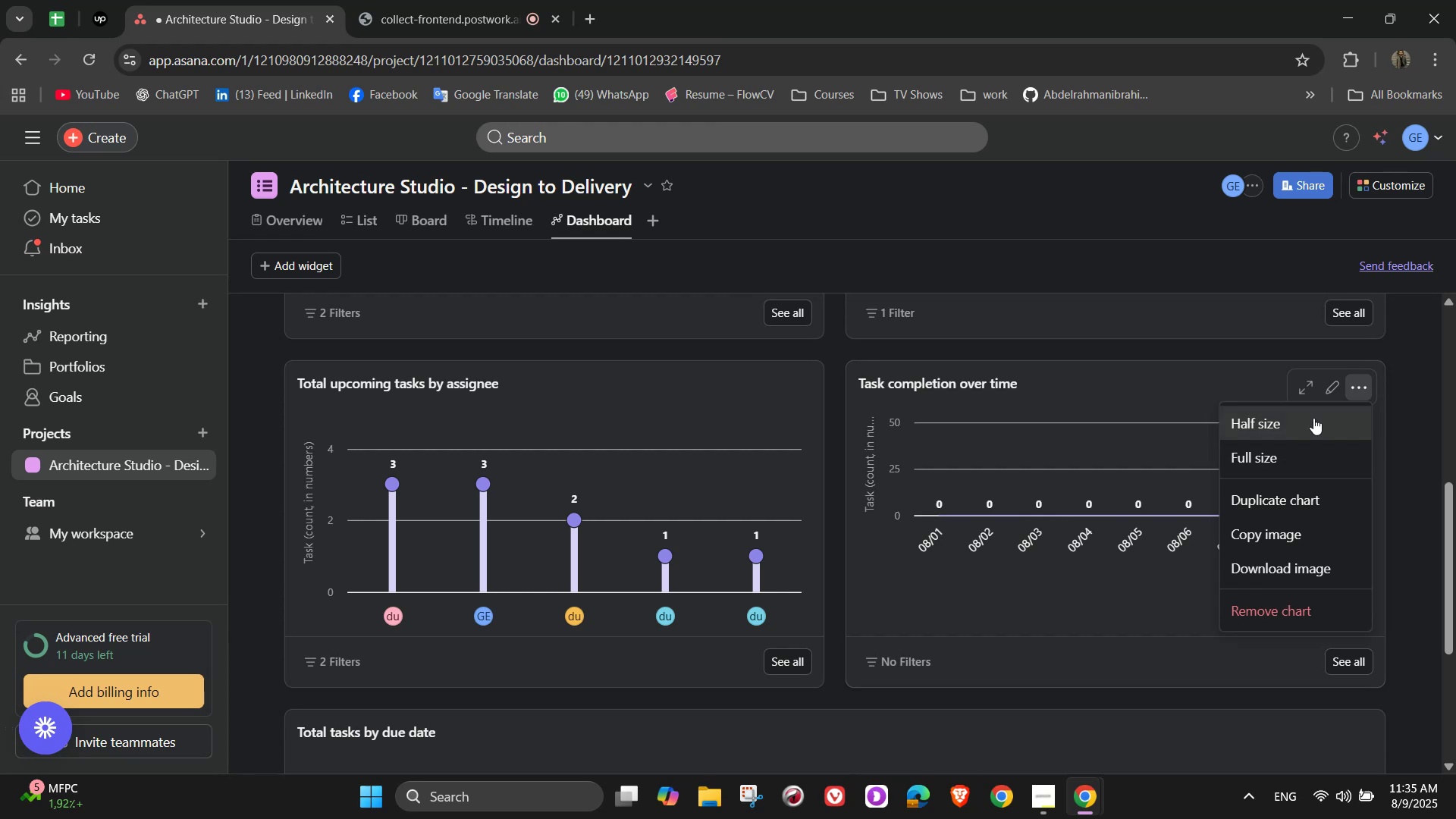 
left_click([1331, 392])
 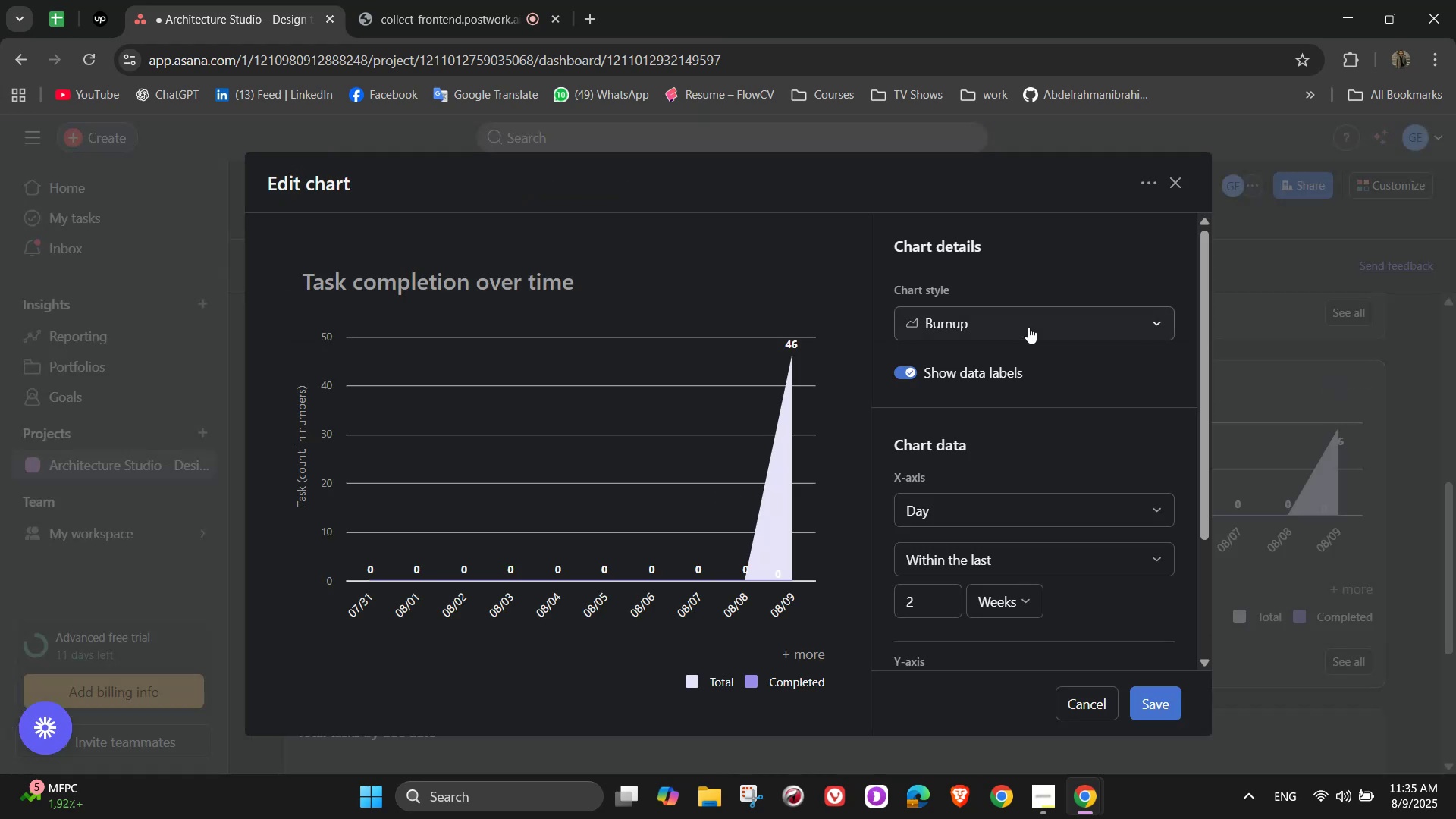 
left_click([1028, 327])
 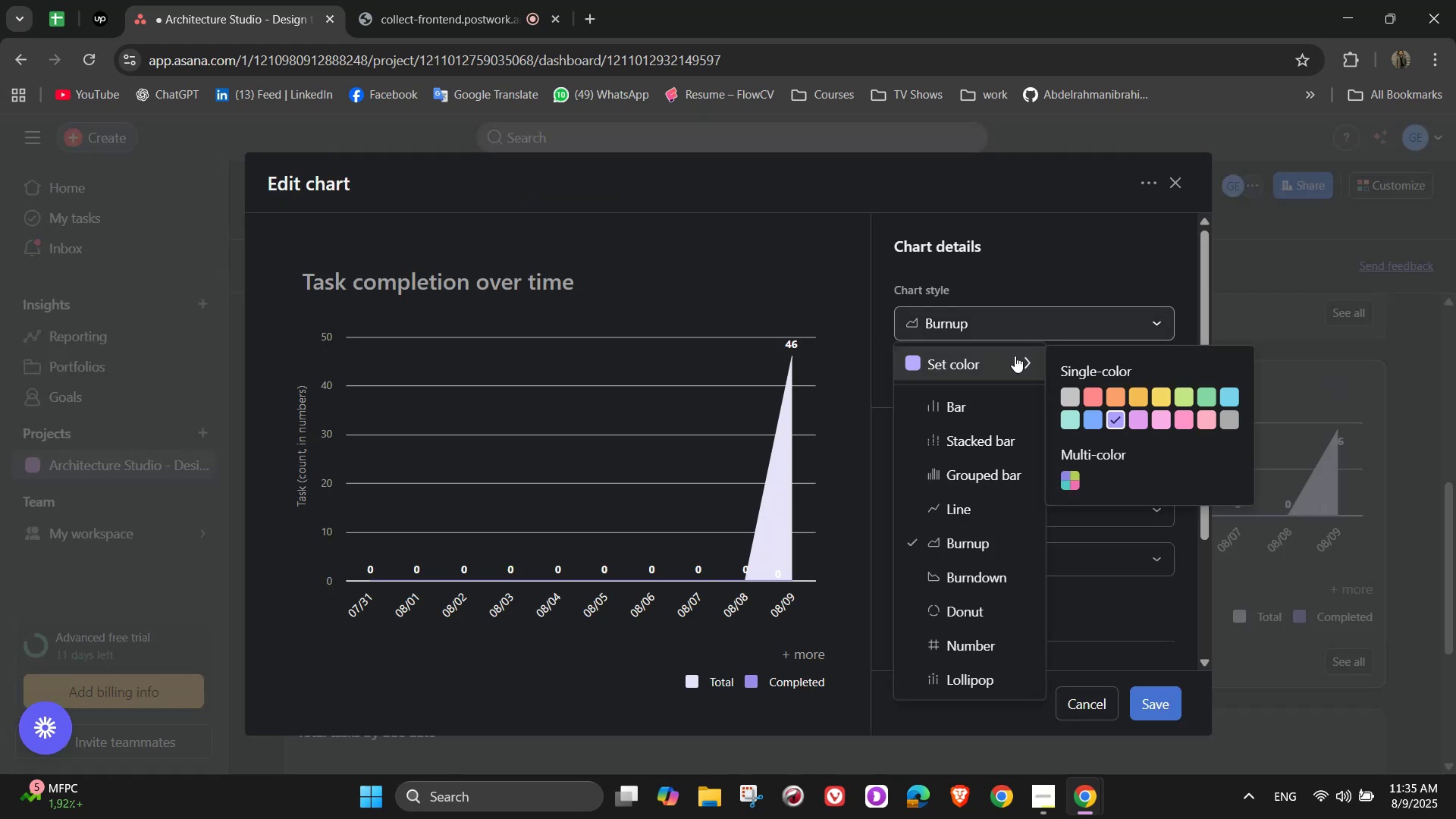 
left_click([1014, 359])
 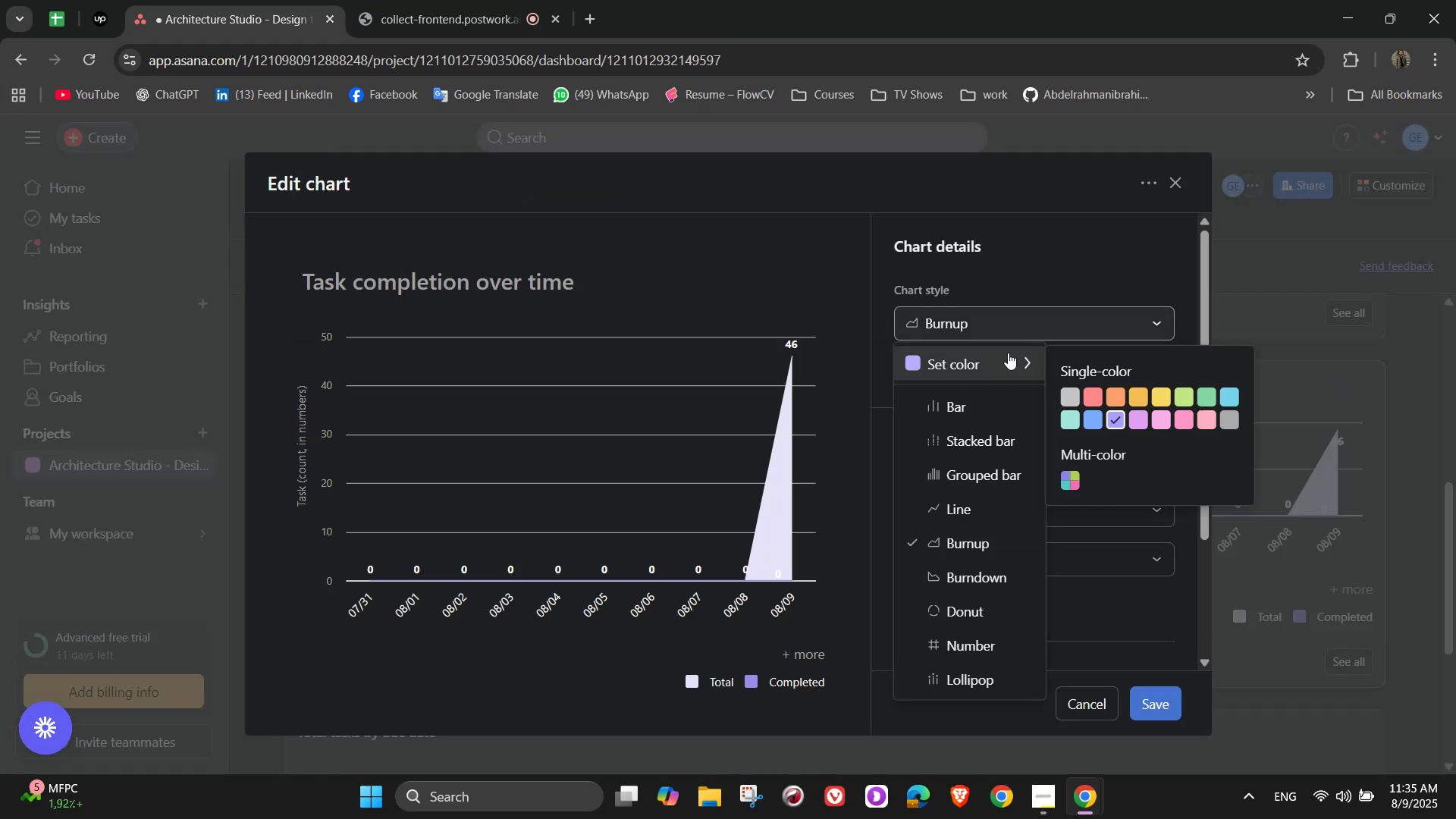 
left_click([996, 349])
 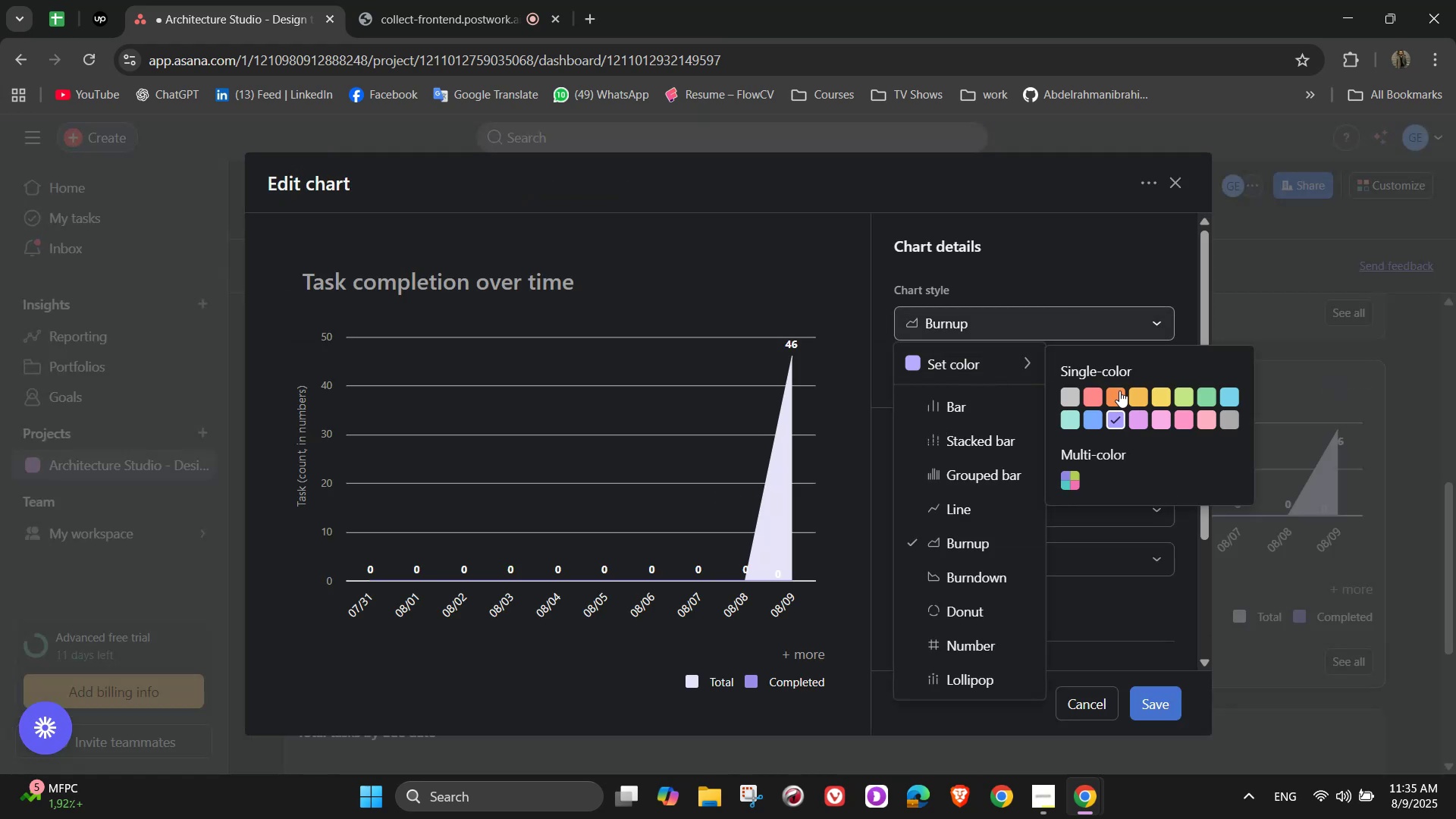 
left_click([1135, 397])
 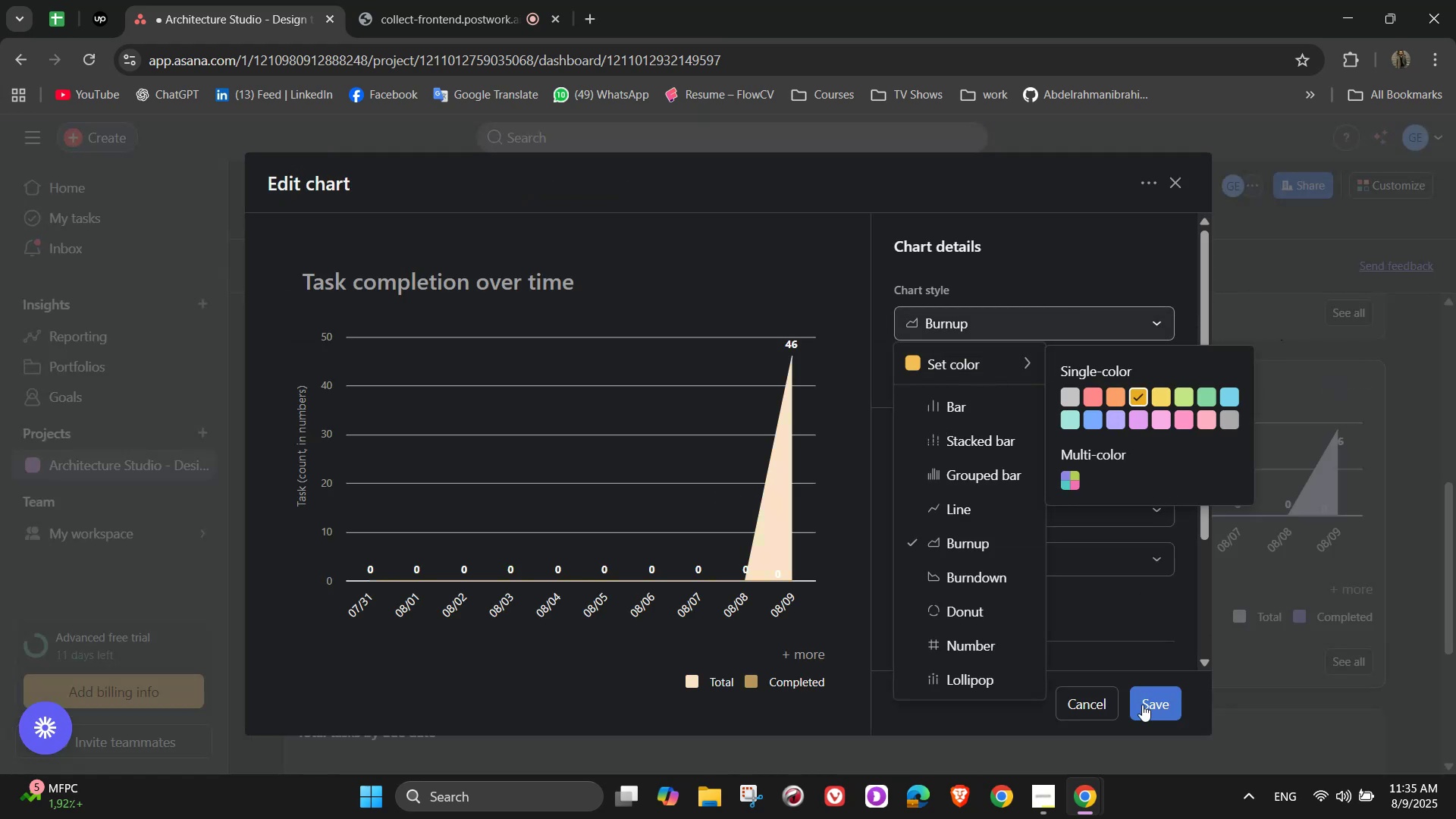 
left_click([1159, 698])
 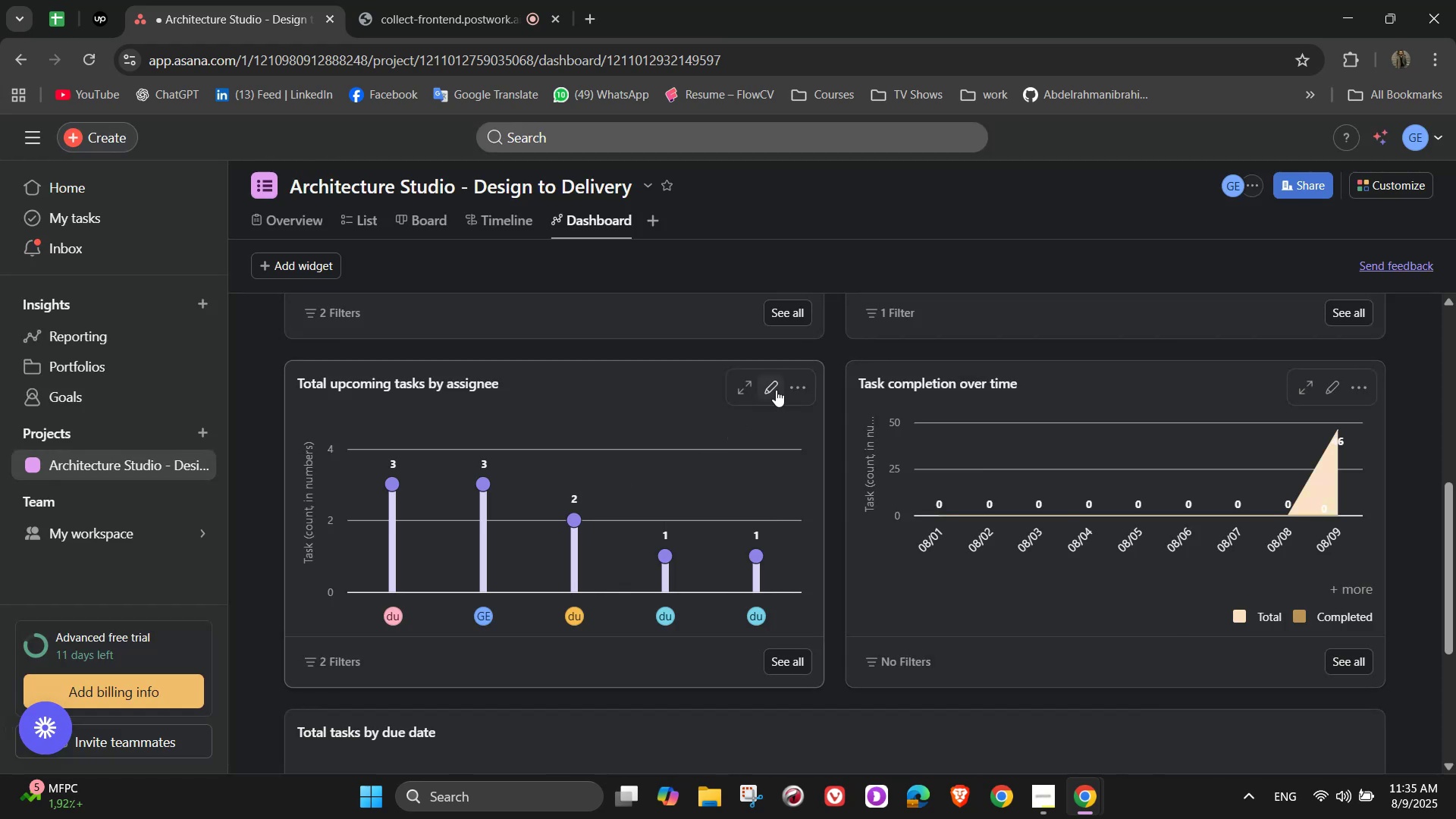 
left_click([776, 390])
 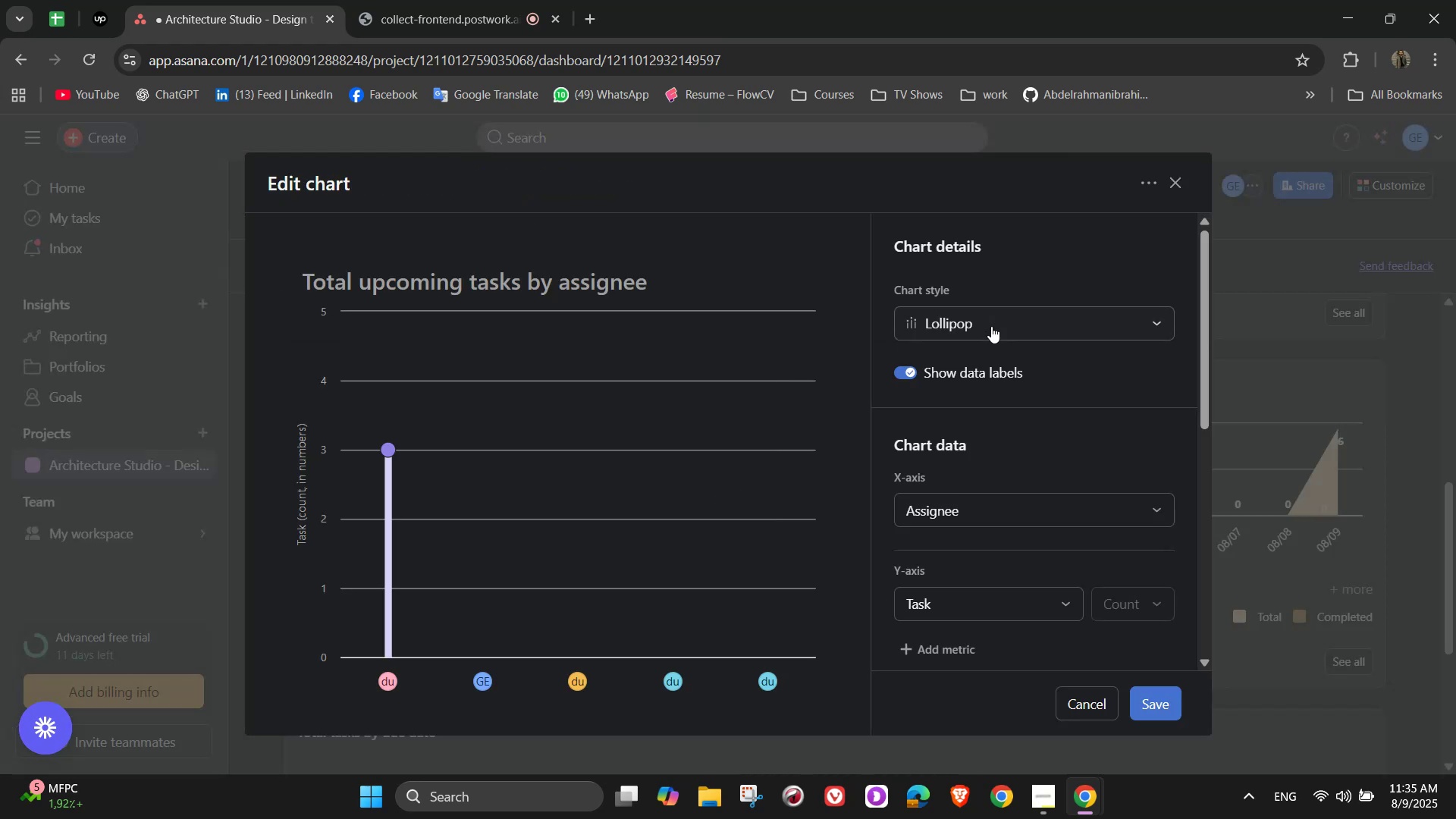 
left_click([1035, 334])
 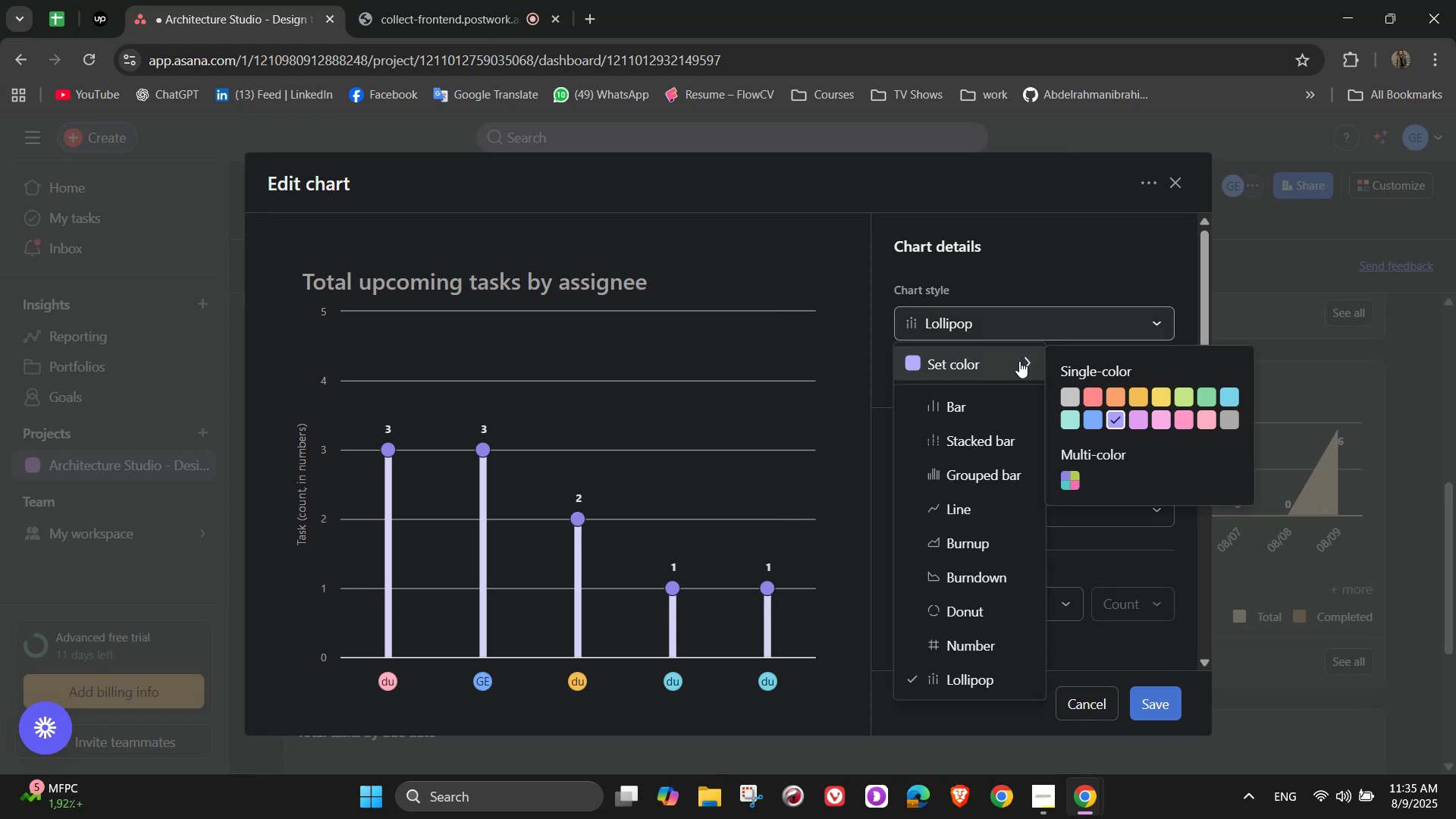 
left_click([1019, 361])
 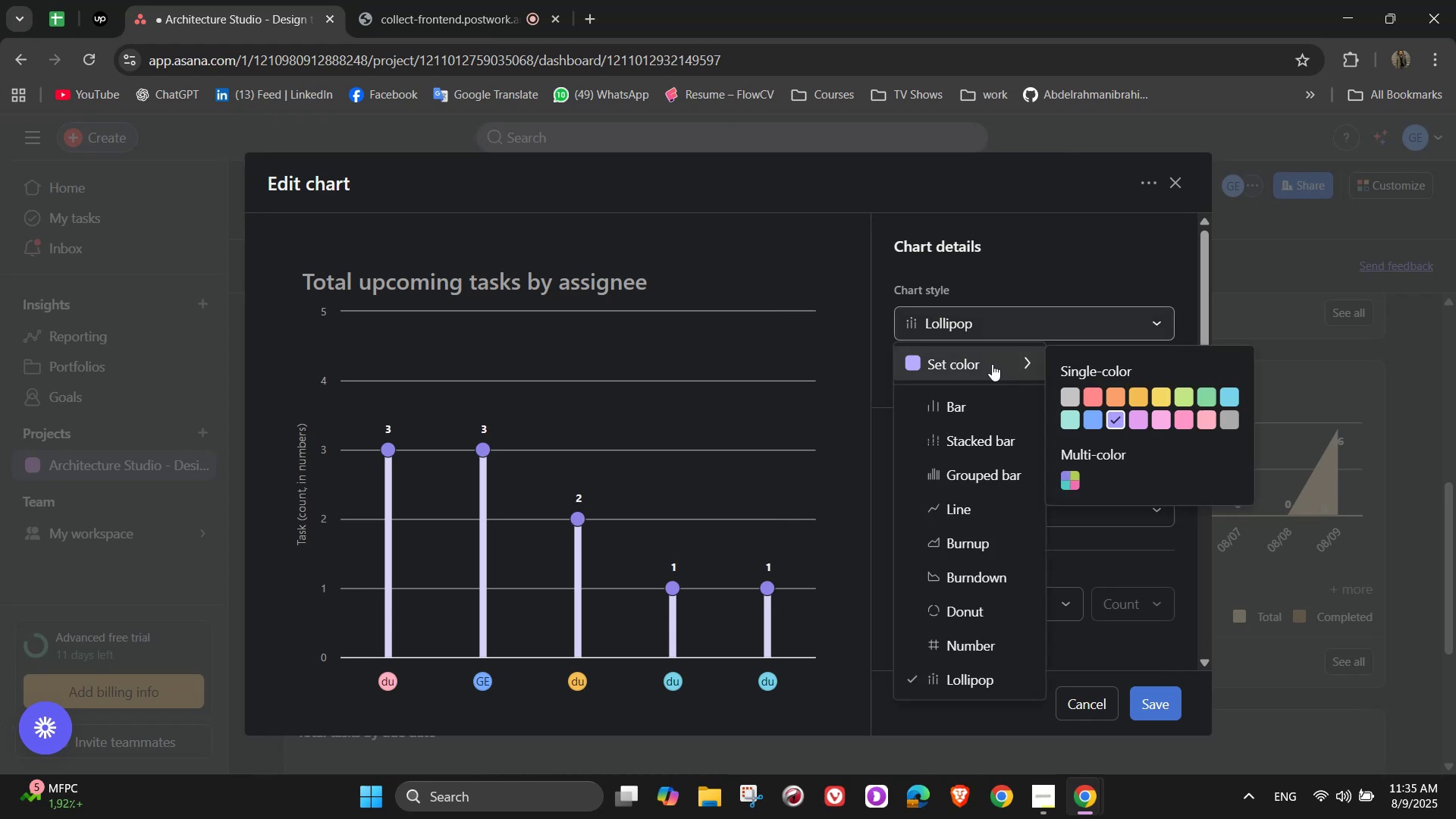 
left_click([973, 359])
 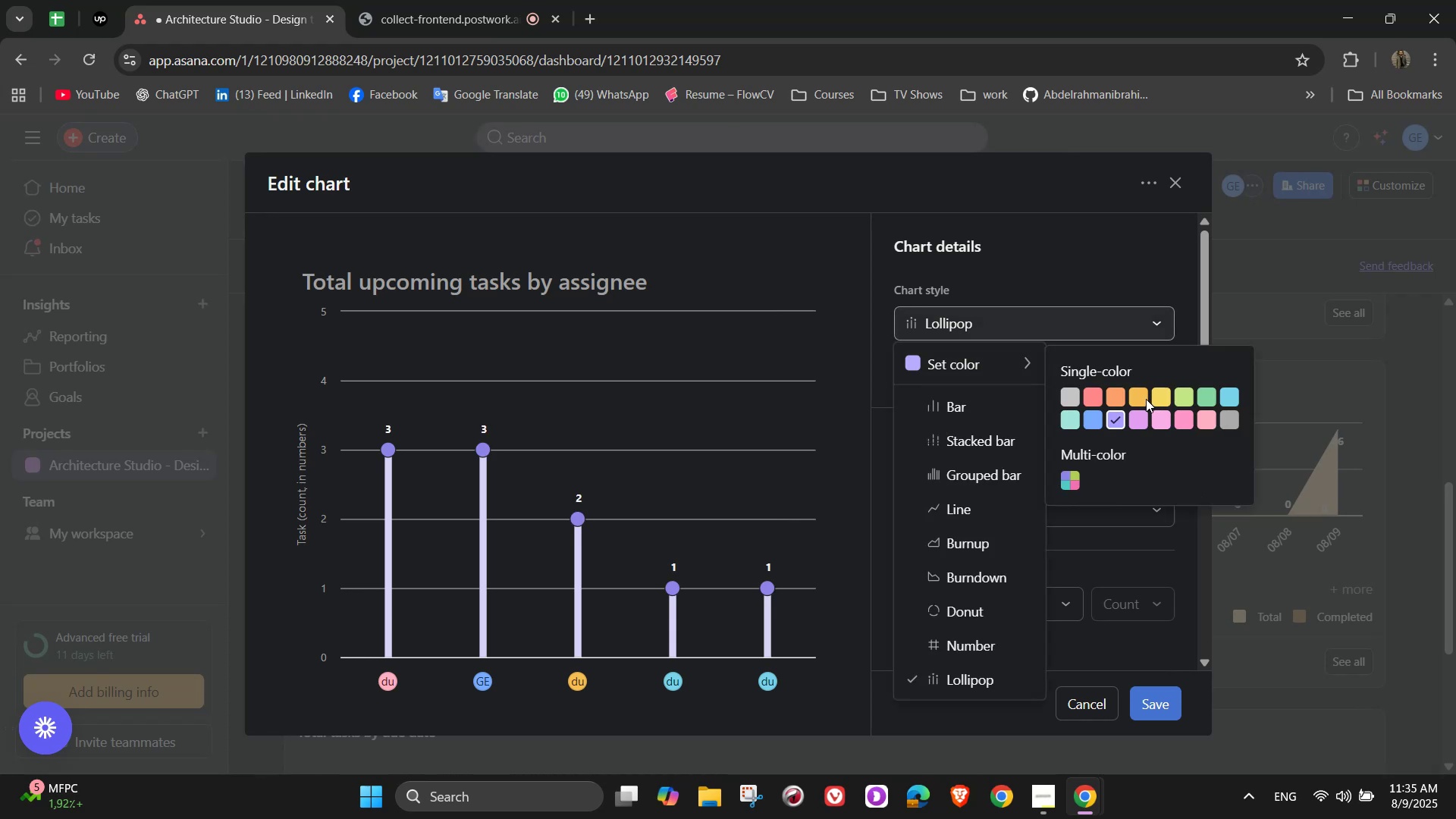 
left_click([1144, 400])
 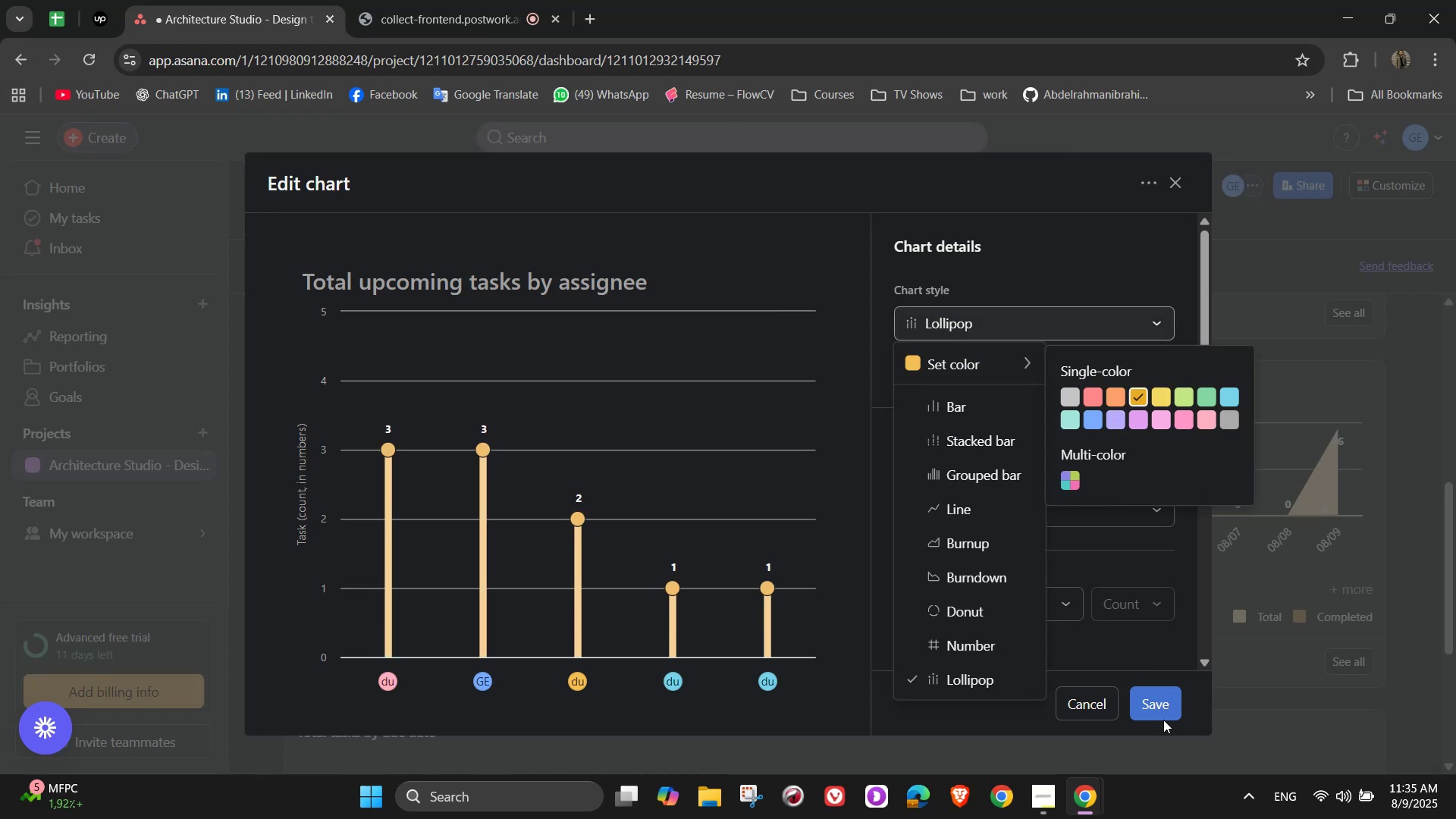 
left_click([1162, 699])
 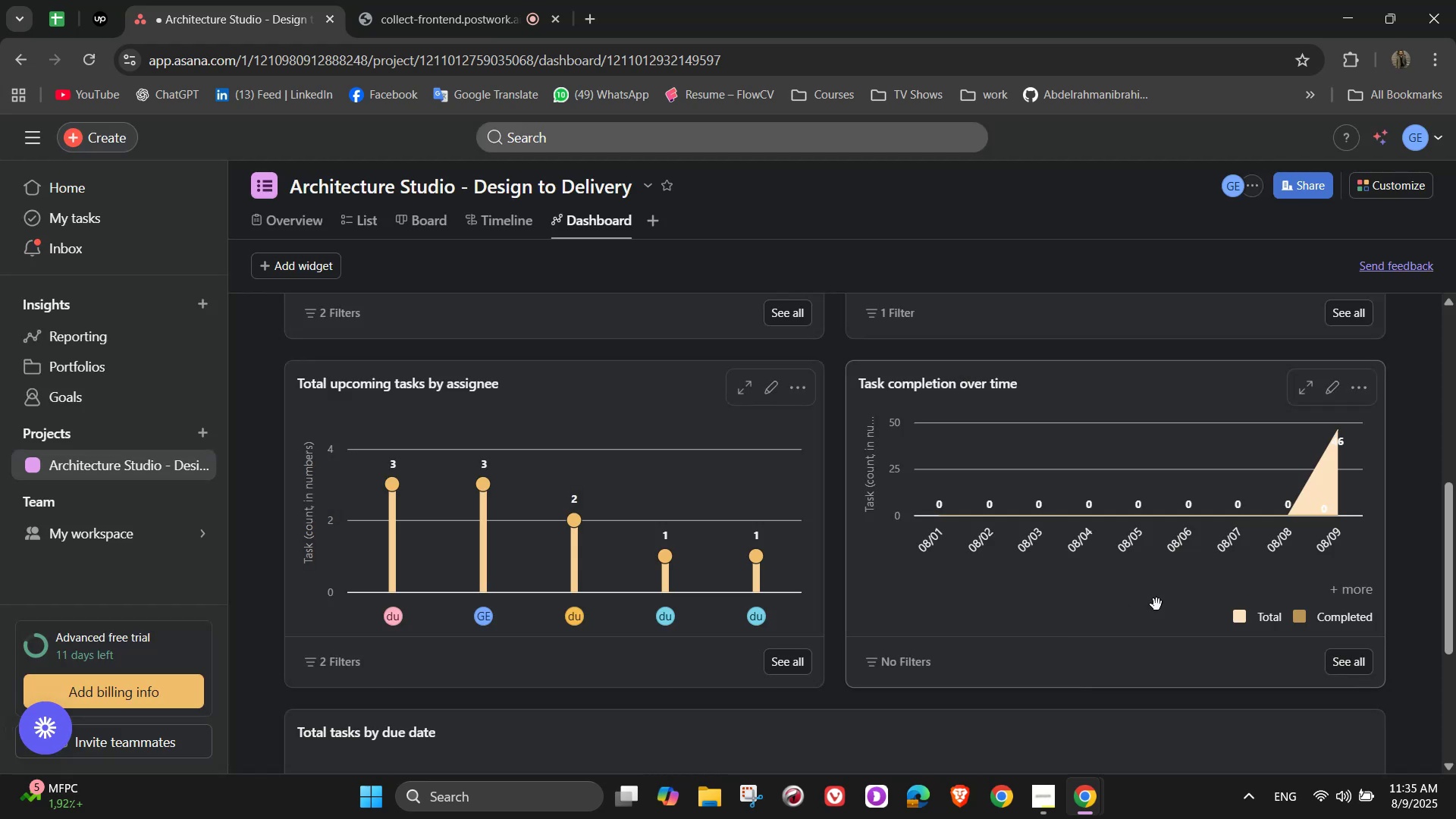 
scroll: coordinate [1163, 603], scroll_direction: down, amount: 2.0
 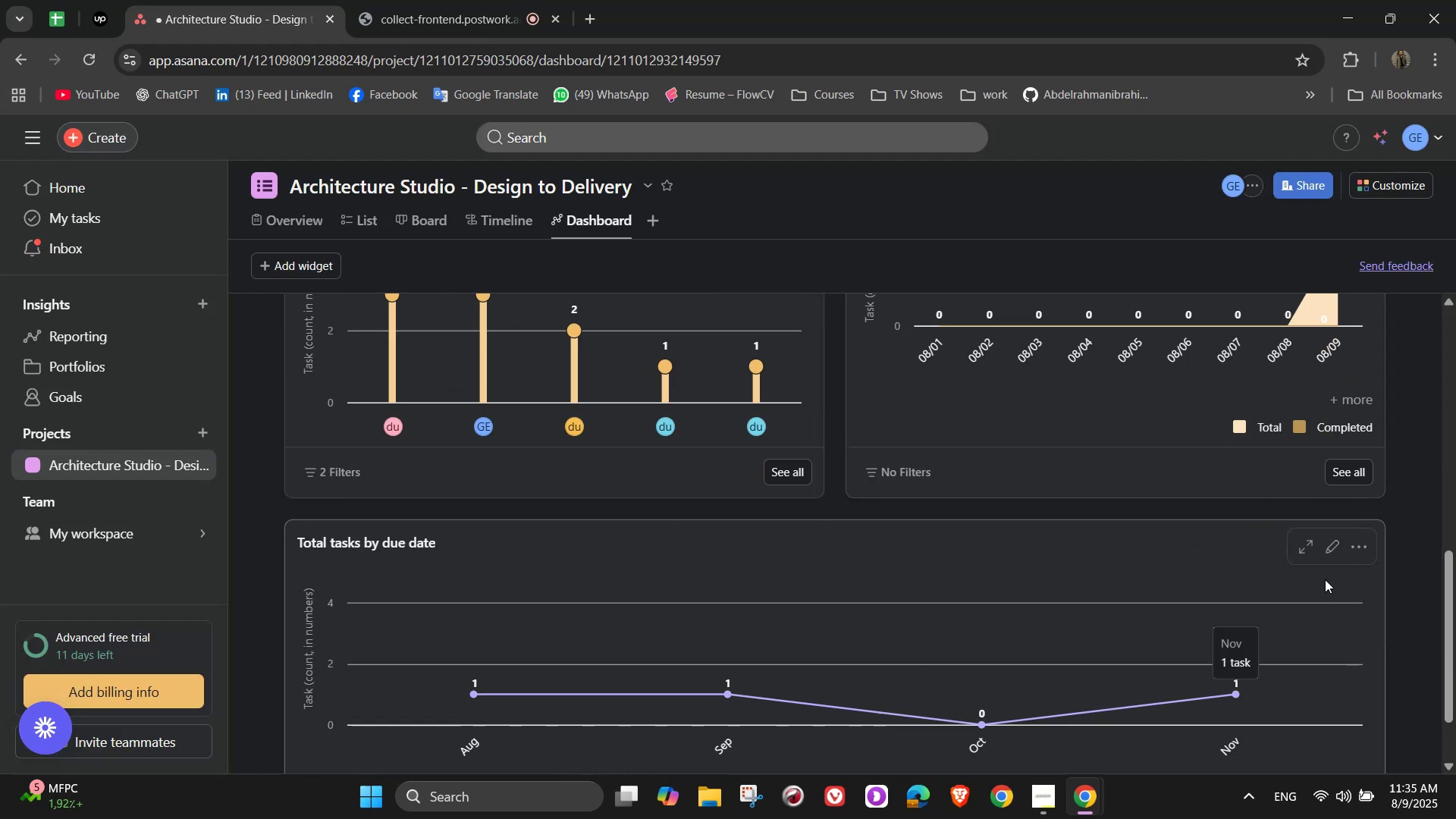 
left_click([1332, 546])
 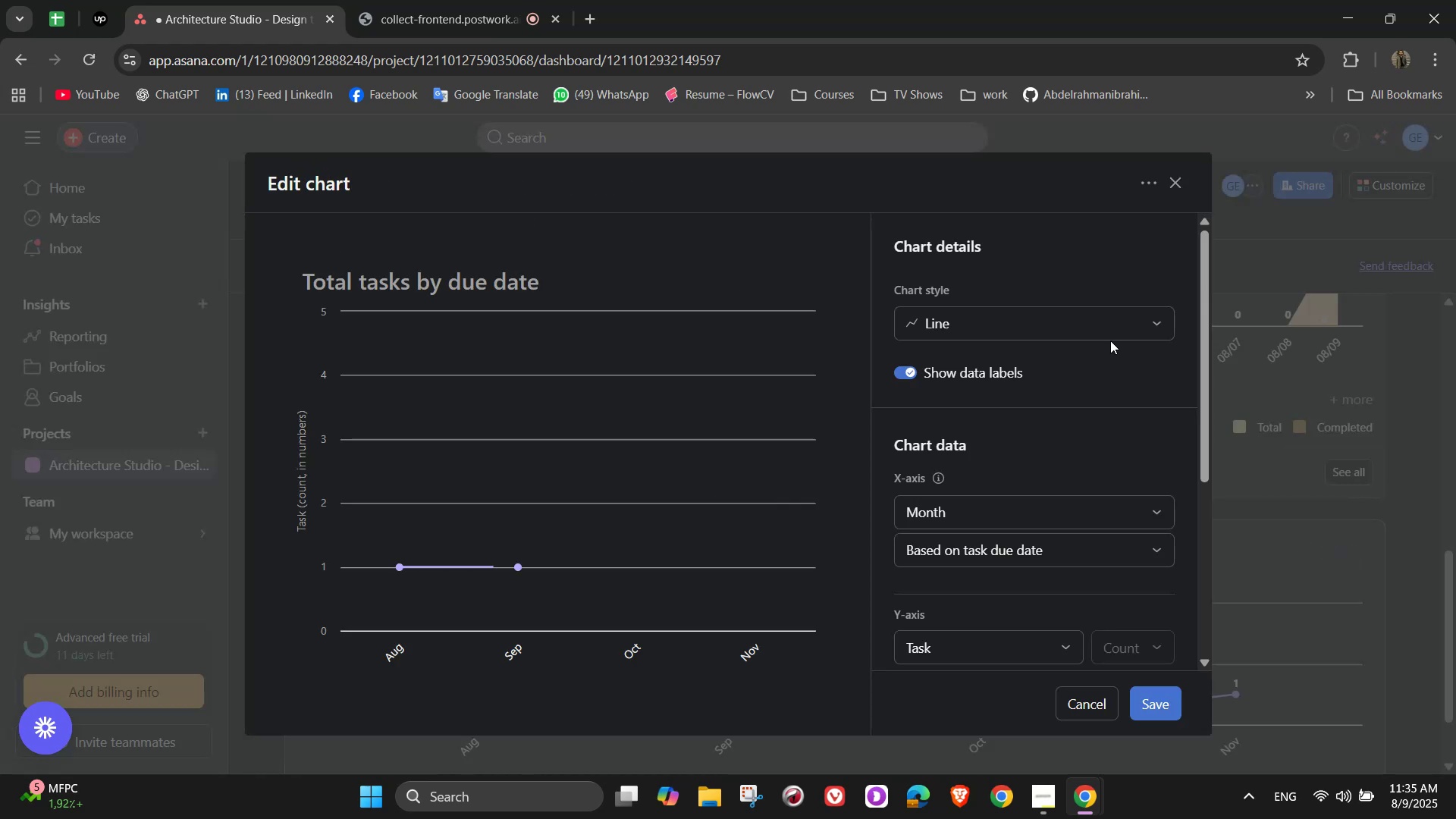 
left_click([1081, 314])
 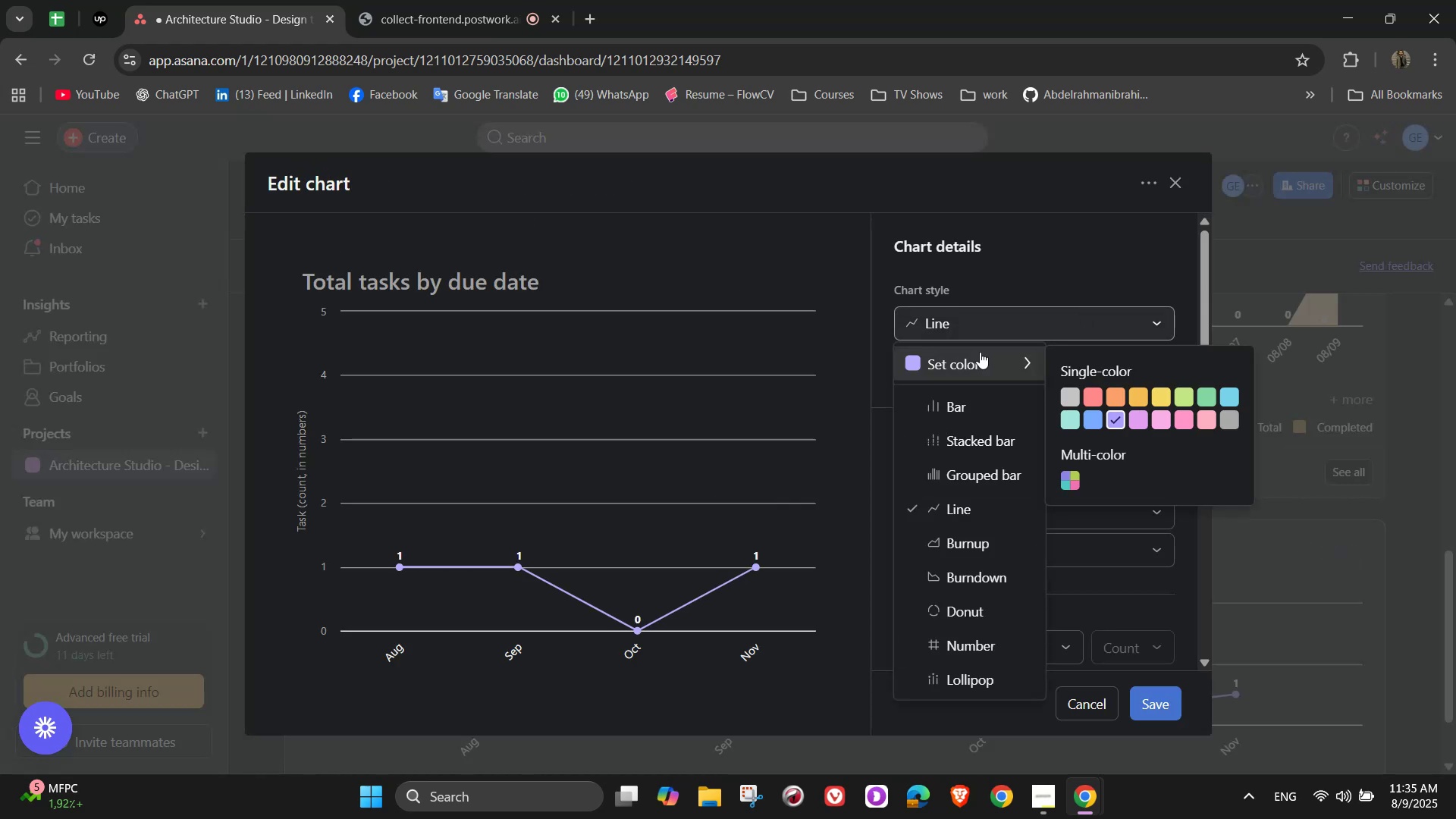 
left_click([979, 355])
 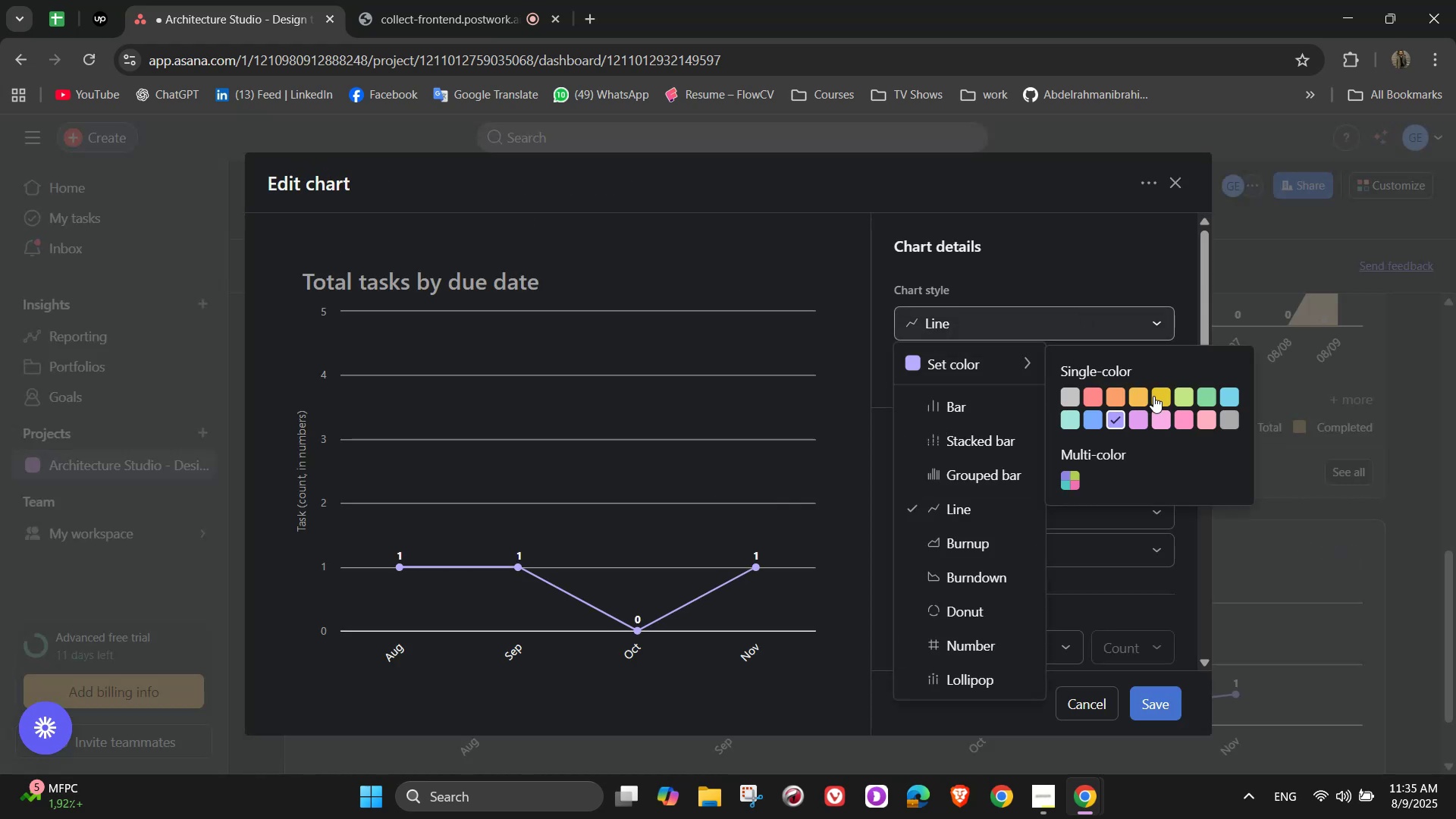 
left_click([1141, 390])
 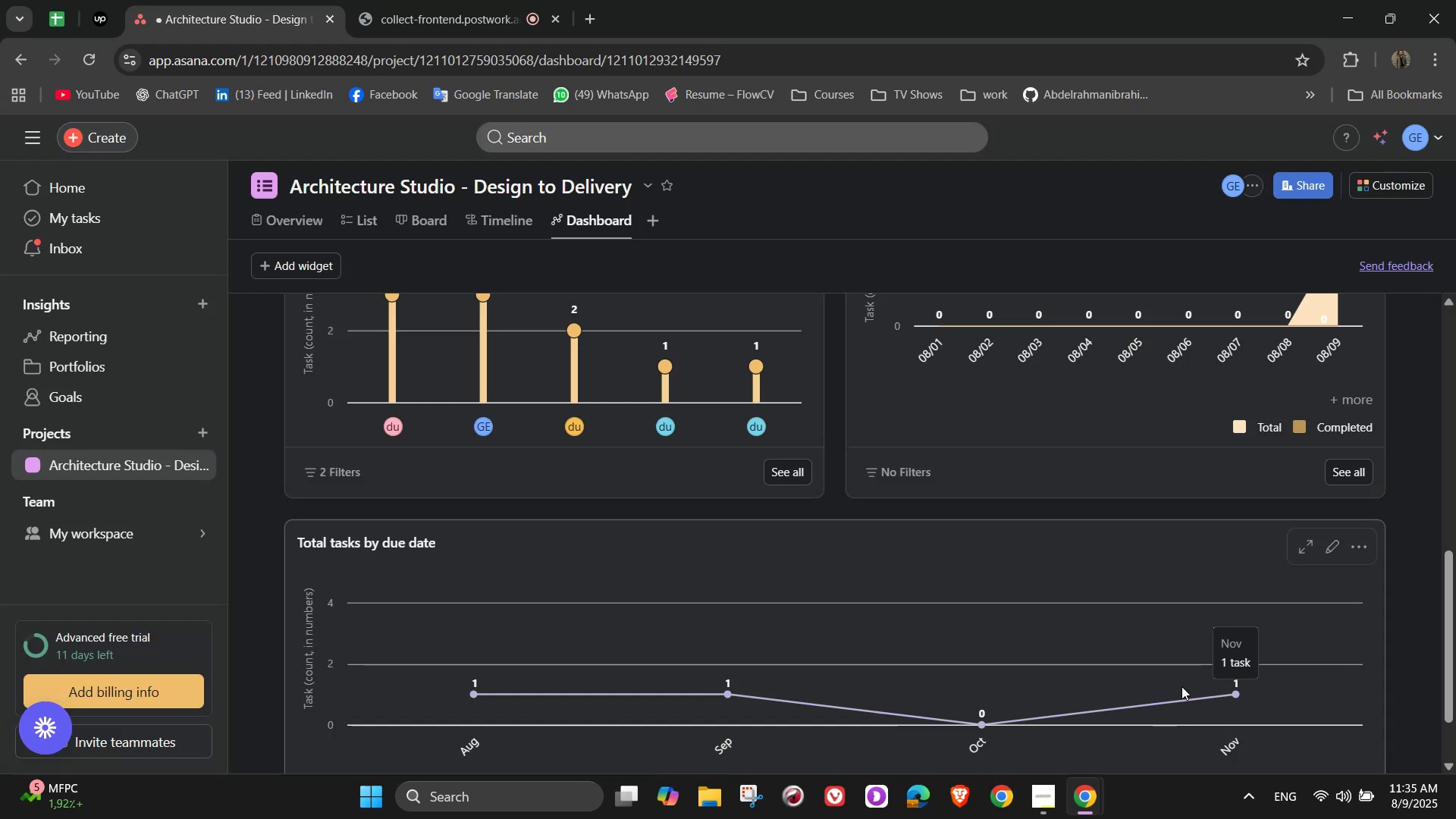 
scroll: coordinate [1055, 620], scroll_direction: up, amount: 6.0
 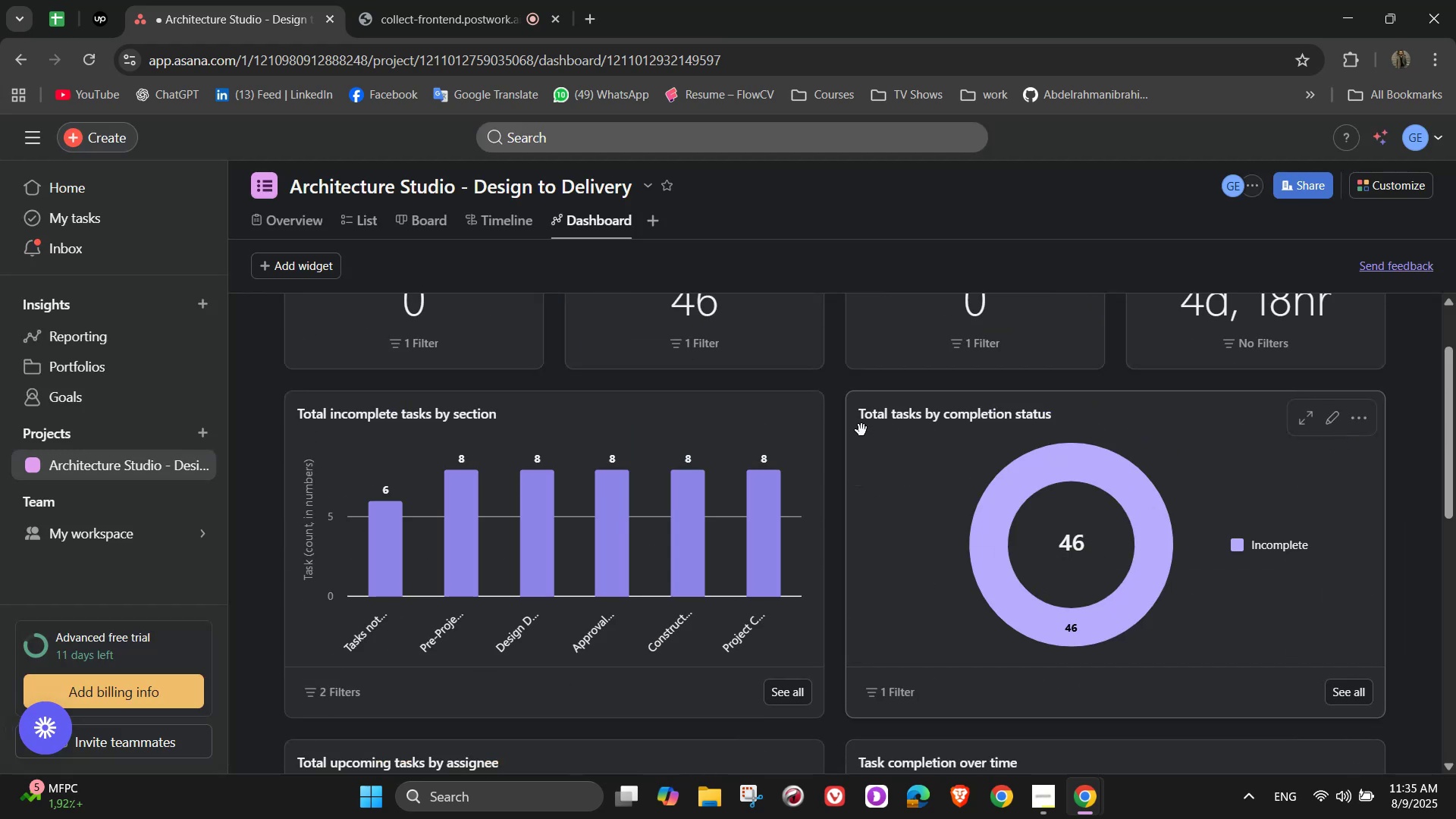 
left_click([811, 415])
 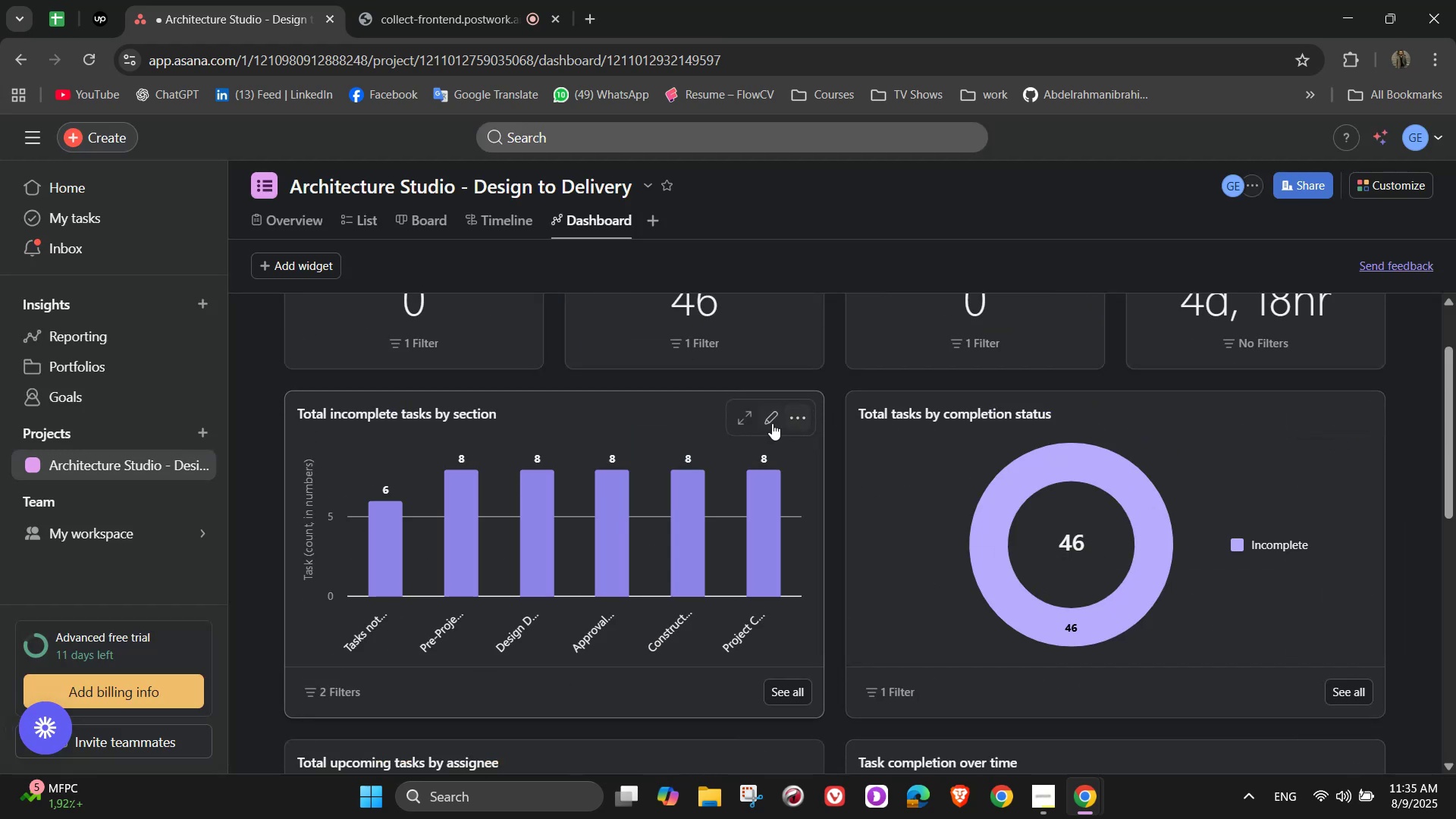 
left_click([770, 422])
 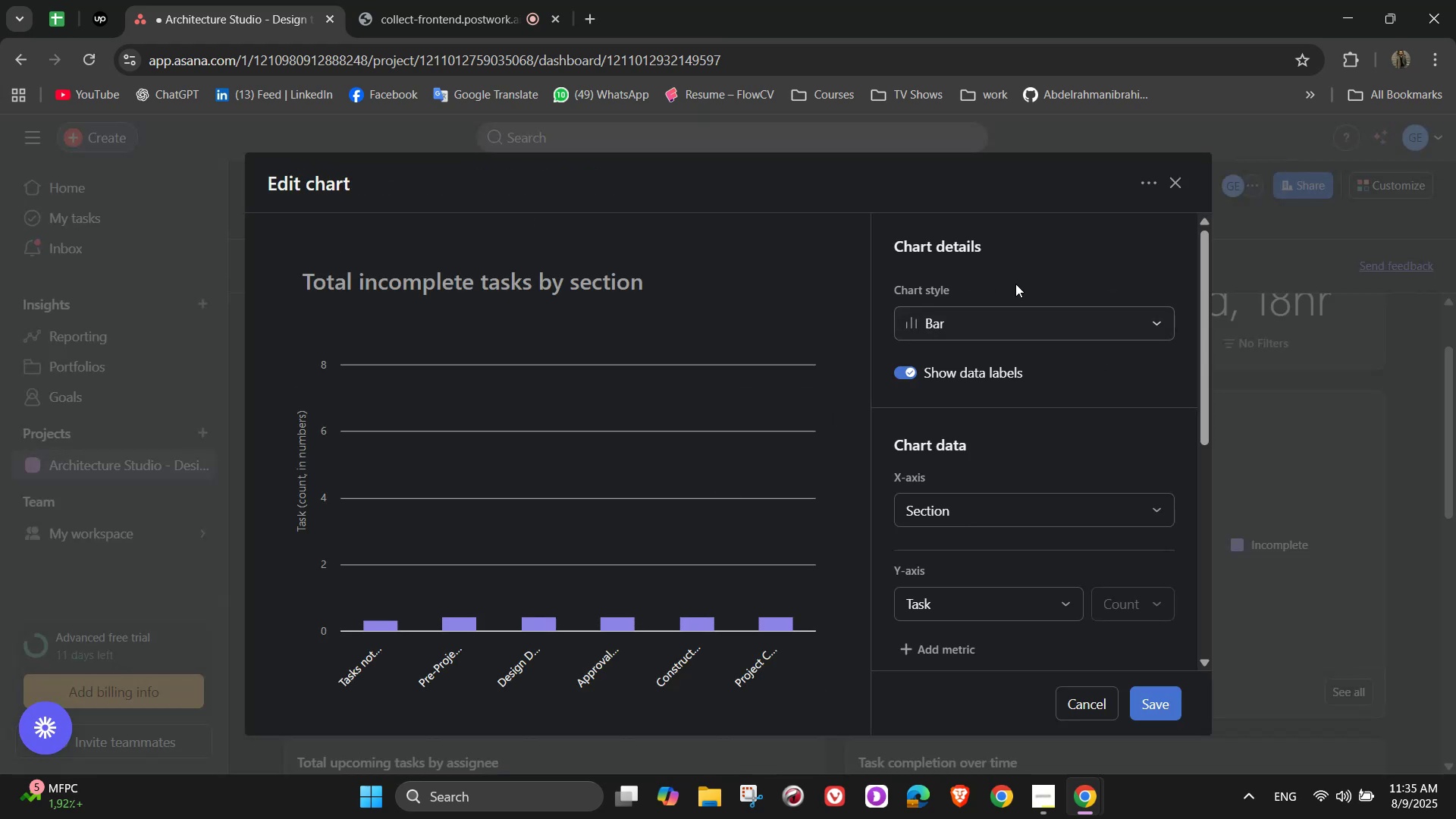 
left_click([1015, 310])
 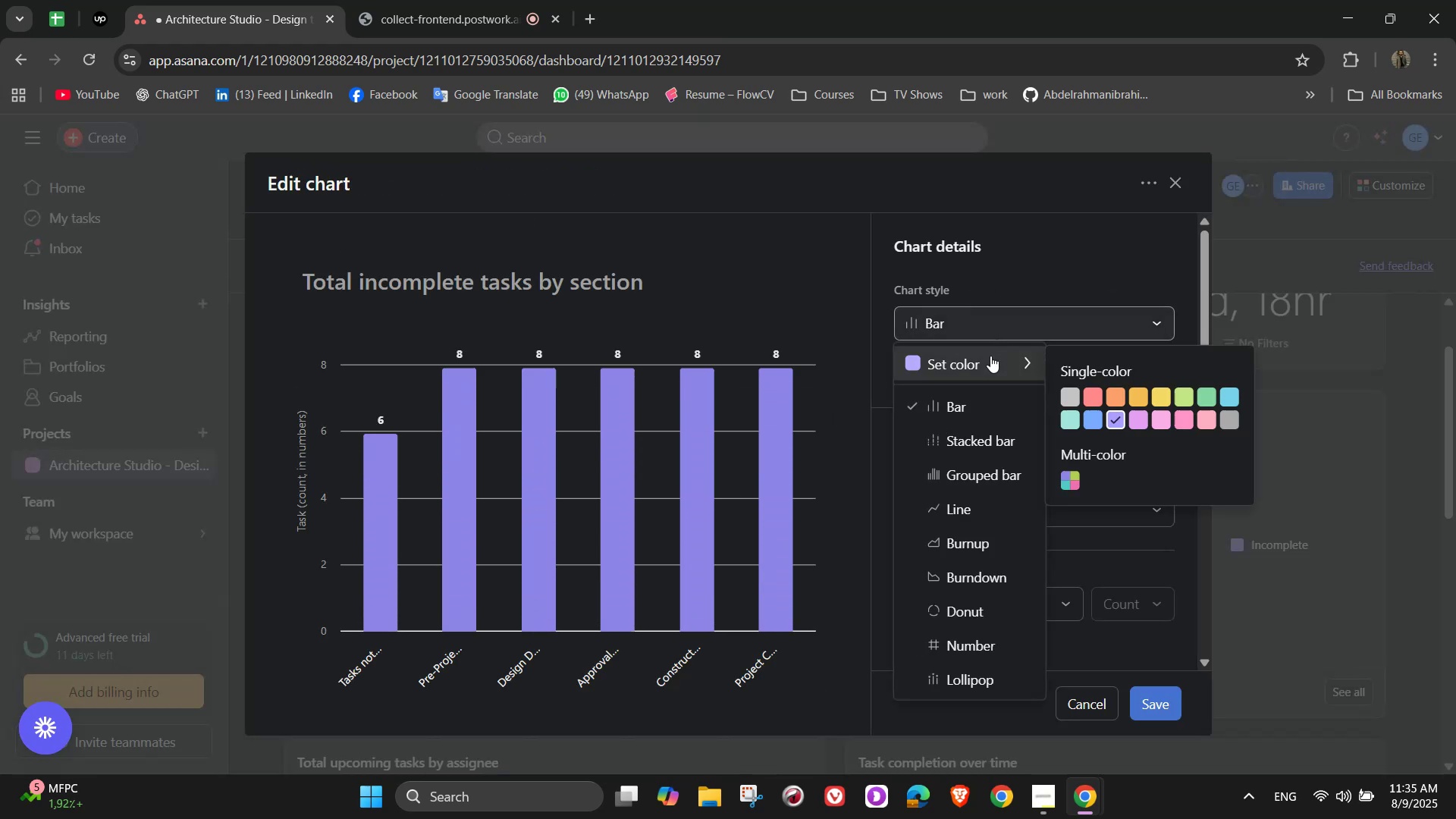 
left_click([990, 359])
 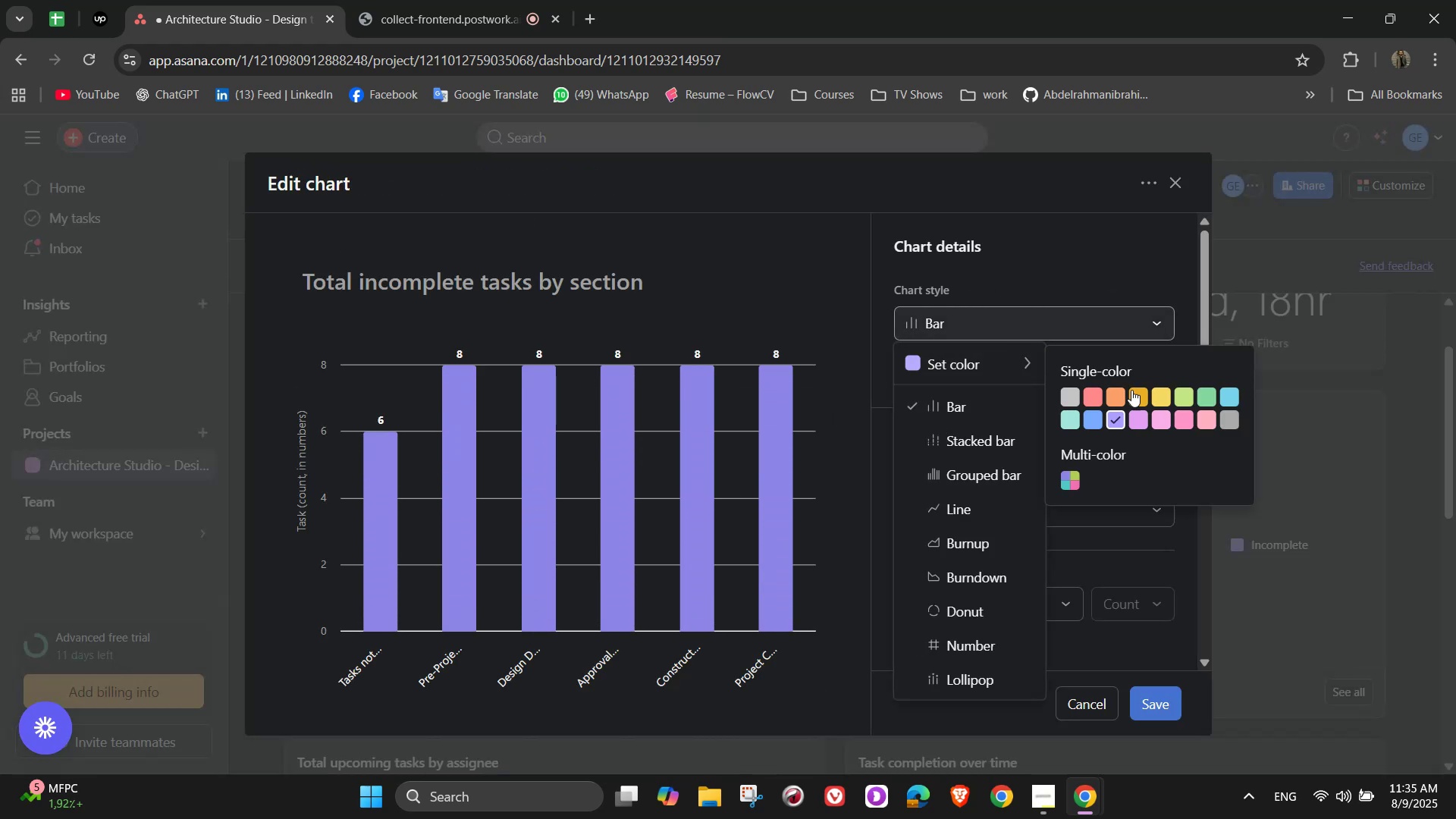 
left_click([1143, 400])
 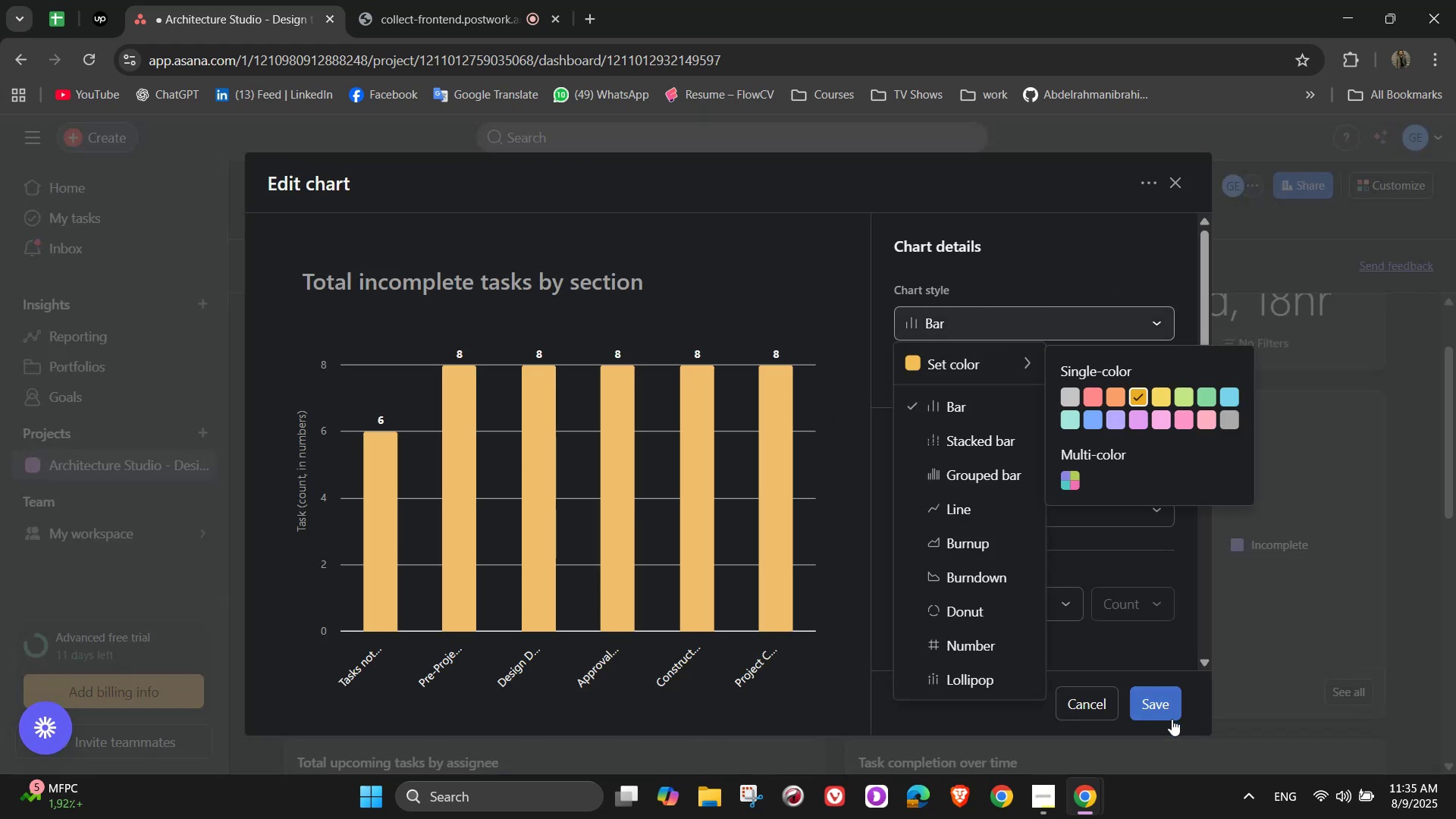 
left_click([1150, 711])
 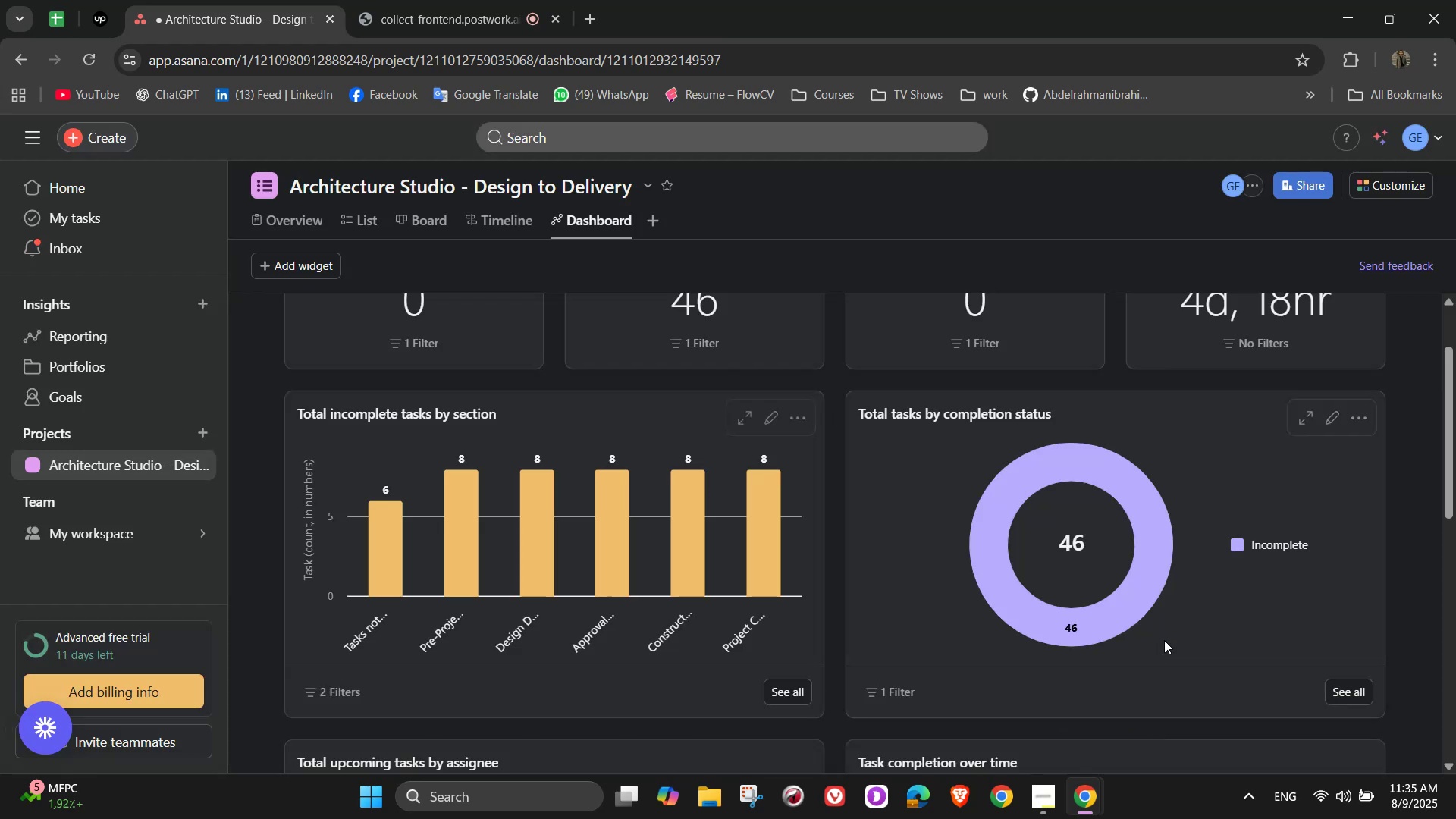 
scroll: coordinate [1172, 627], scroll_direction: down, amount: 3.0
 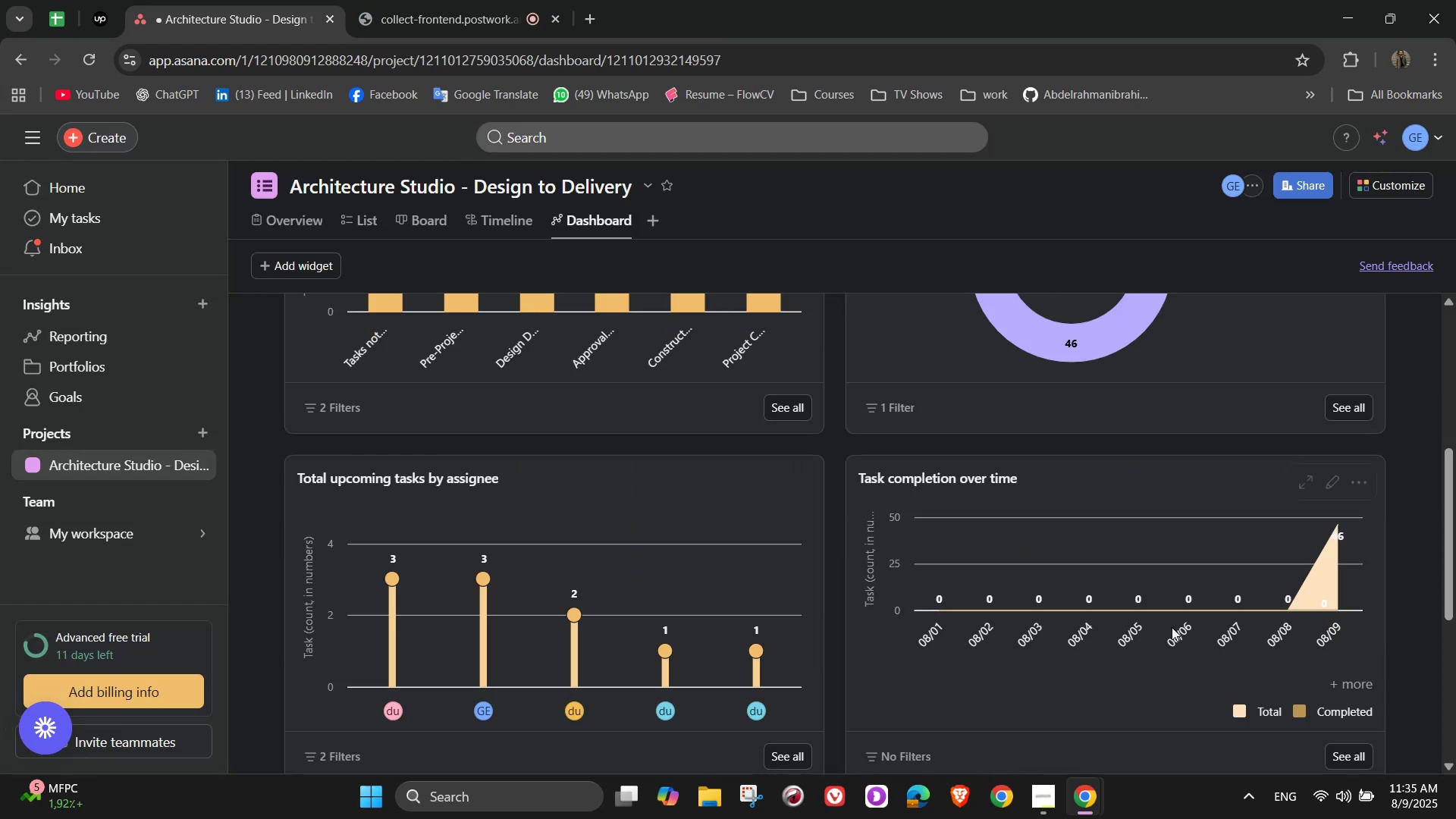 
scroll: coordinate [1172, 627], scroll_direction: up, amount: 4.0
 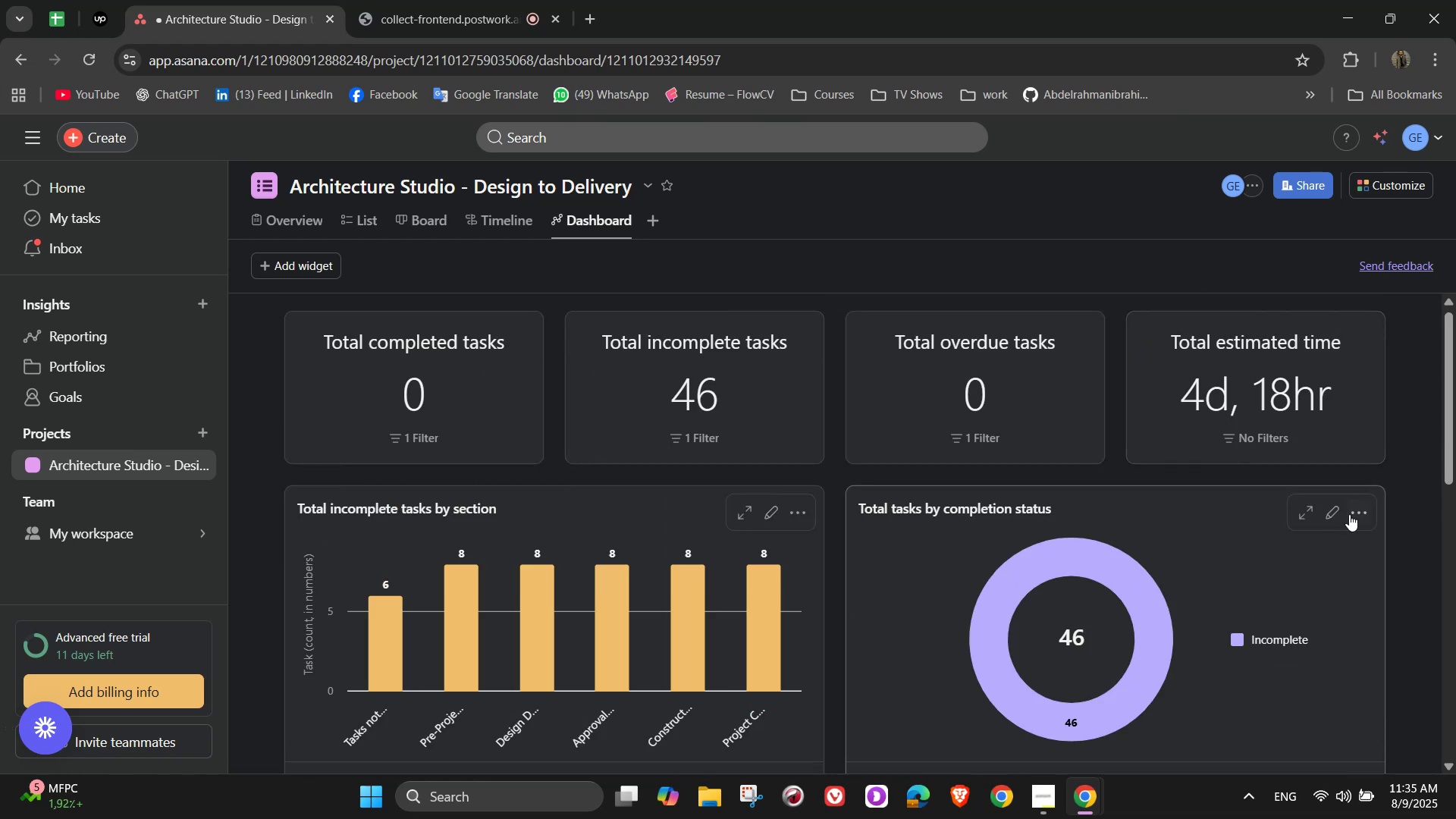 
left_click([1334, 513])
 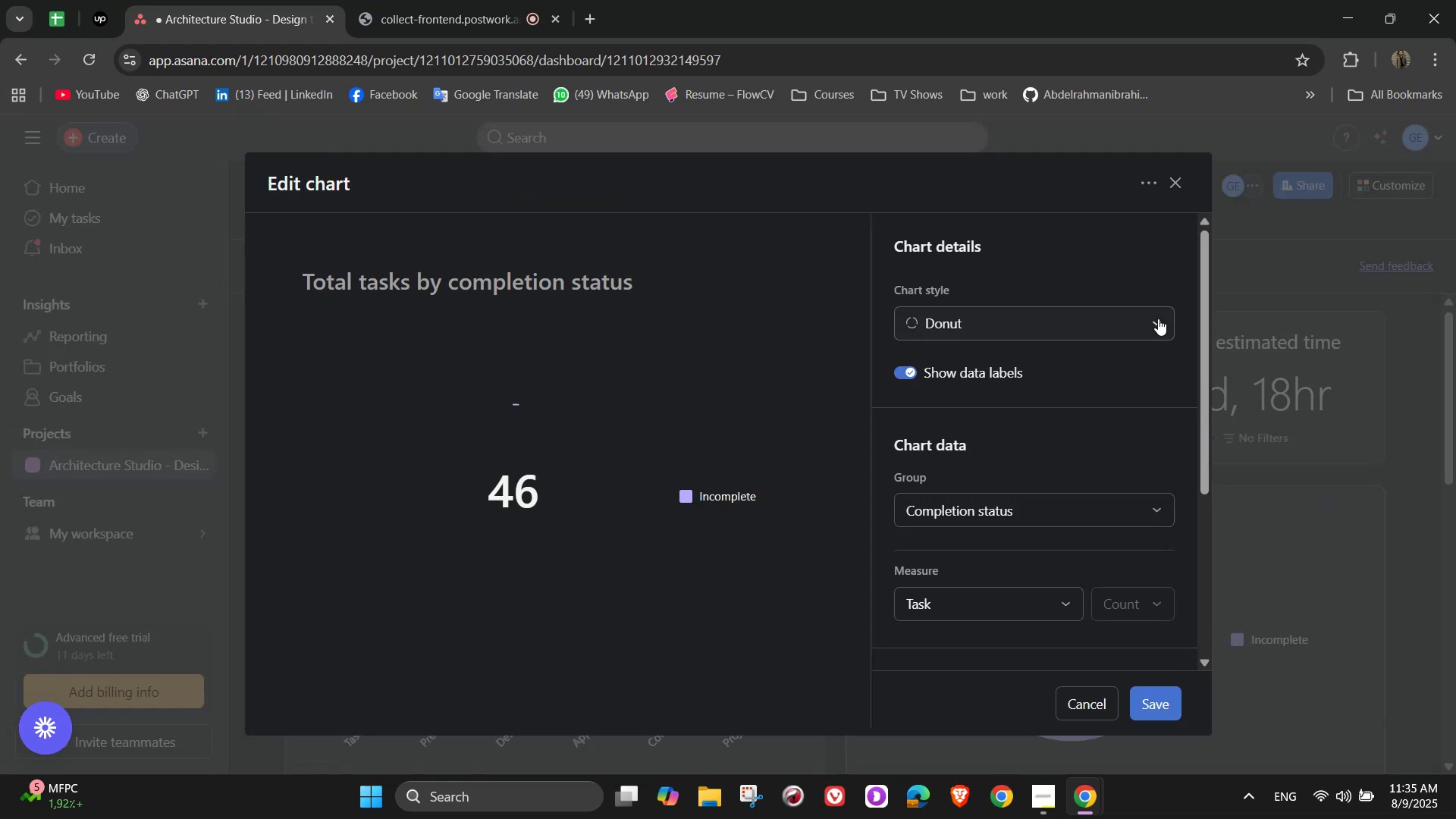 
left_click([1158, 318])
 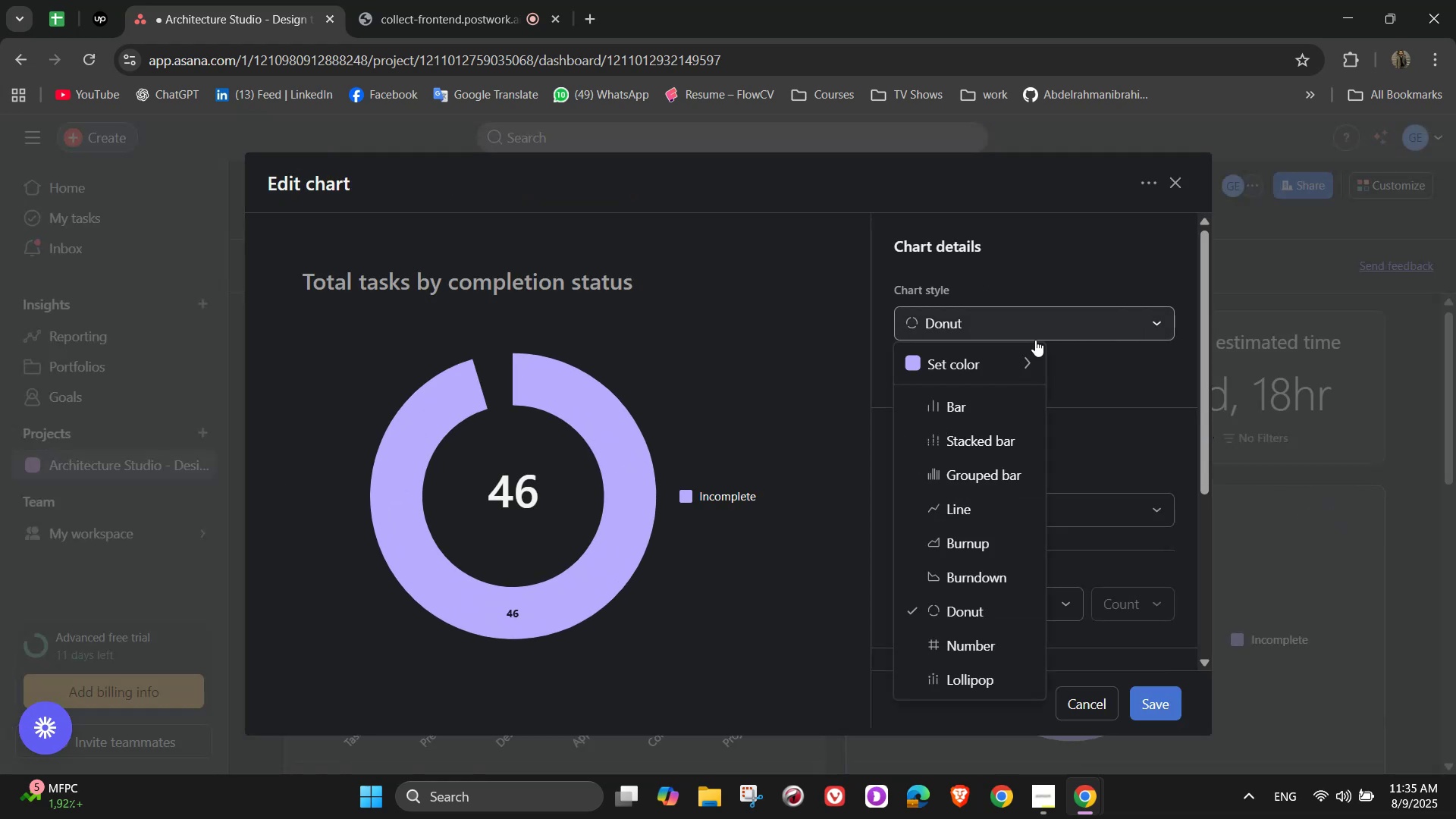 
left_click([1002, 349])
 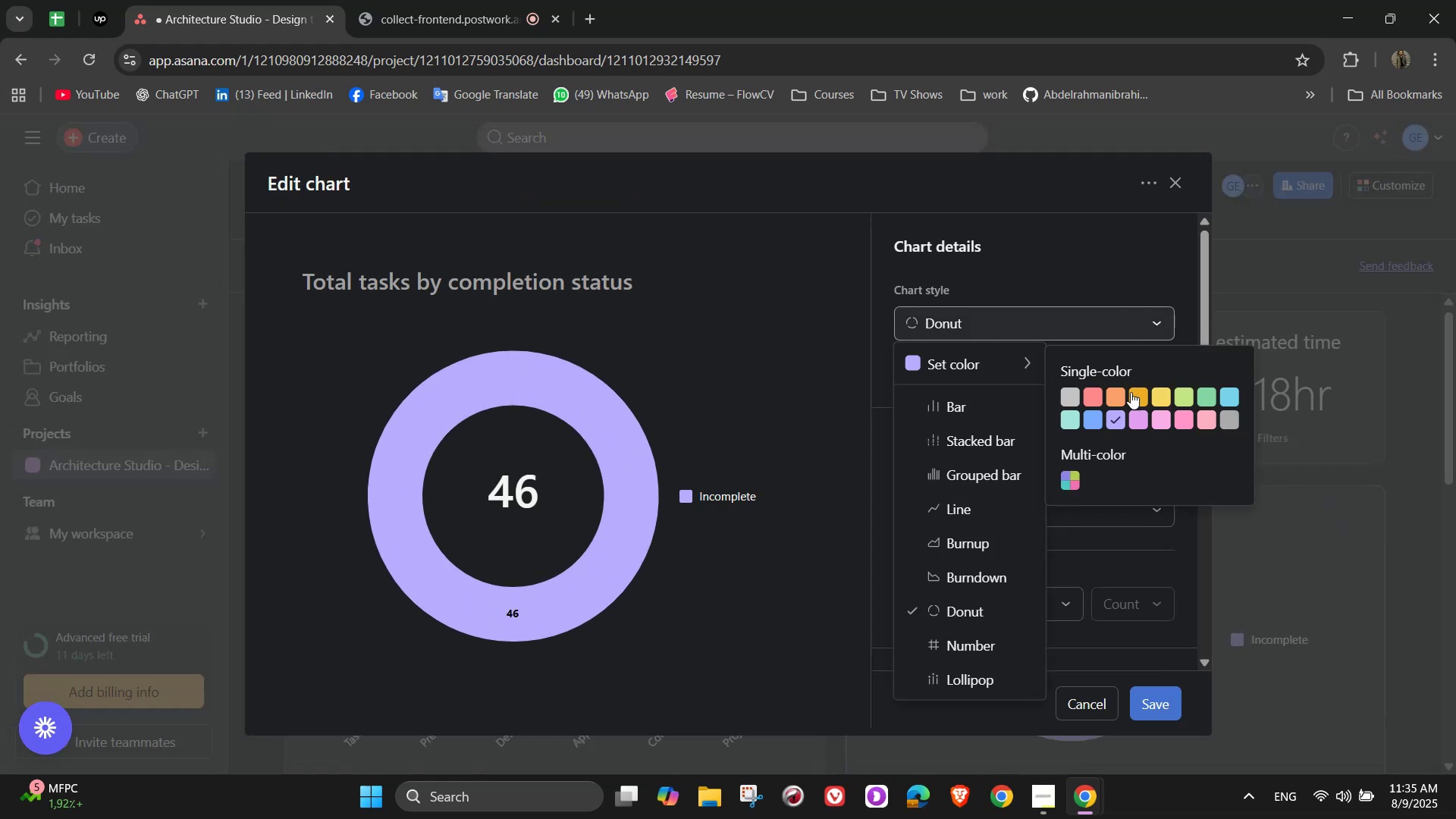 
left_click([1131, 392])
 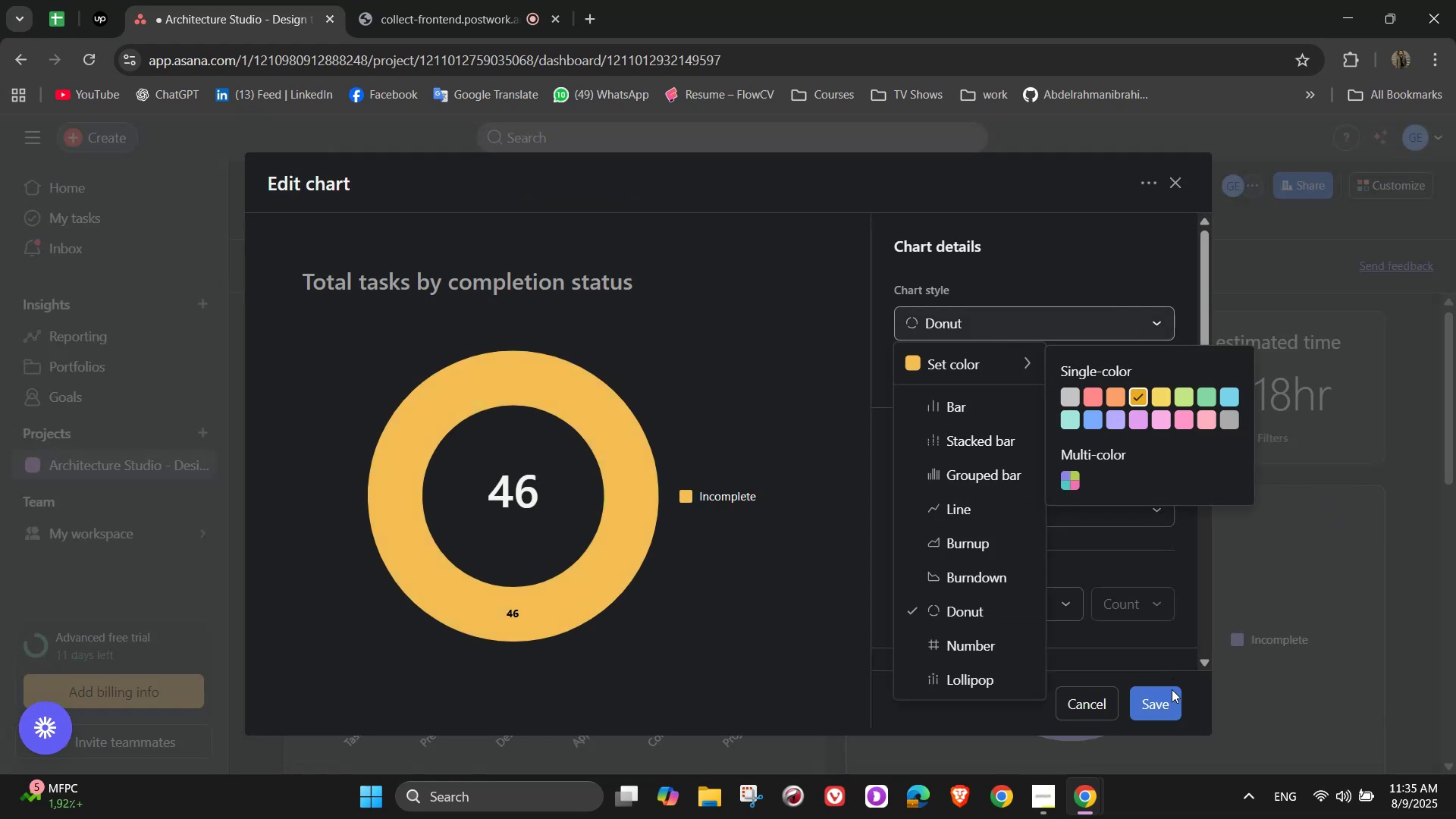 
left_click([1166, 704])
 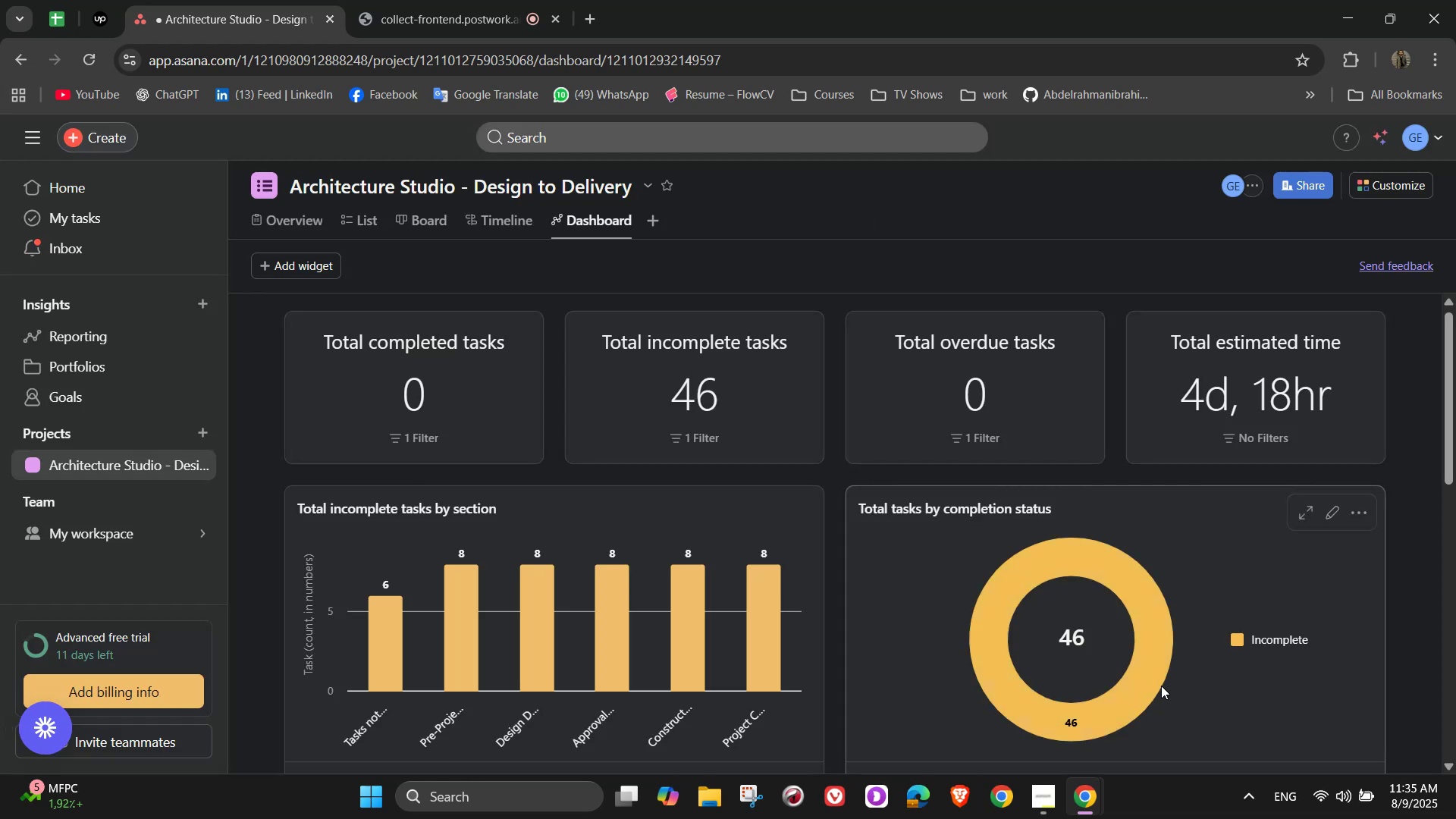 
scroll: coordinate [1134, 627], scroll_direction: down, amount: 7.0
 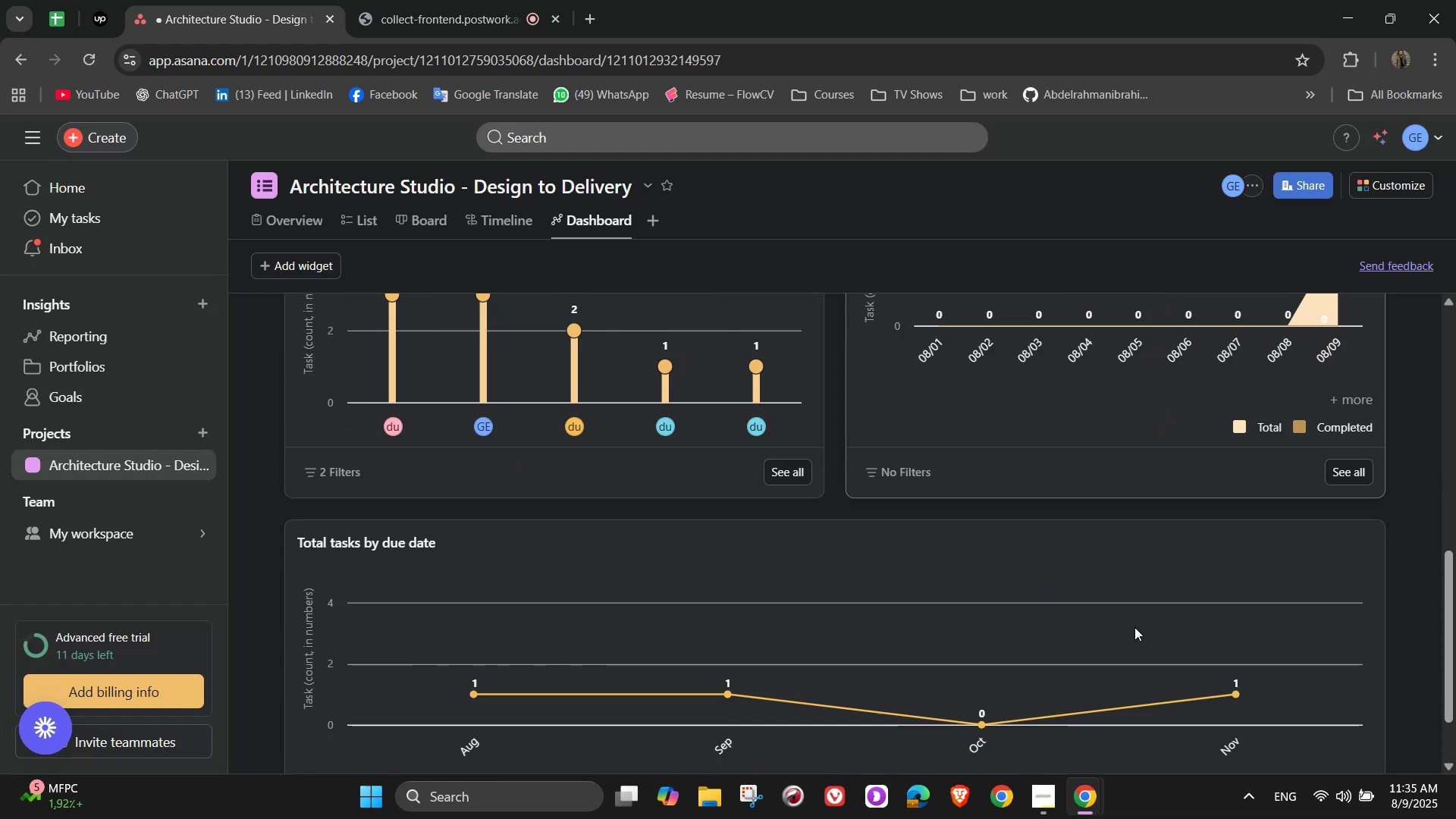 
scroll: coordinate [1185, 601], scroll_direction: up, amount: 11.0
 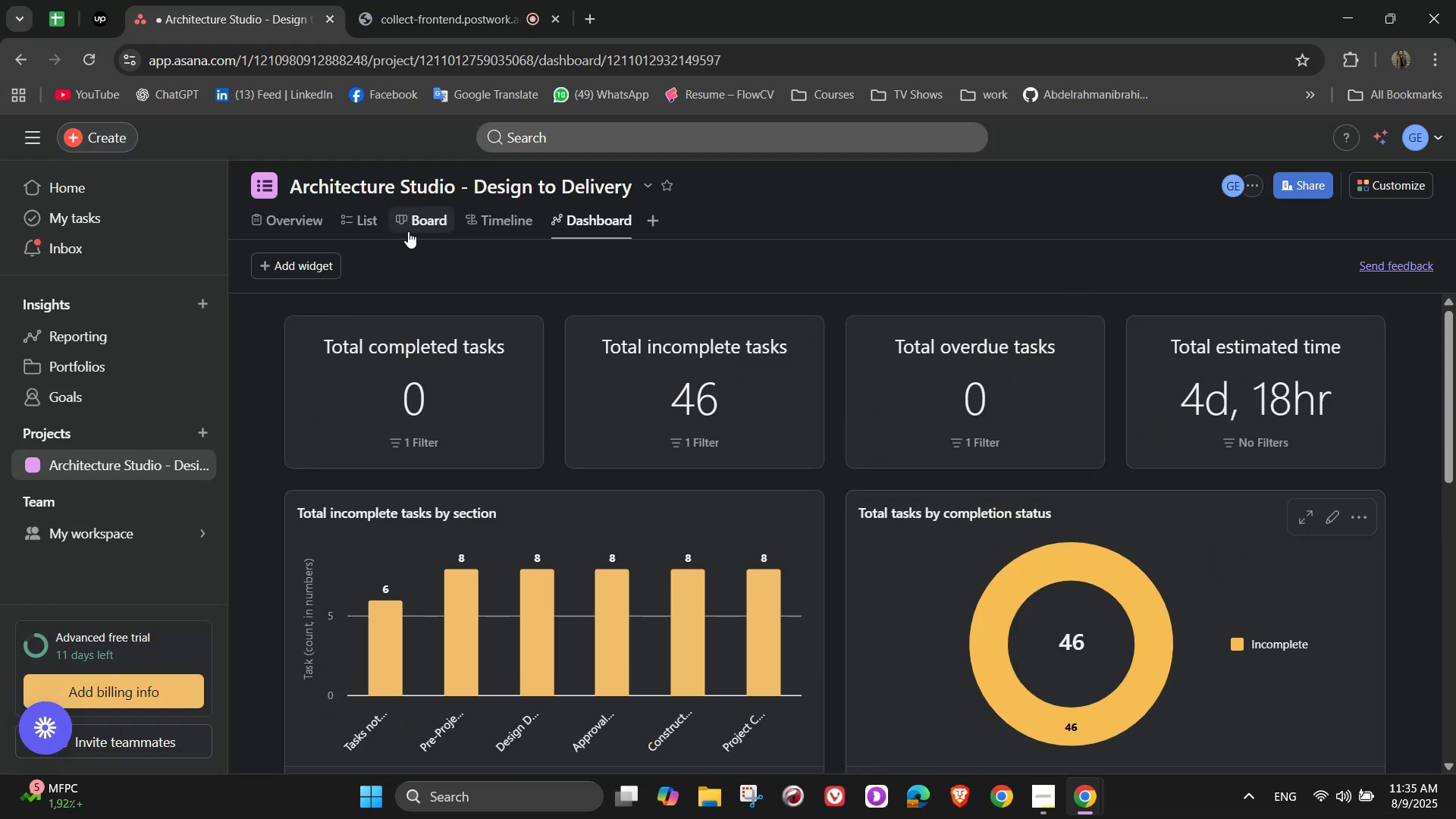 
left_click([381, 219])
 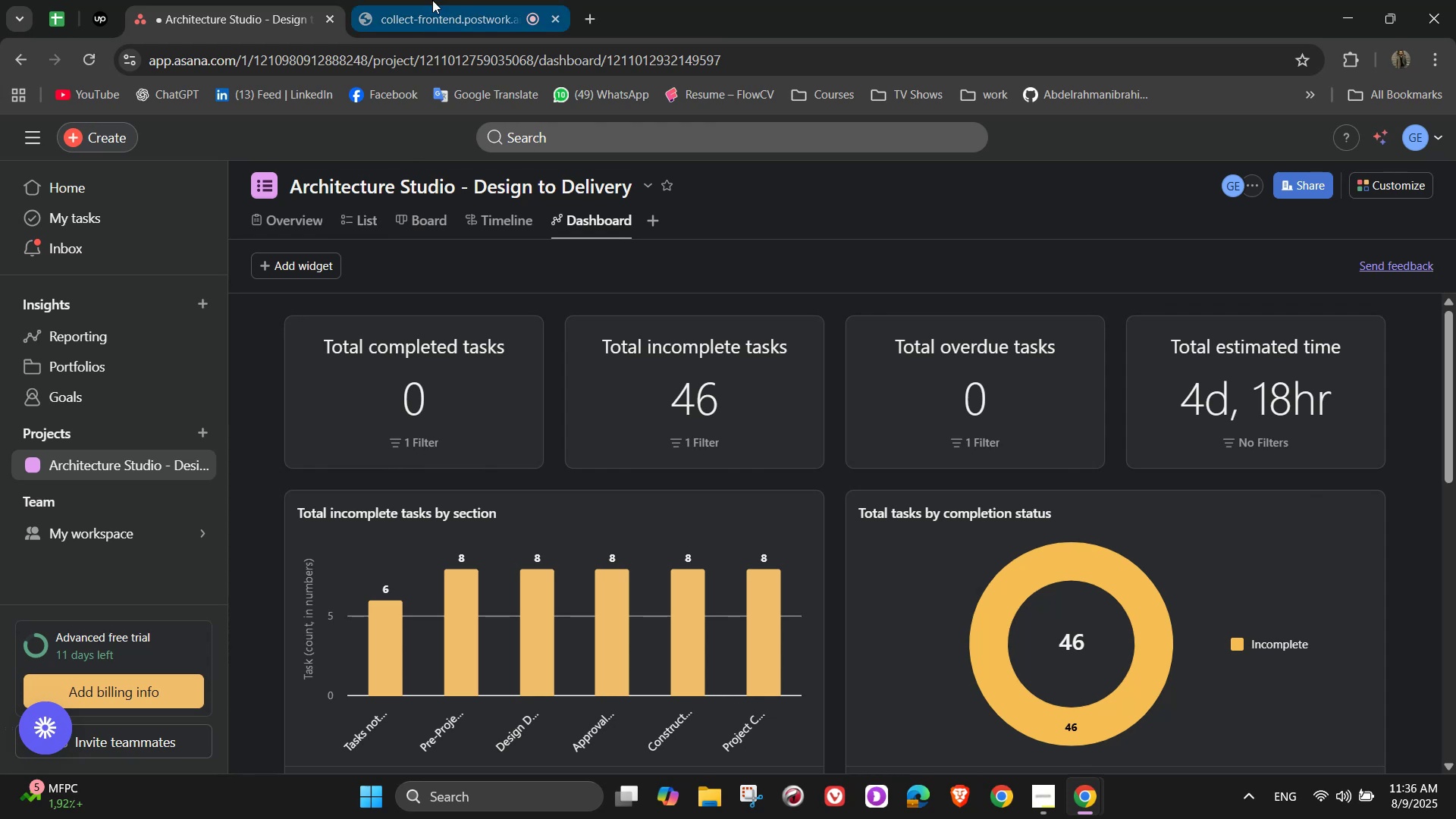 
left_click([434, 0])
 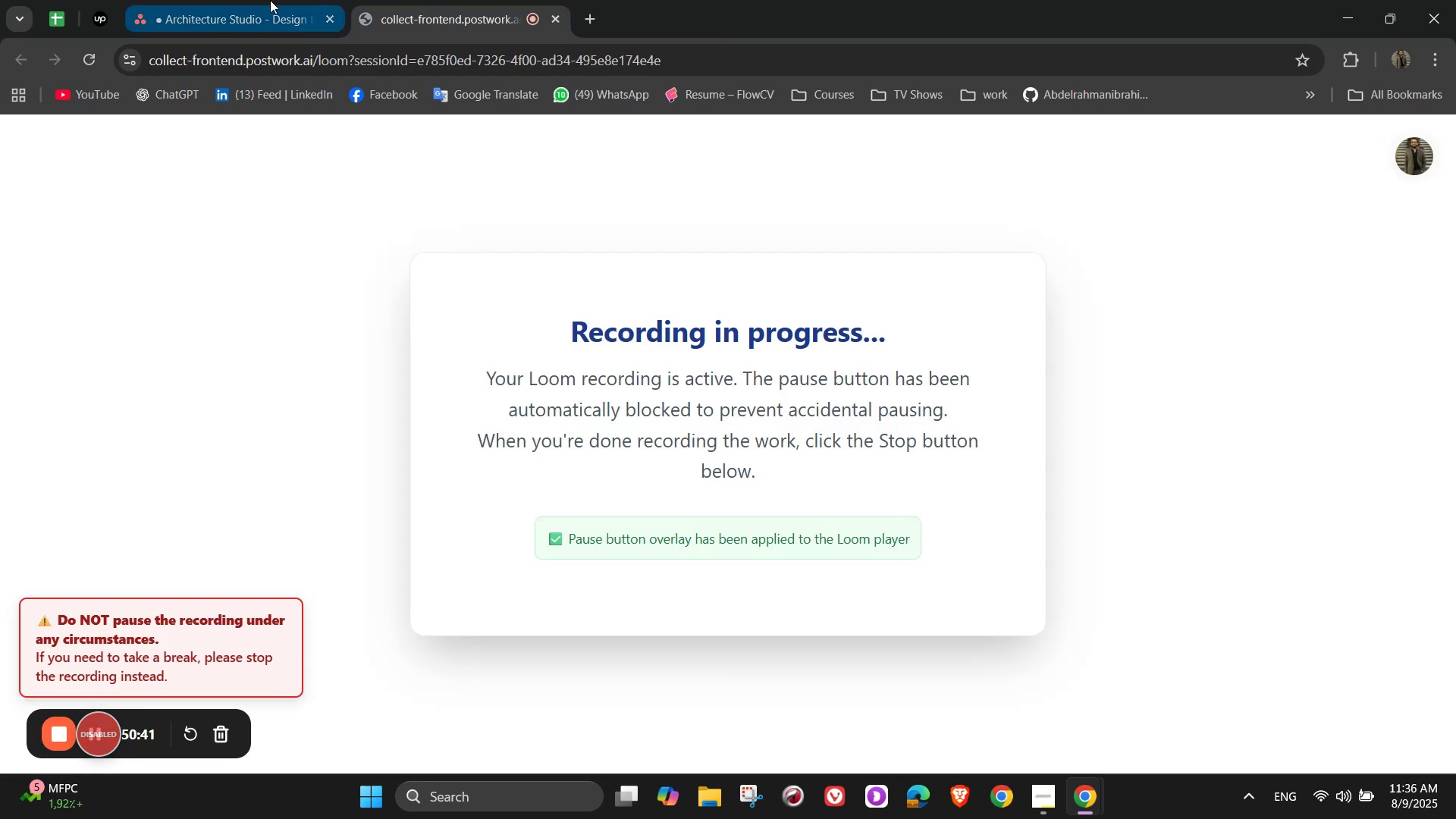 
left_click([270, 0])
 